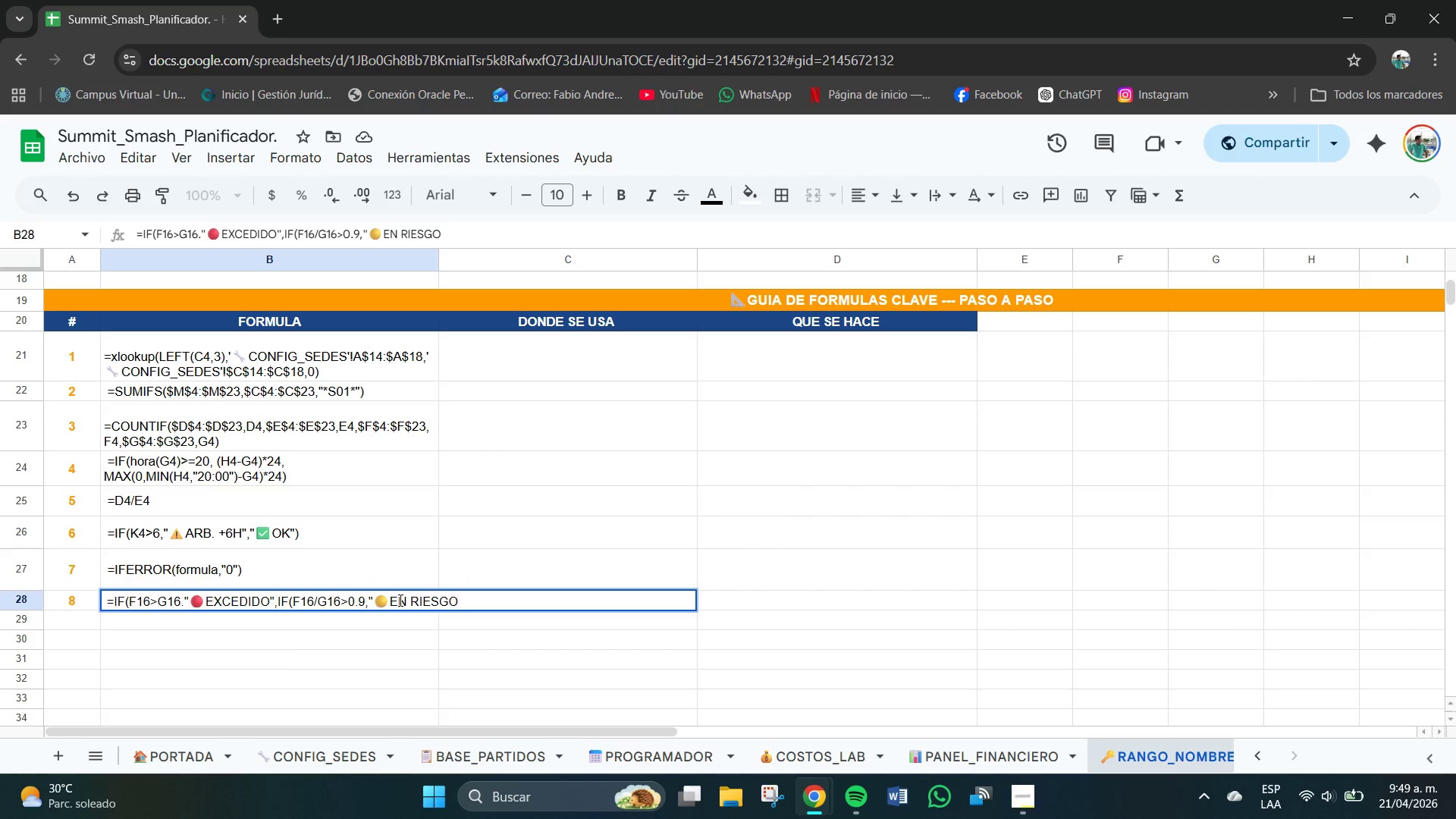 
key(Shift+2)
 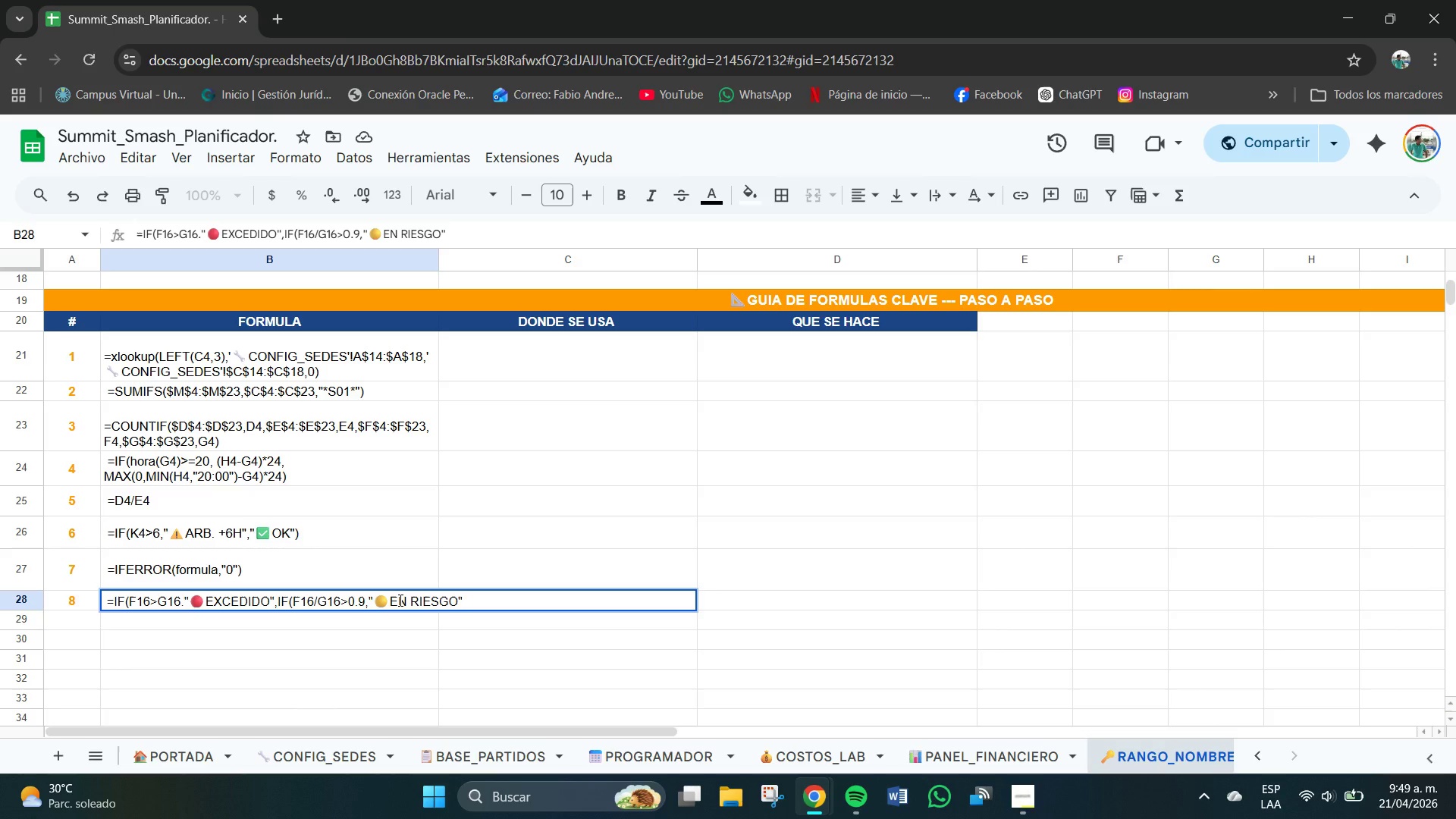 
key(Comma)
 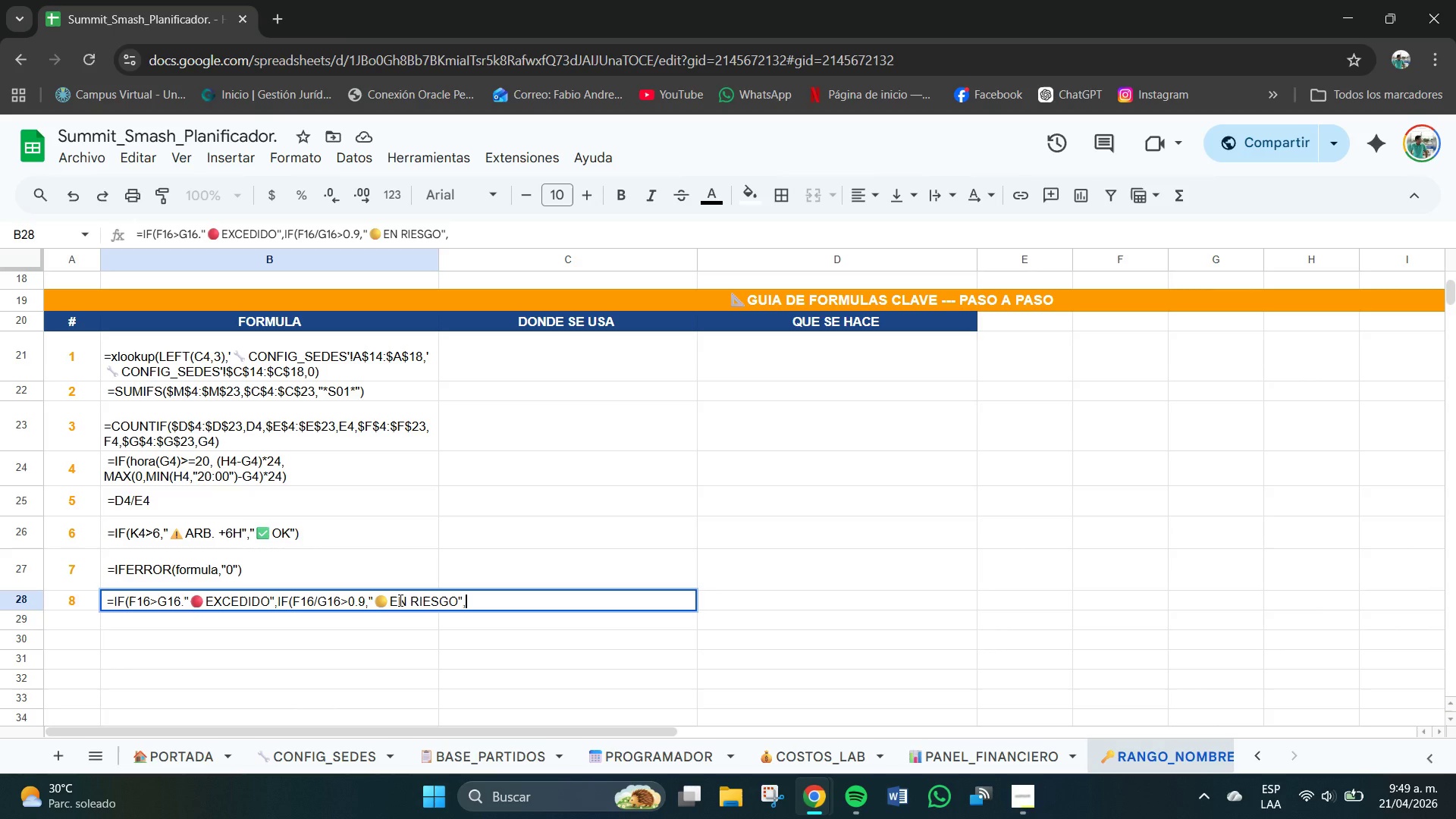 
key(Shift+2)
 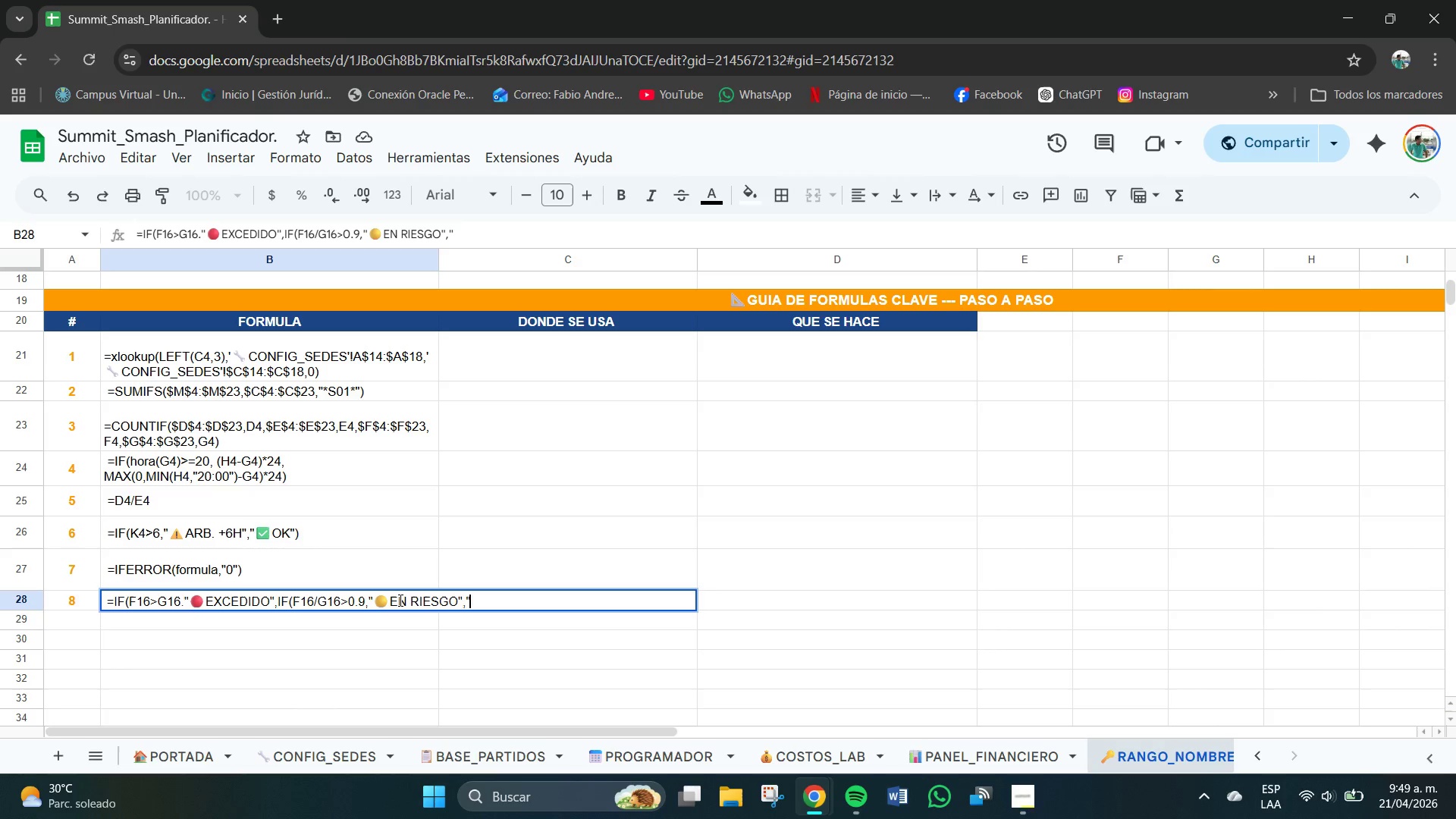 
key(Meta+MetaLeft)
 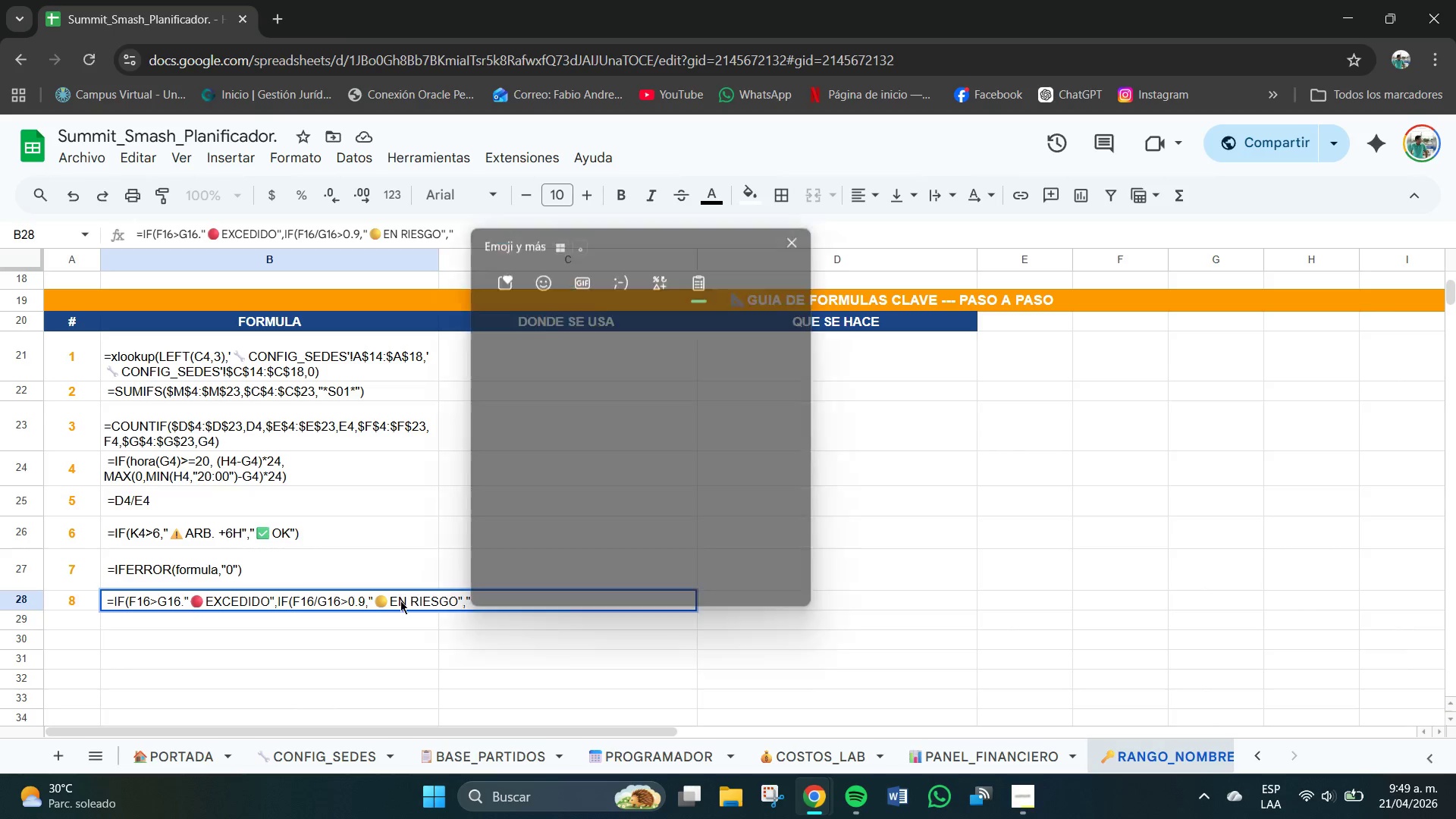 
key(Meta+V)
 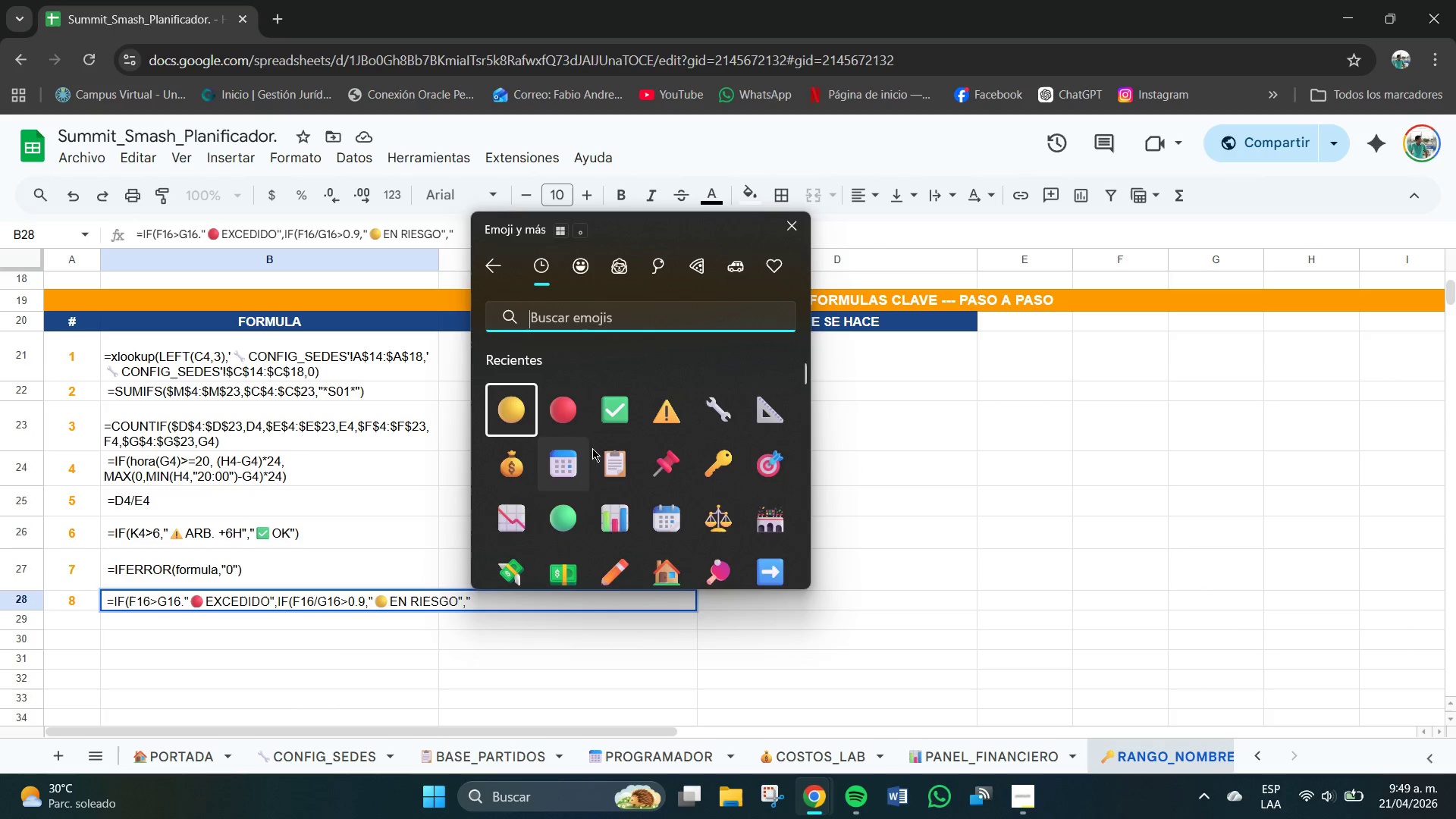 
left_click([497, 595])
 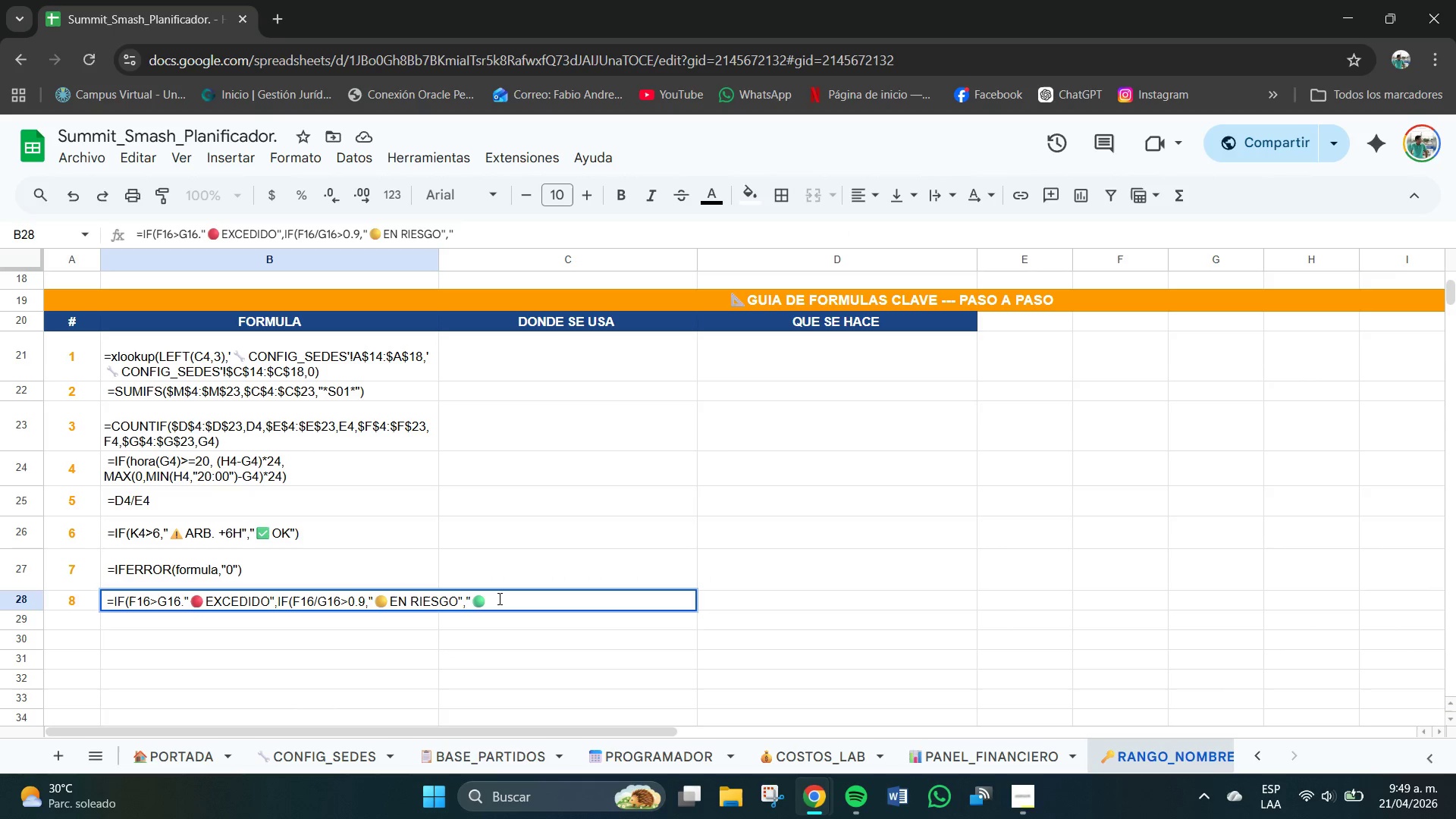 
type( OK@(()
 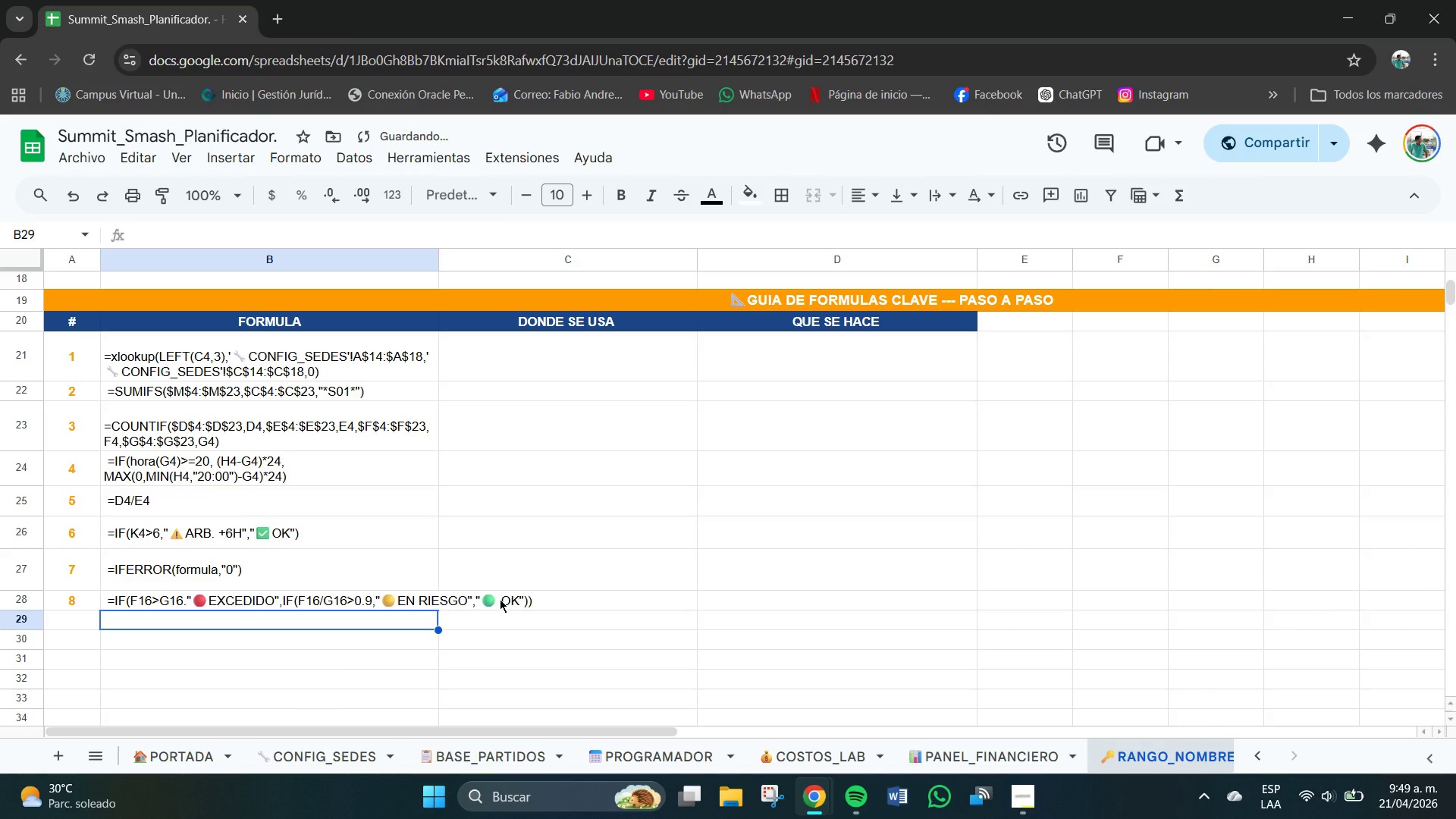 
 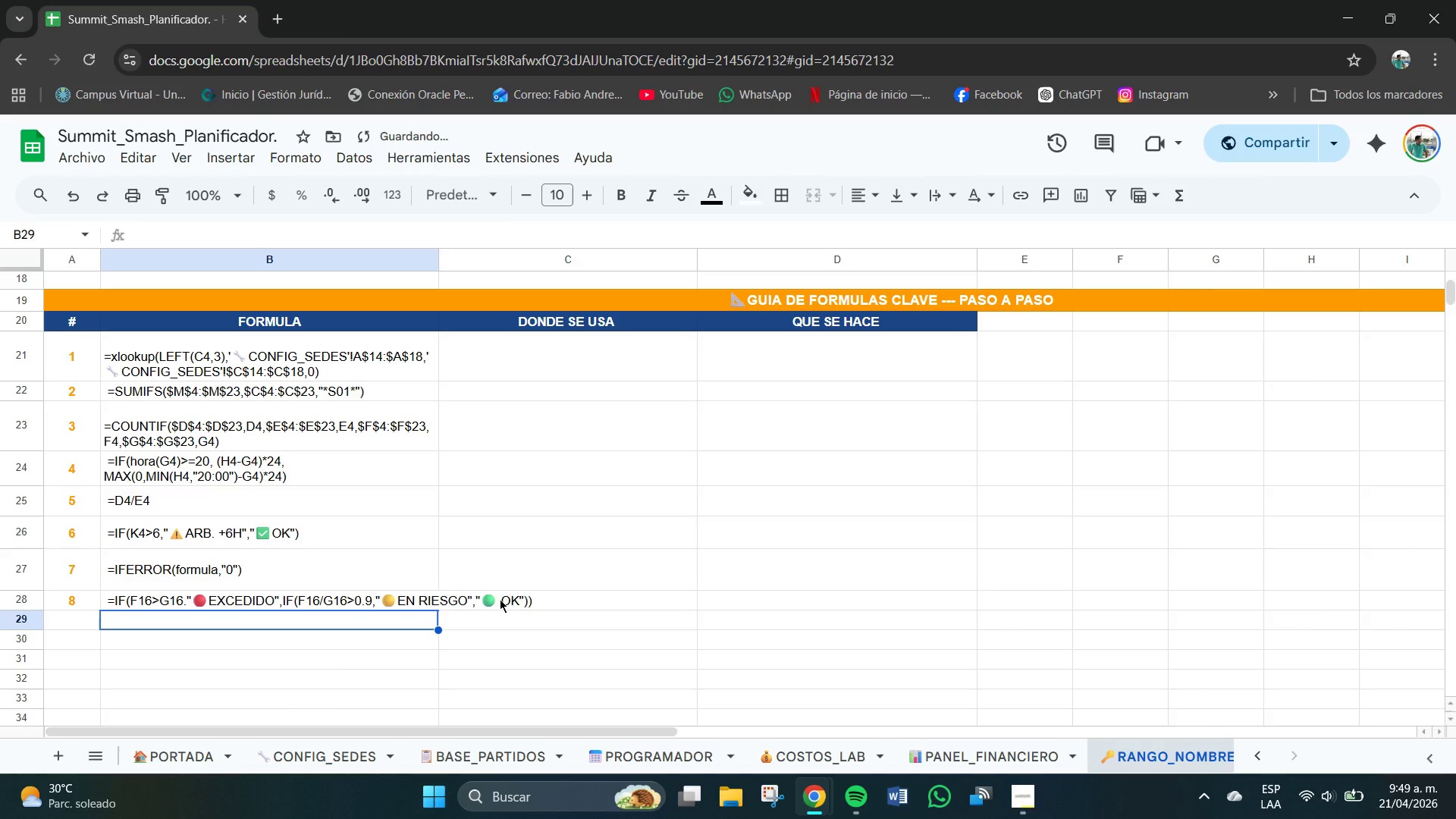 
key(Enter)
 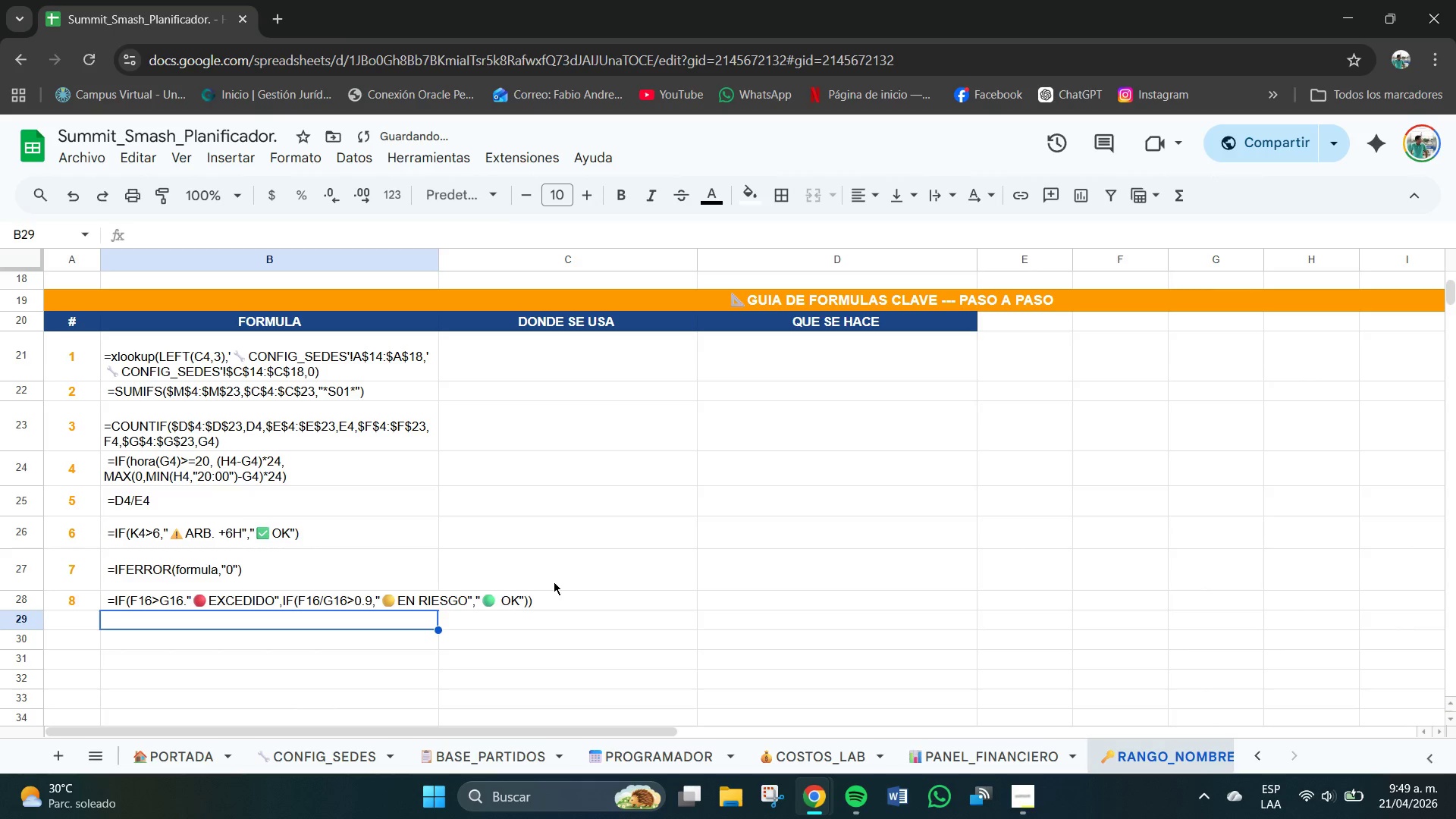 
left_click([485, 587])
 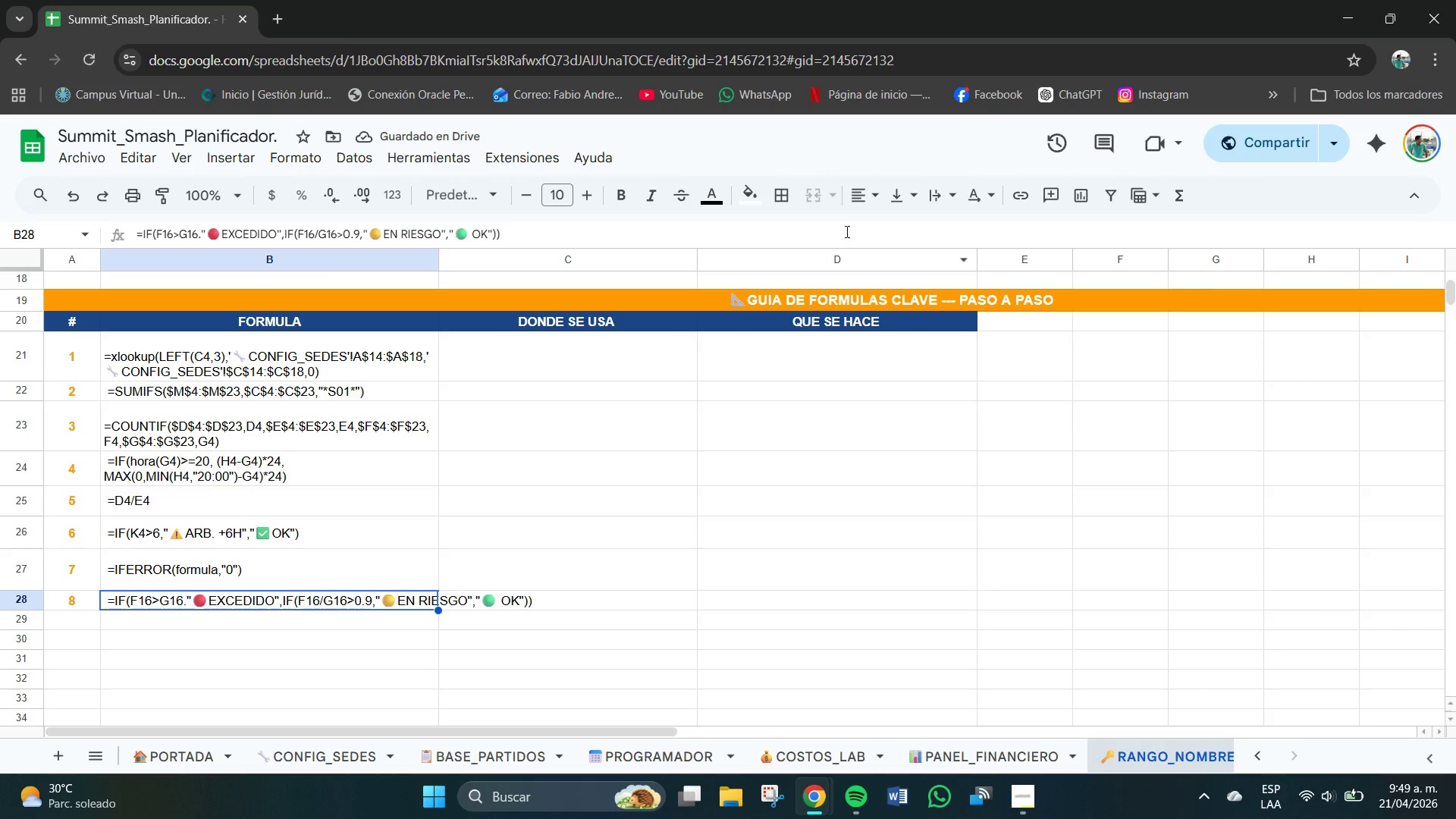 
left_click([947, 195])
 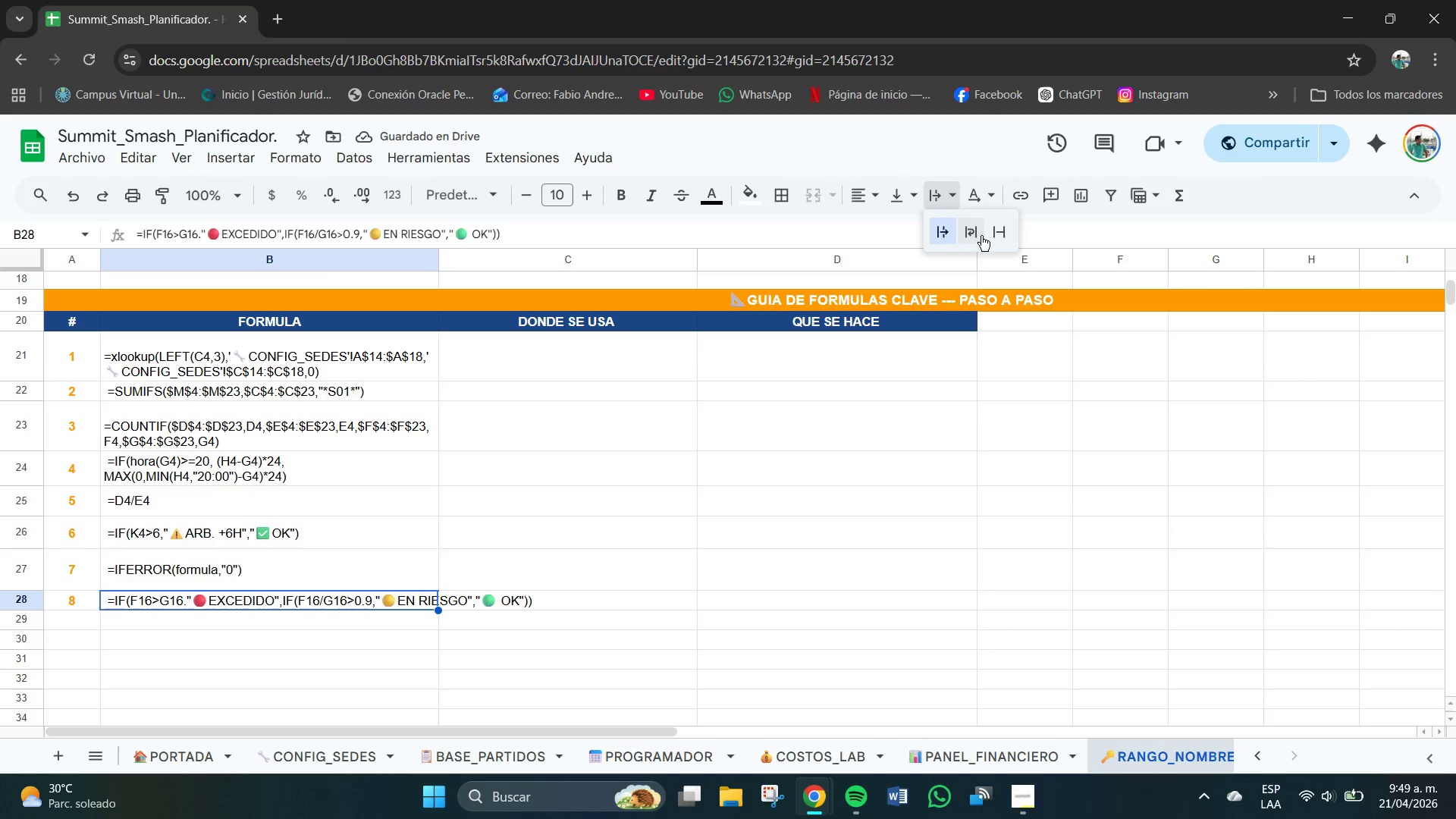 
left_click([971, 228])
 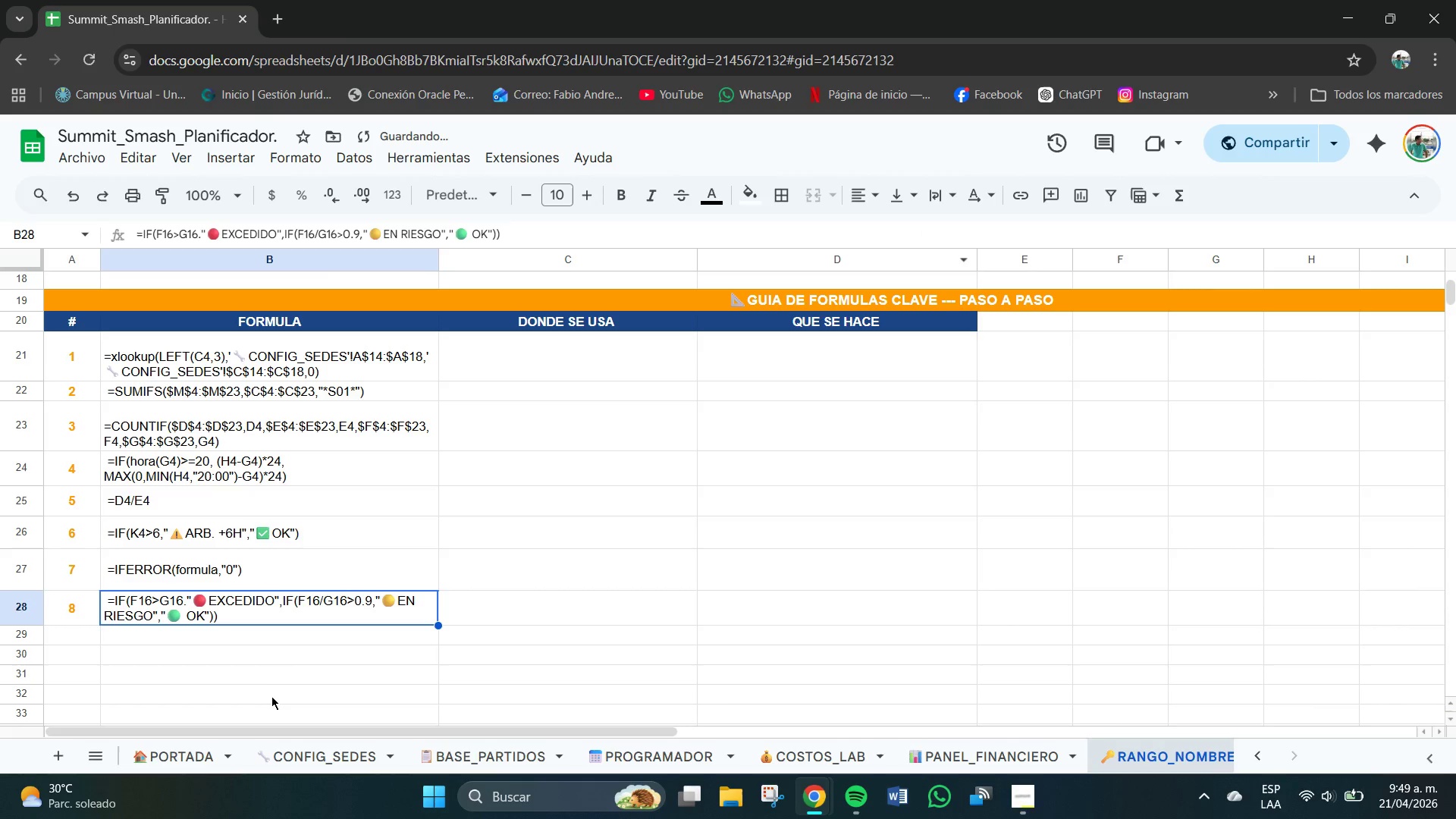 
left_click([273, 681])
 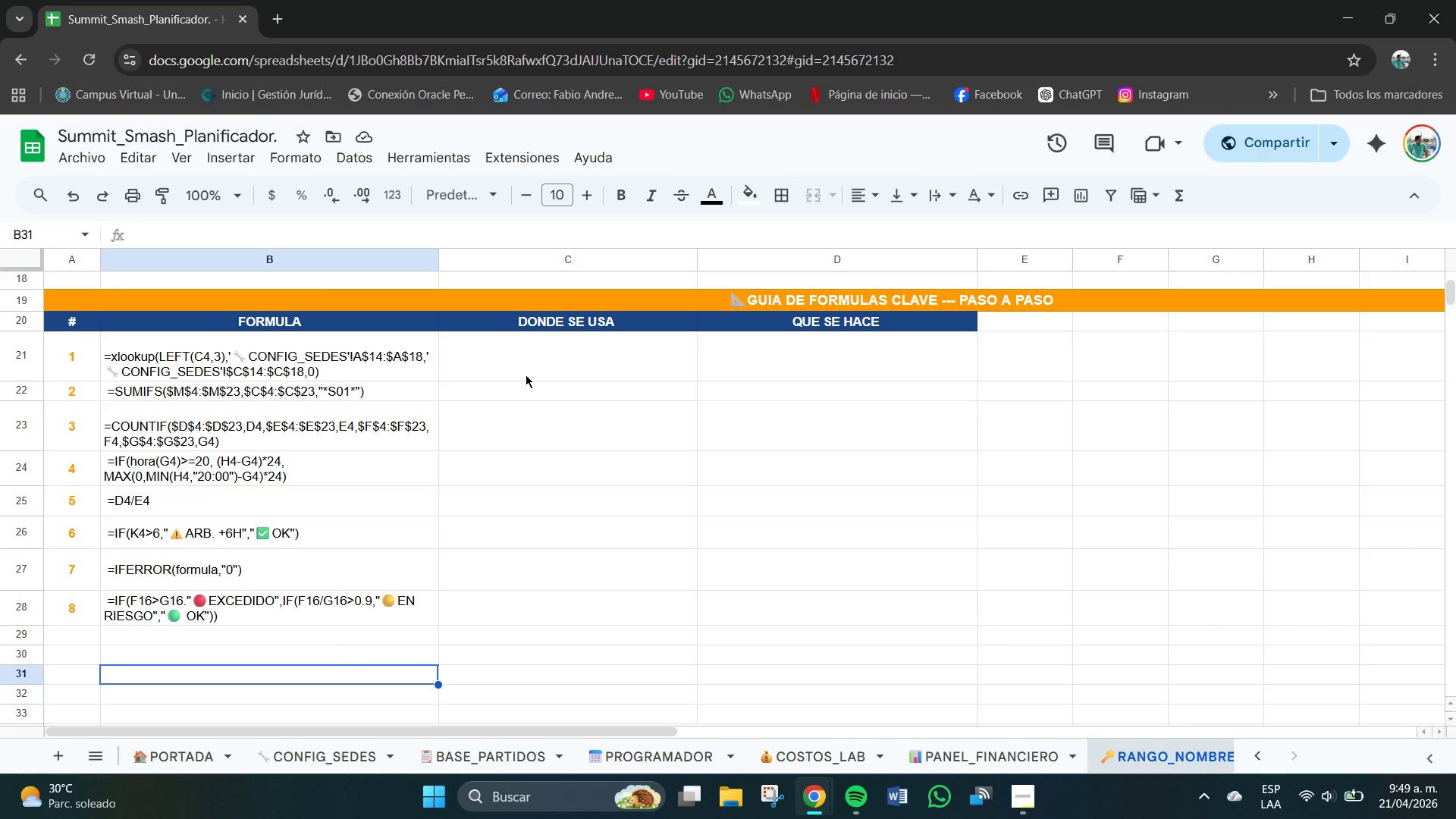 
wait(12.23)
 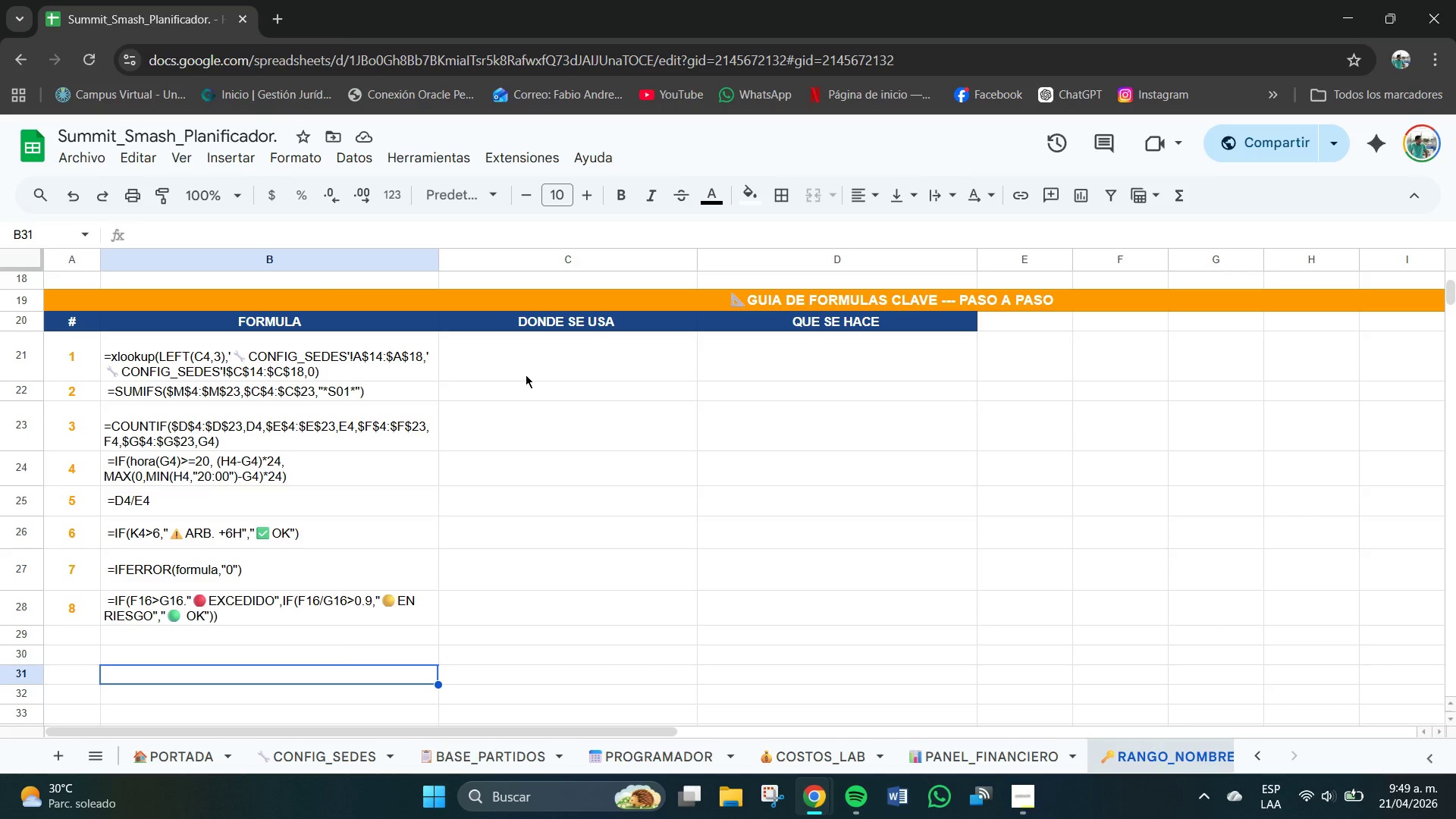 
triple_click([529, 366])
 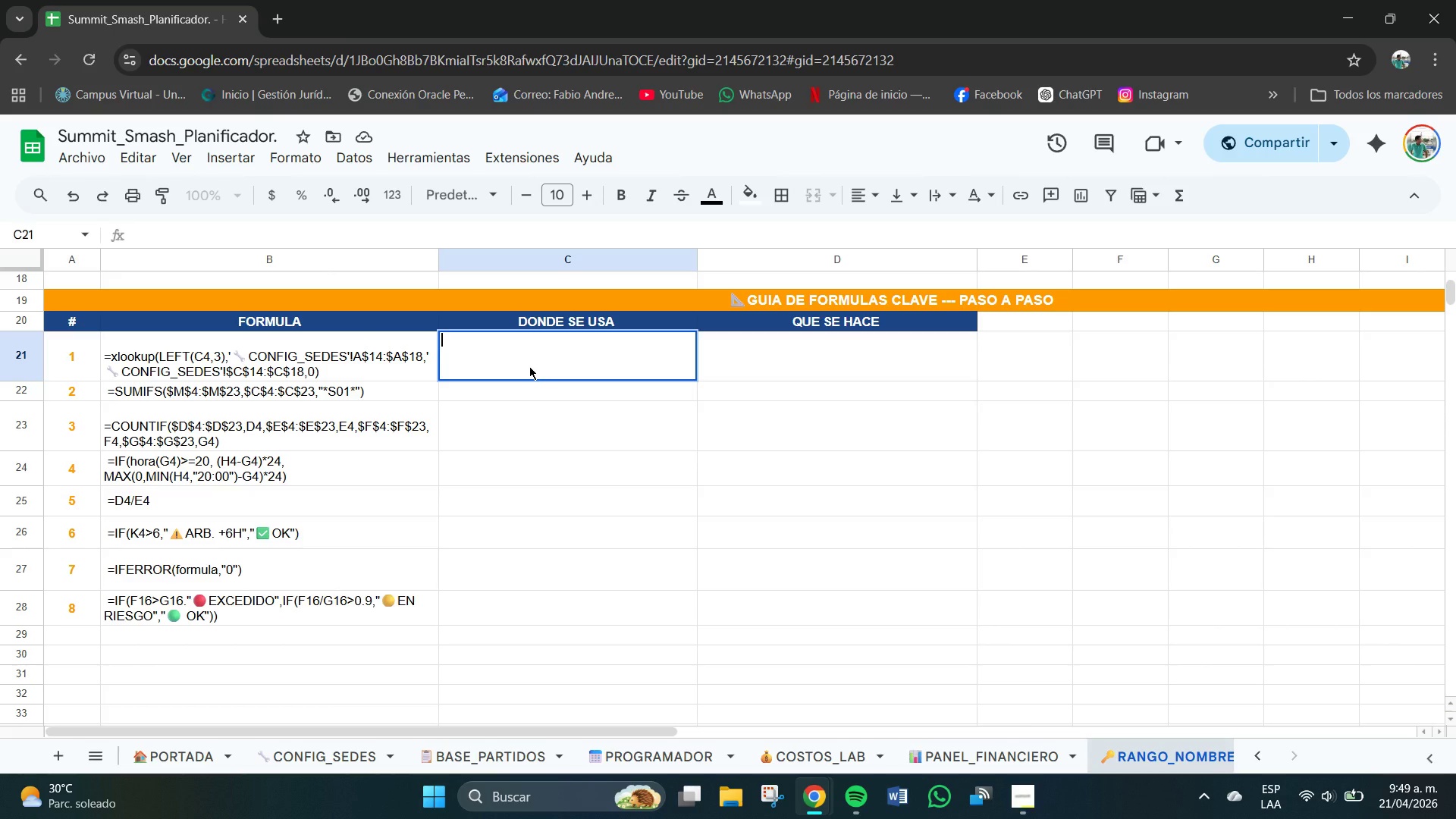 
type(COSTOS)
 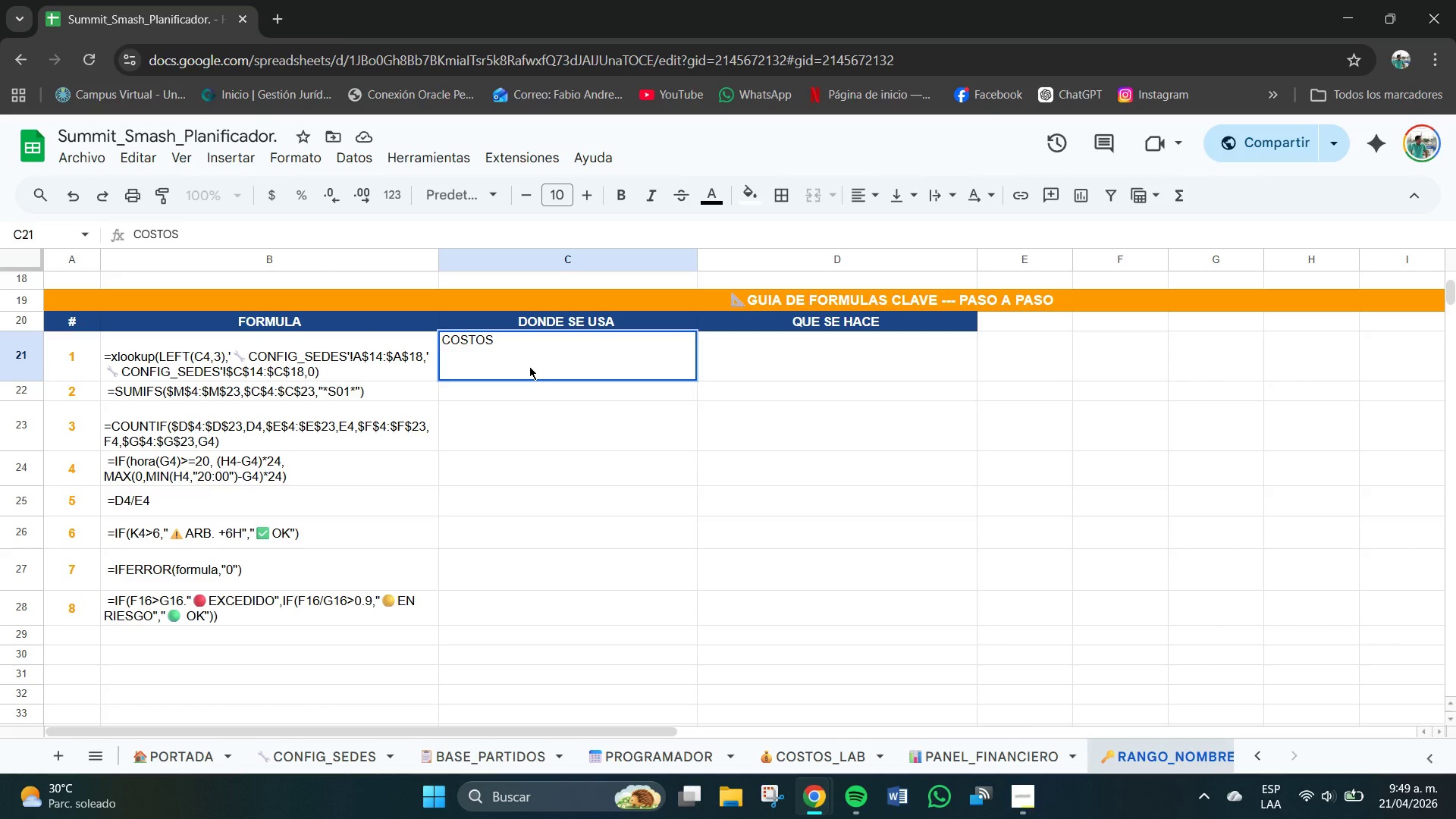 
key(Enter)
 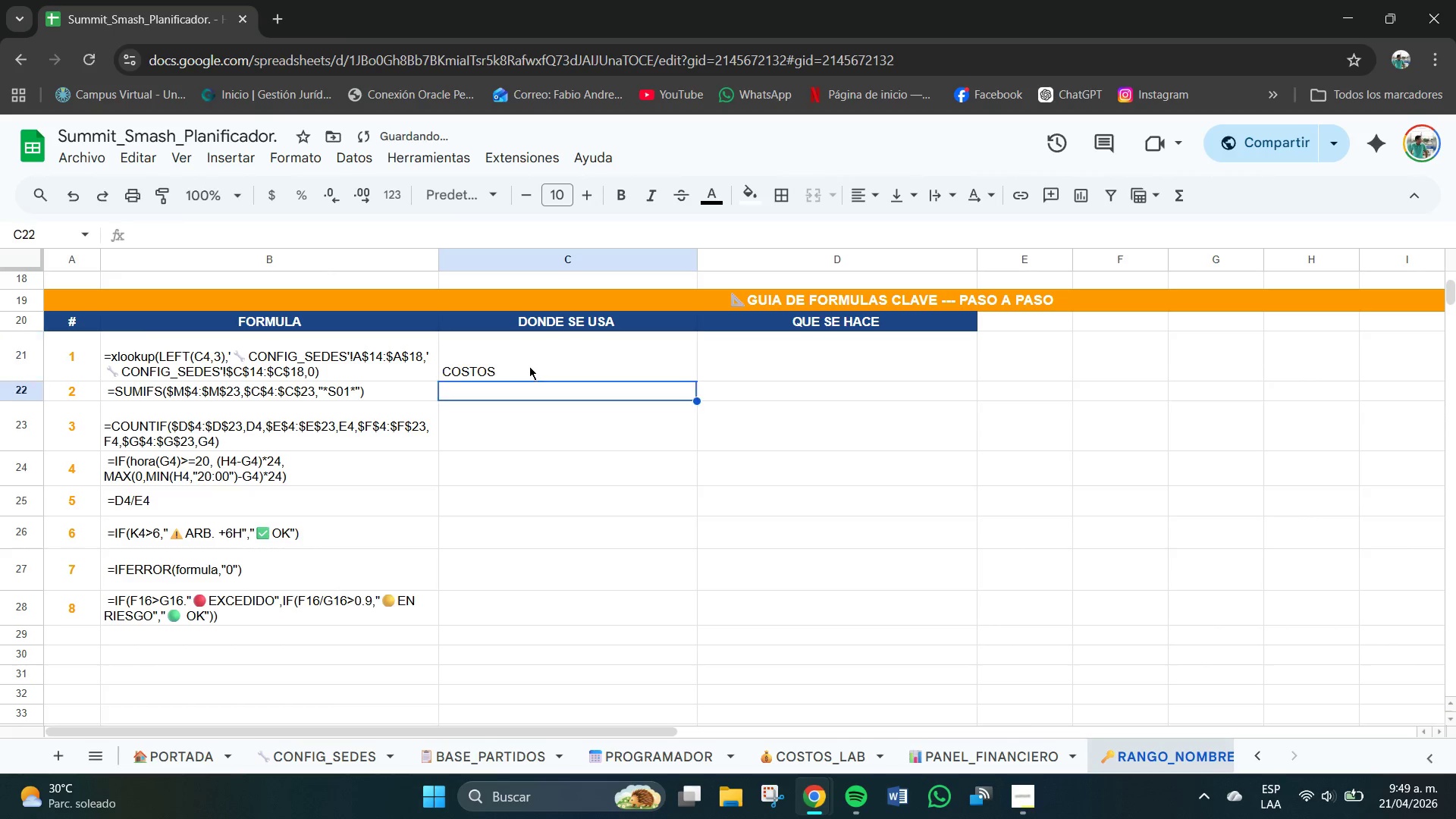 
key(Shift+Minus)
 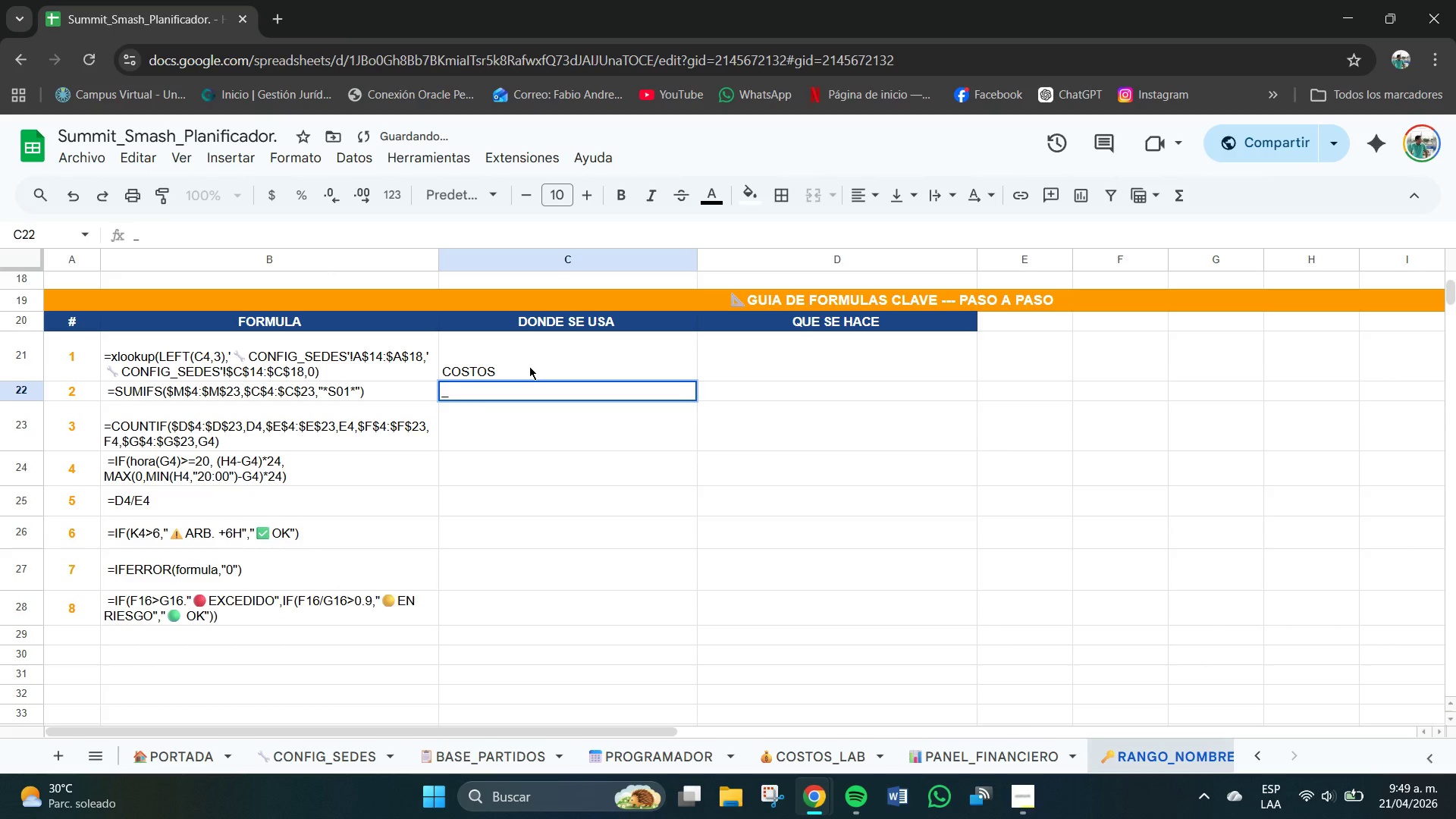 
key(Backspace)
 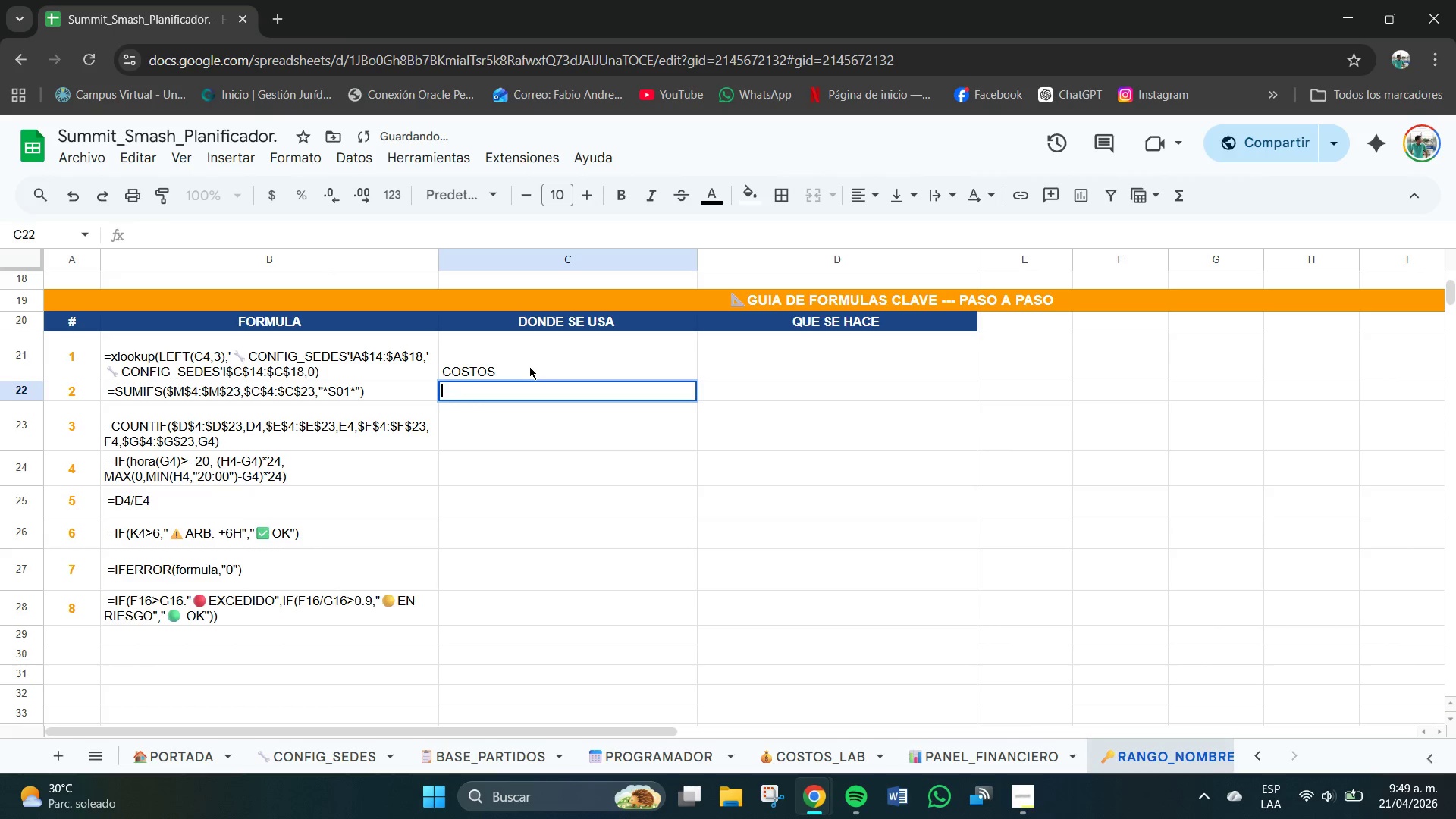 
key(Backspace)
 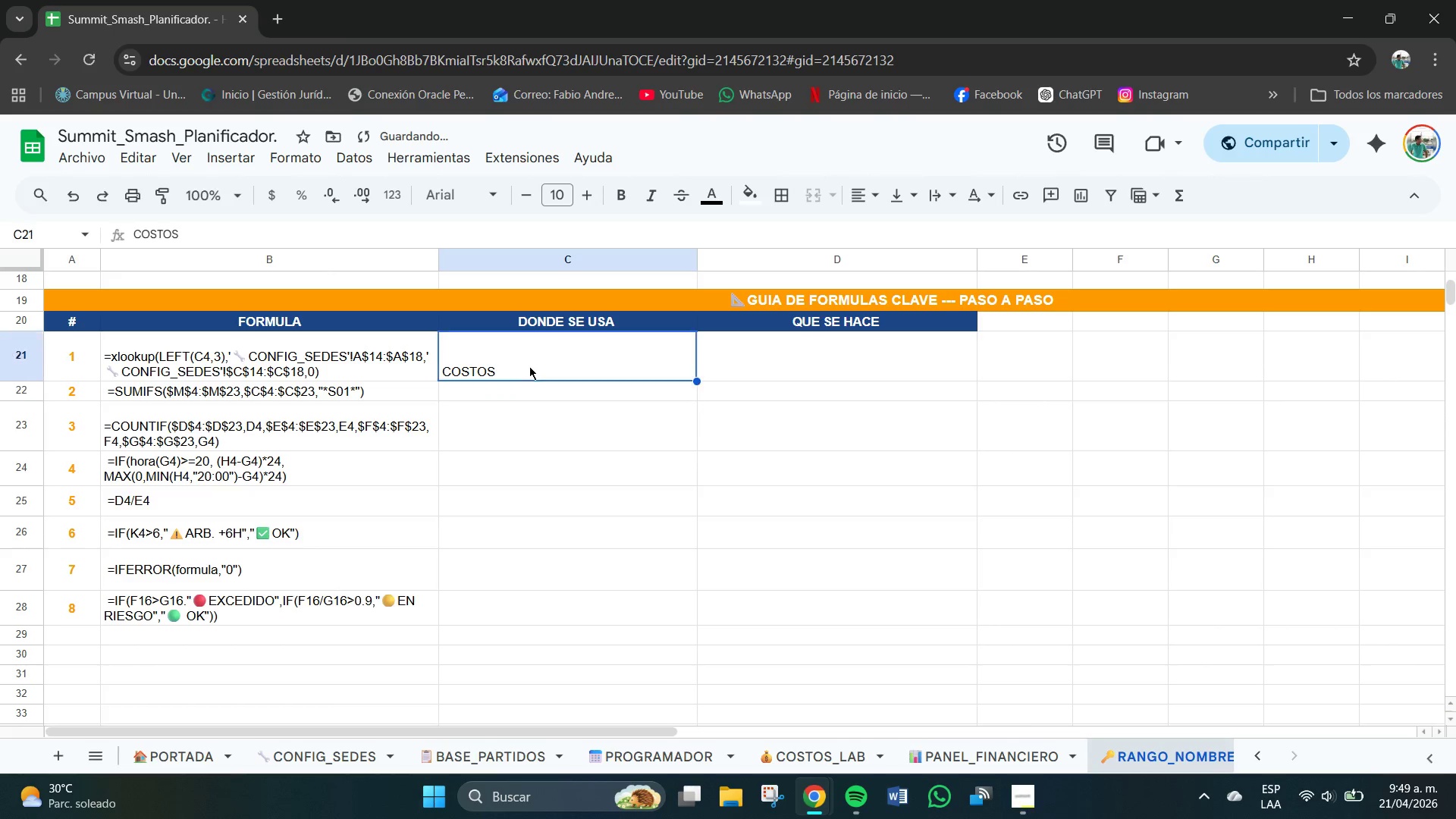 
double_click([529, 366])
 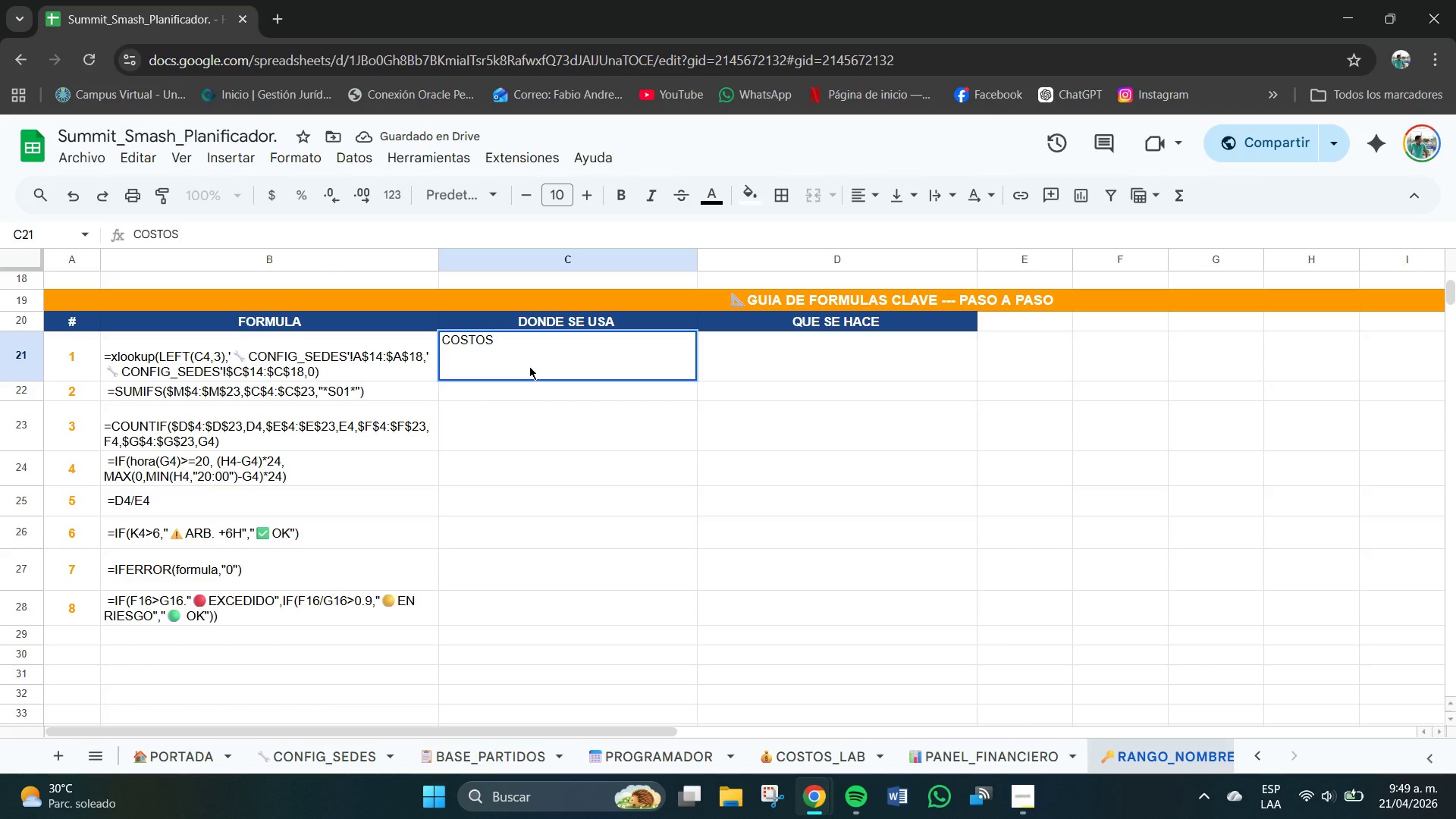 
type(_LAB col 1 )
 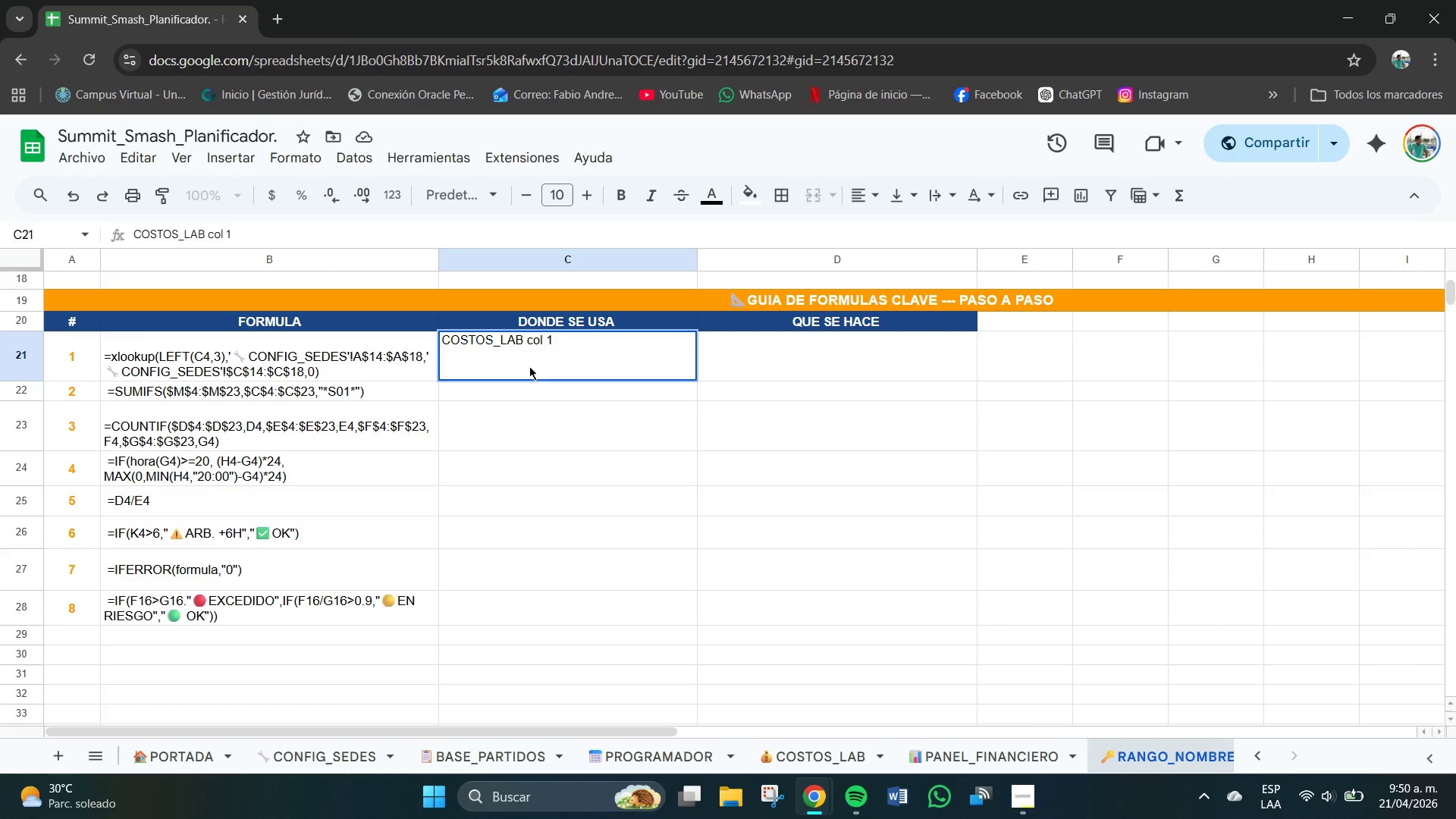 
key(Enter)
 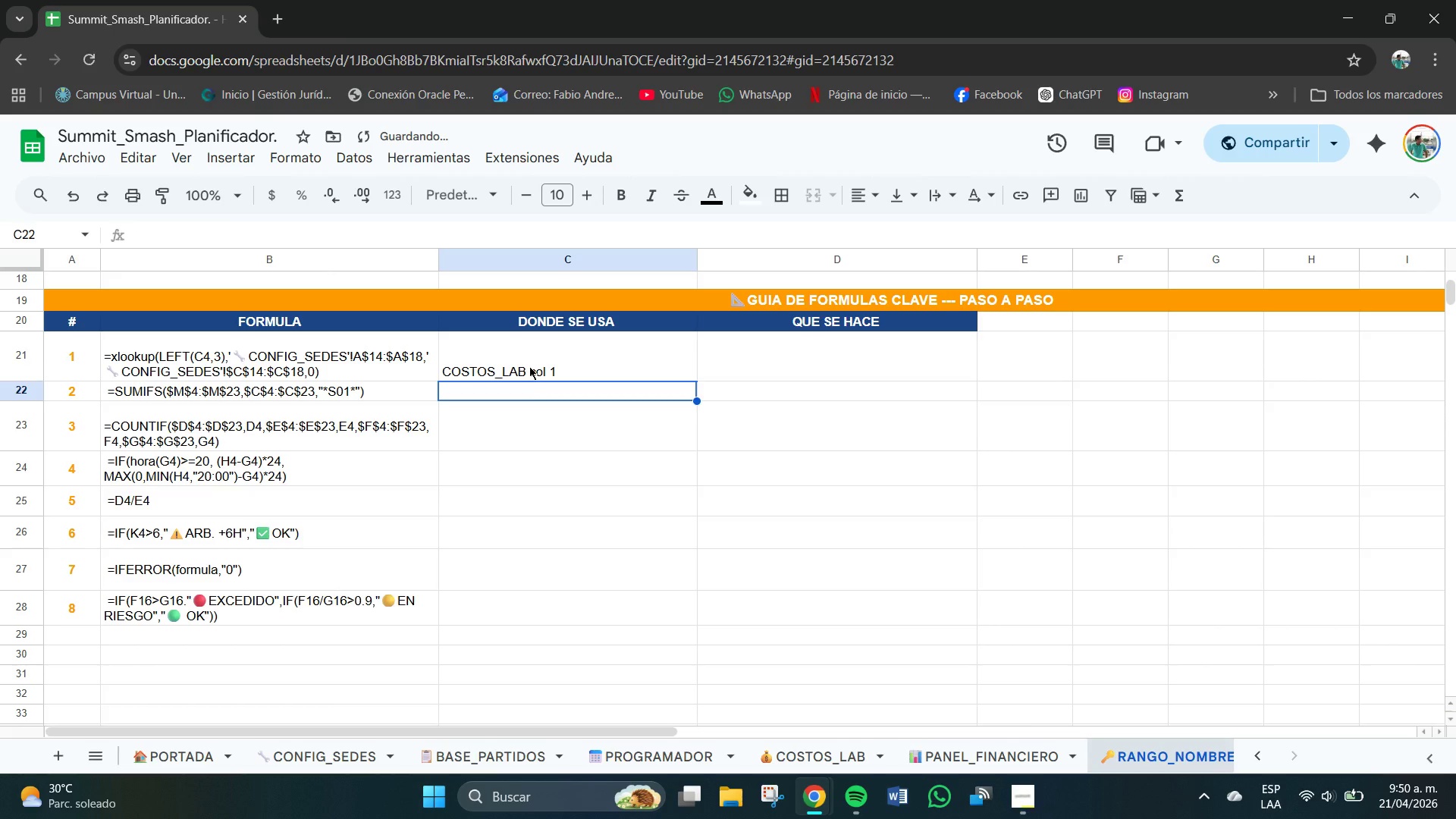 
left_click([529, 366])
 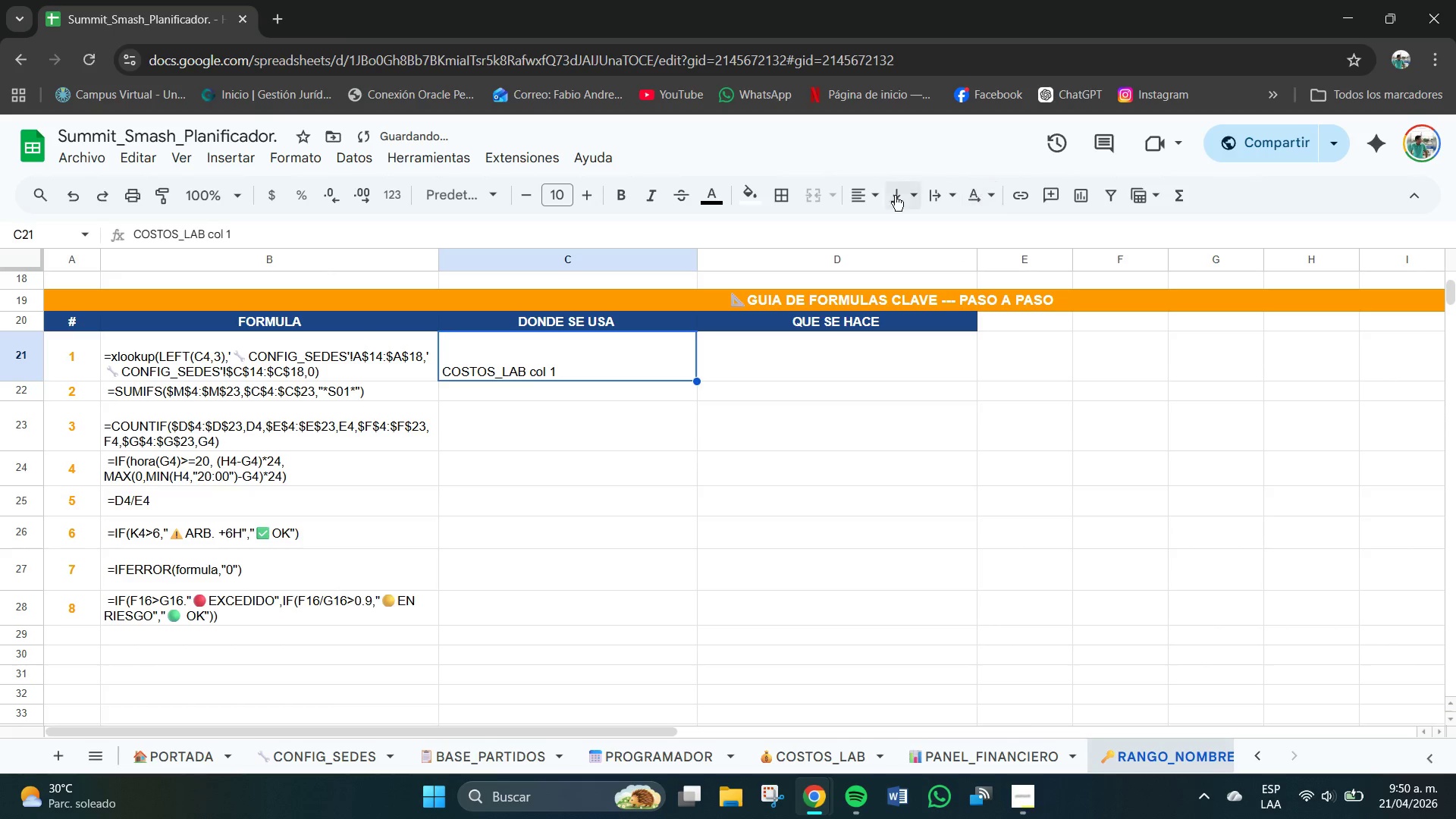 
left_click([871, 199])
 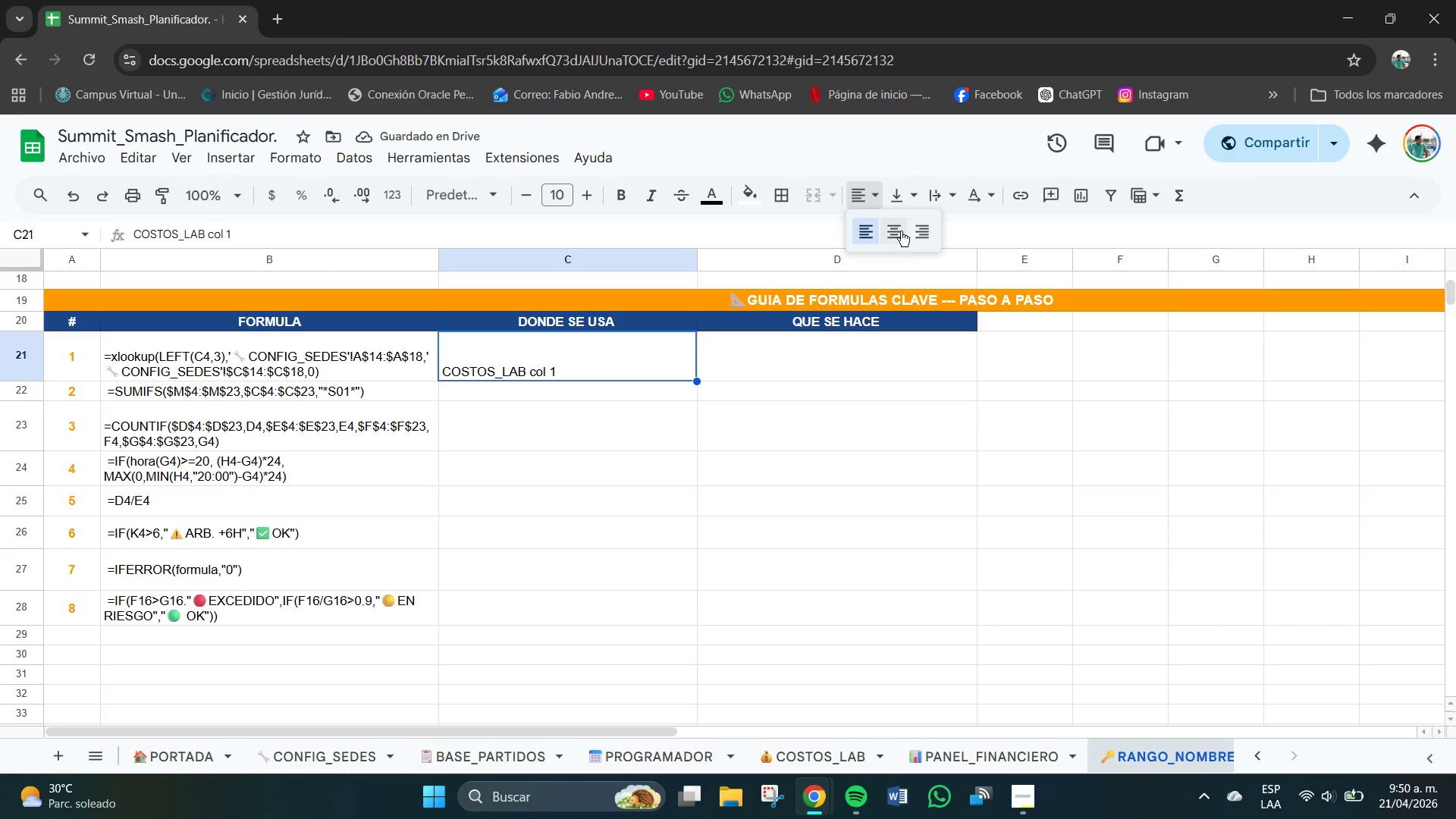 
left_click([890, 237])
 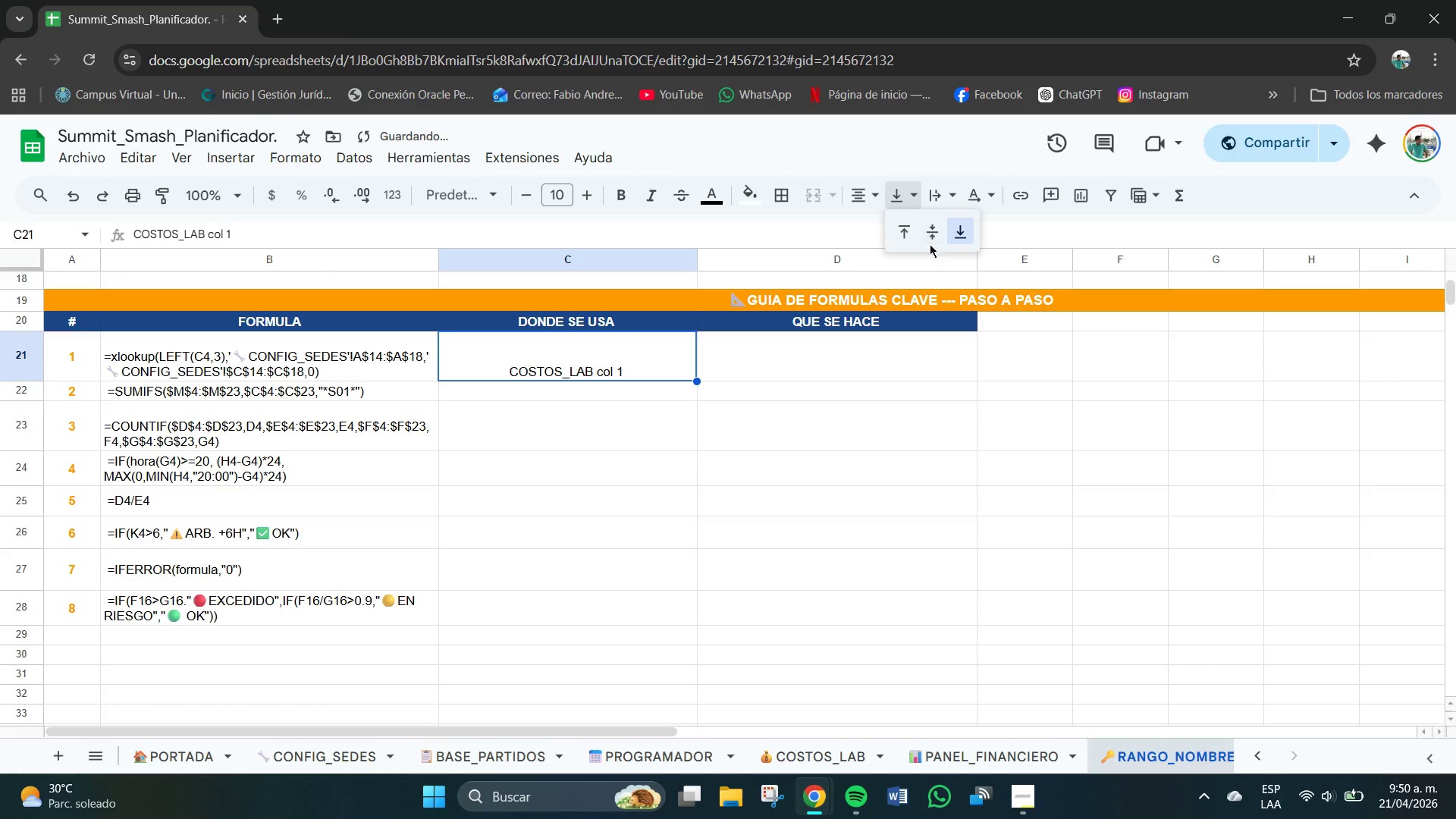 
left_click([927, 235])
 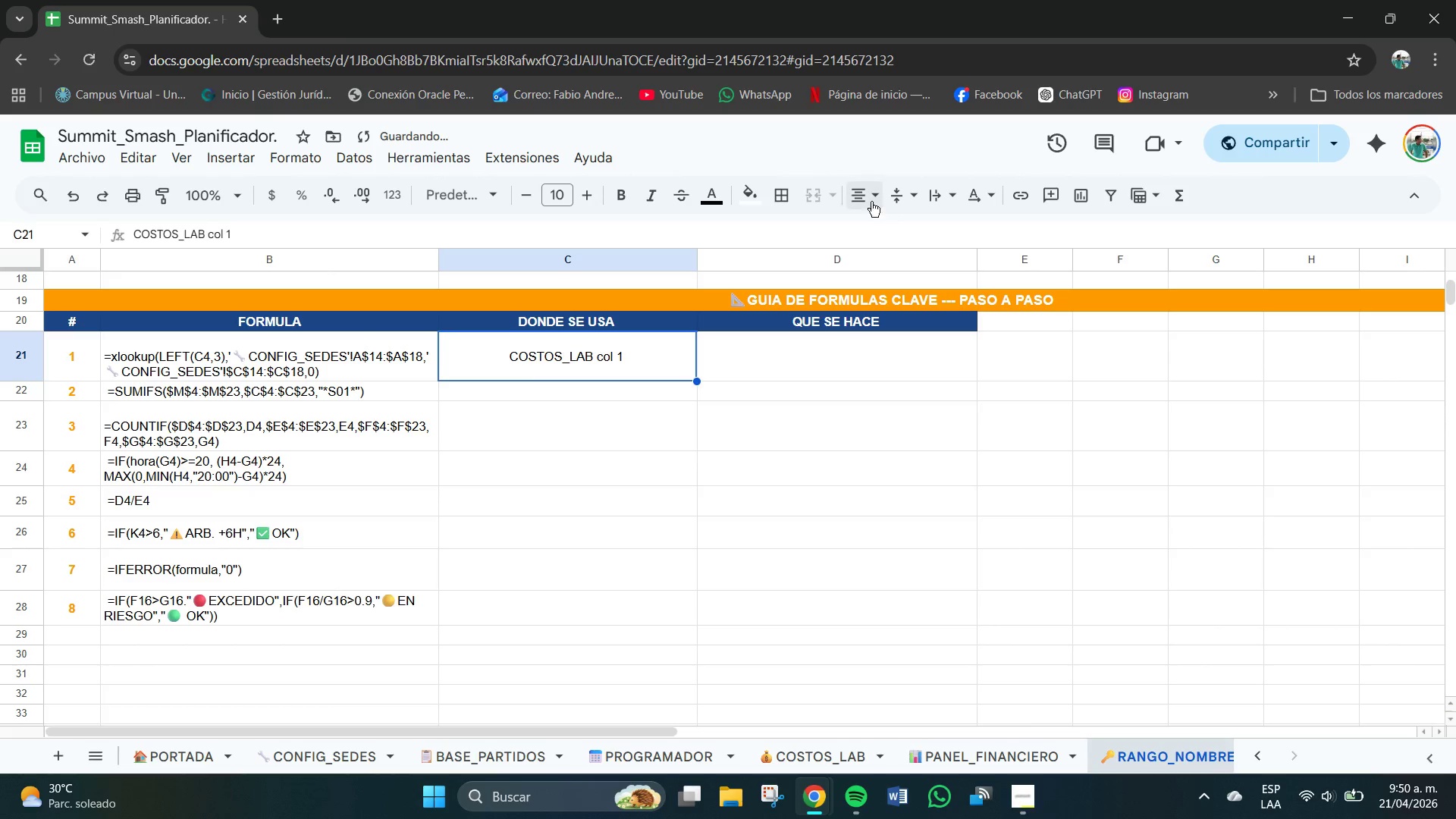 
left_click([864, 199])
 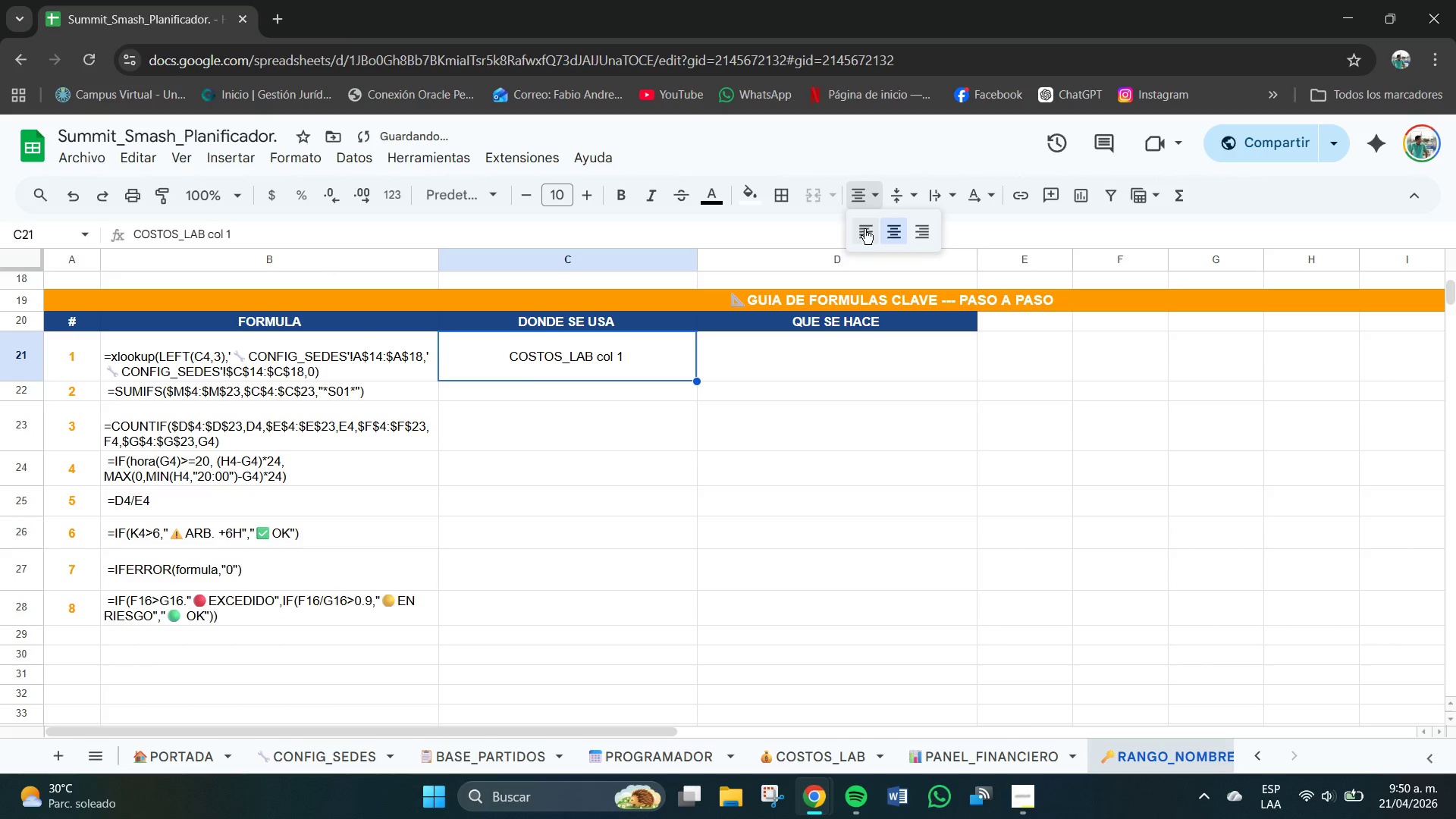 
left_click([864, 231])
 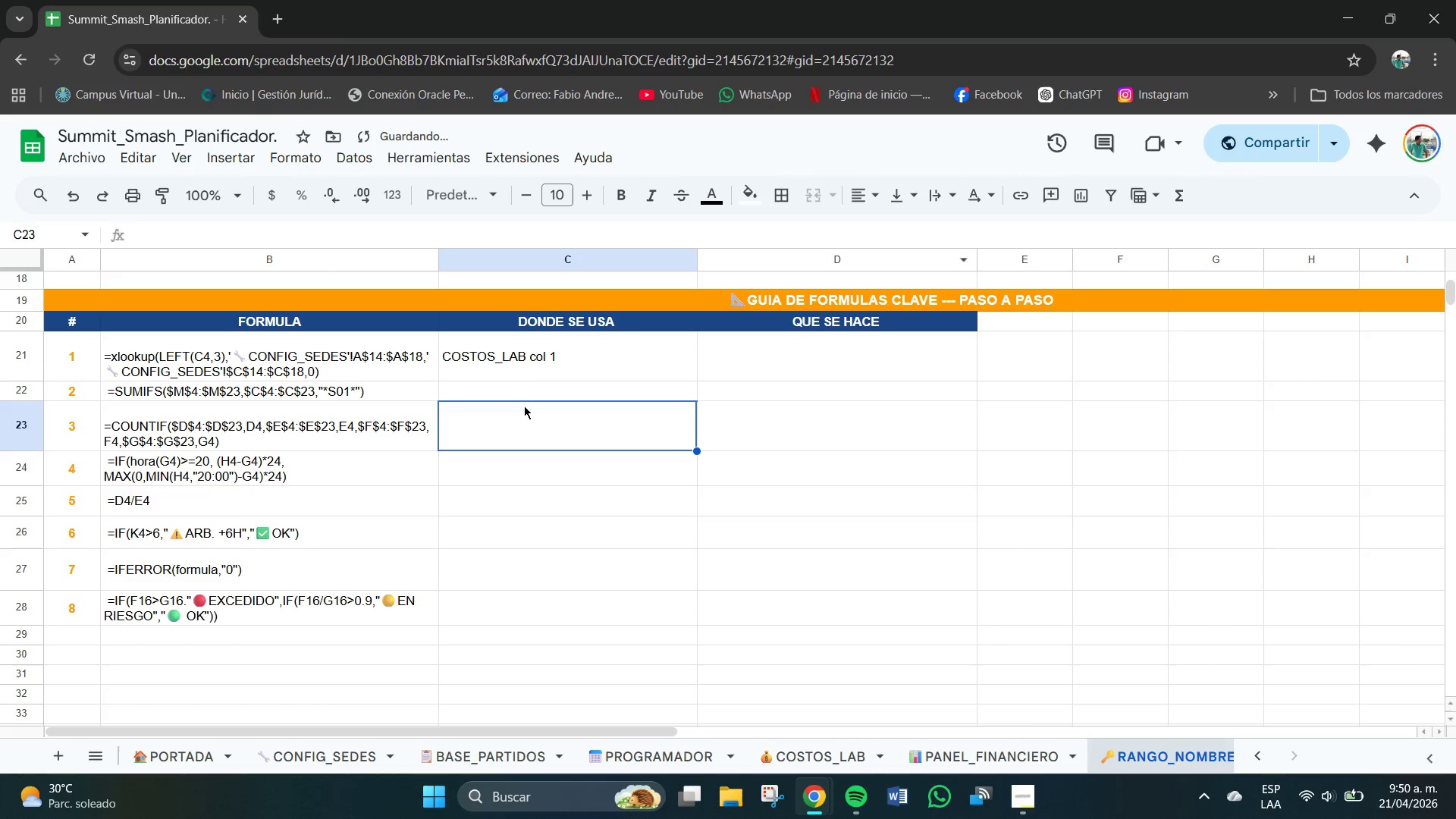 
double_click([507, 397])
 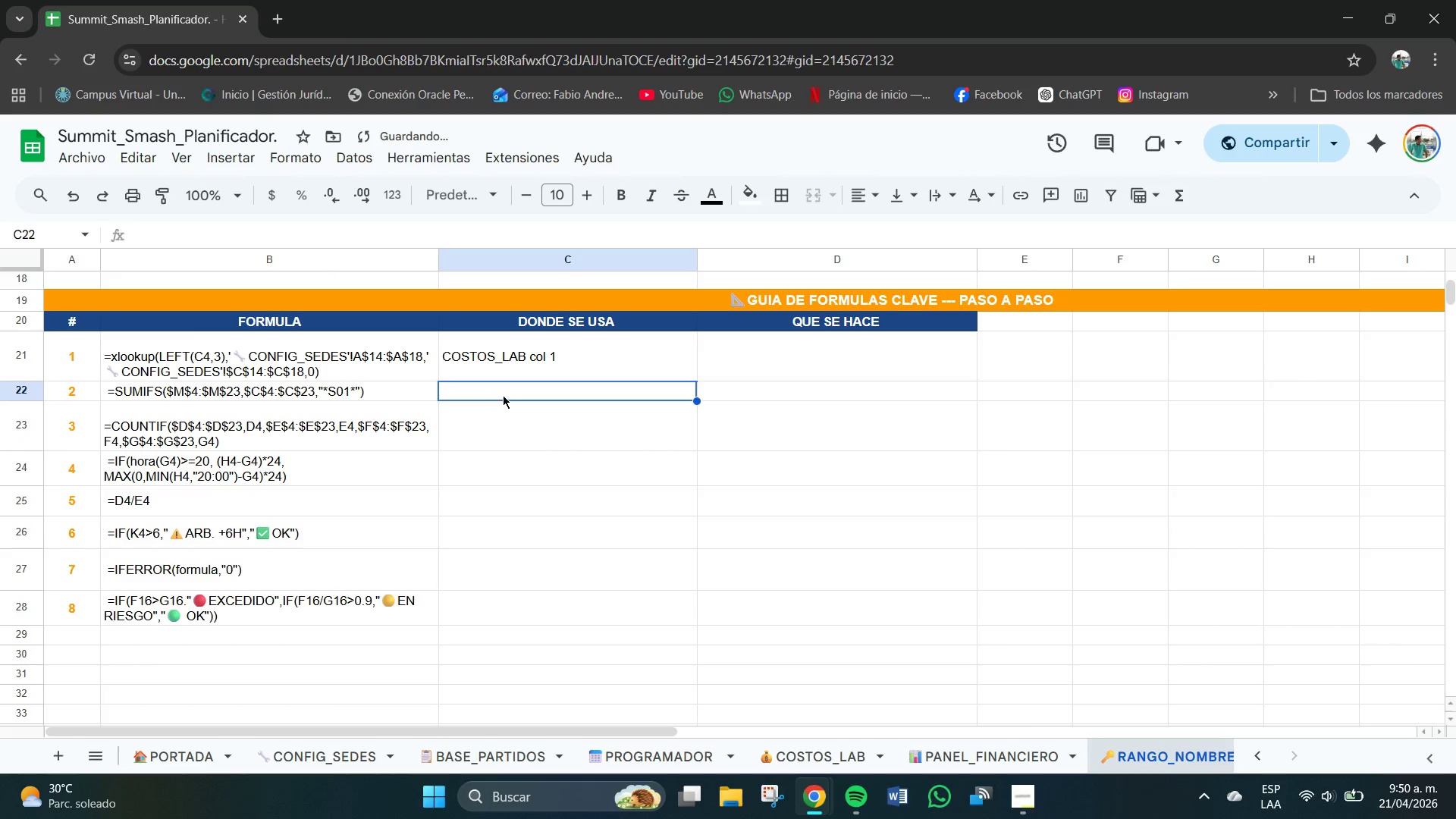 
triple_click([503, 395])
 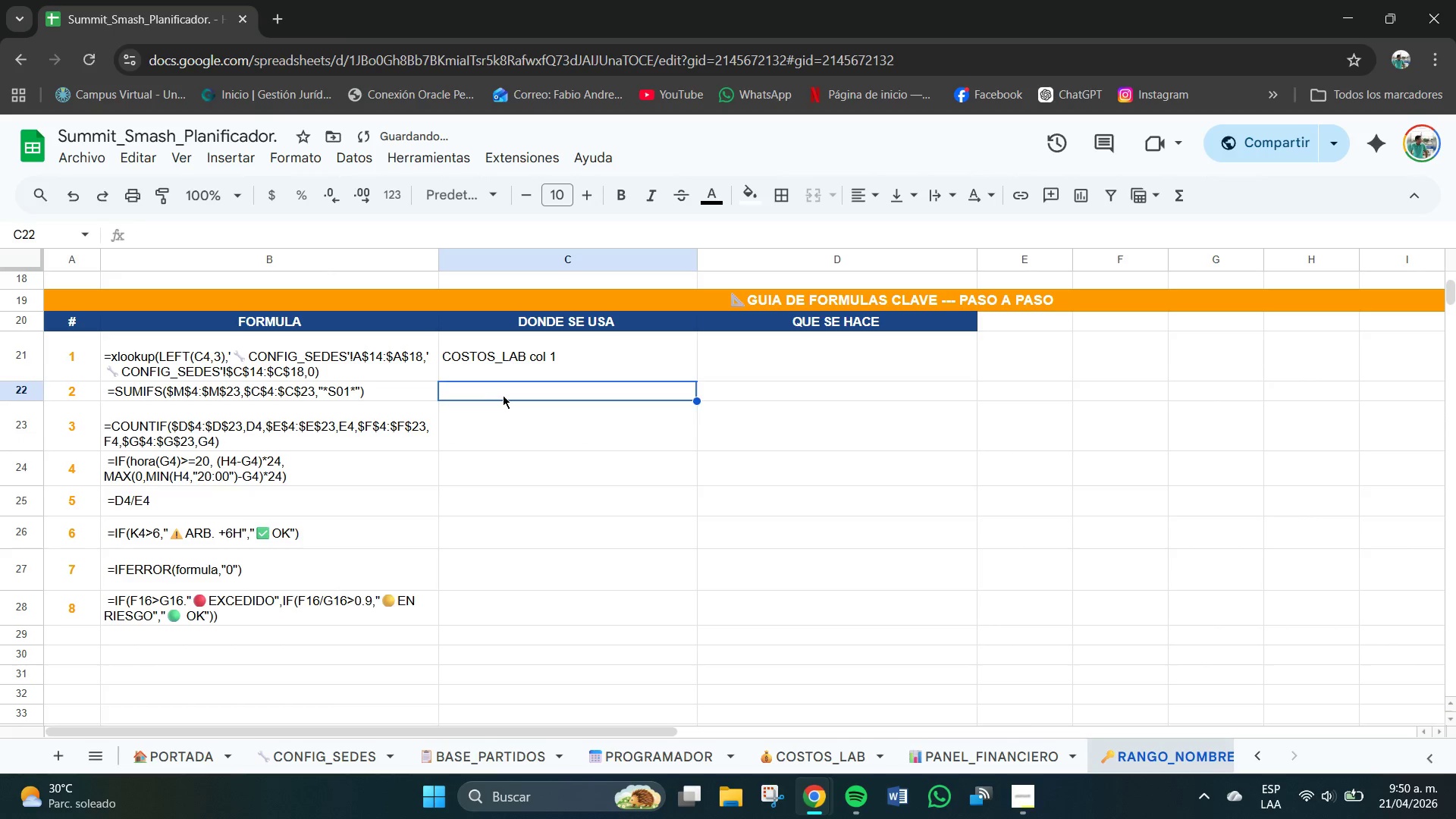 
triple_click([503, 395])
 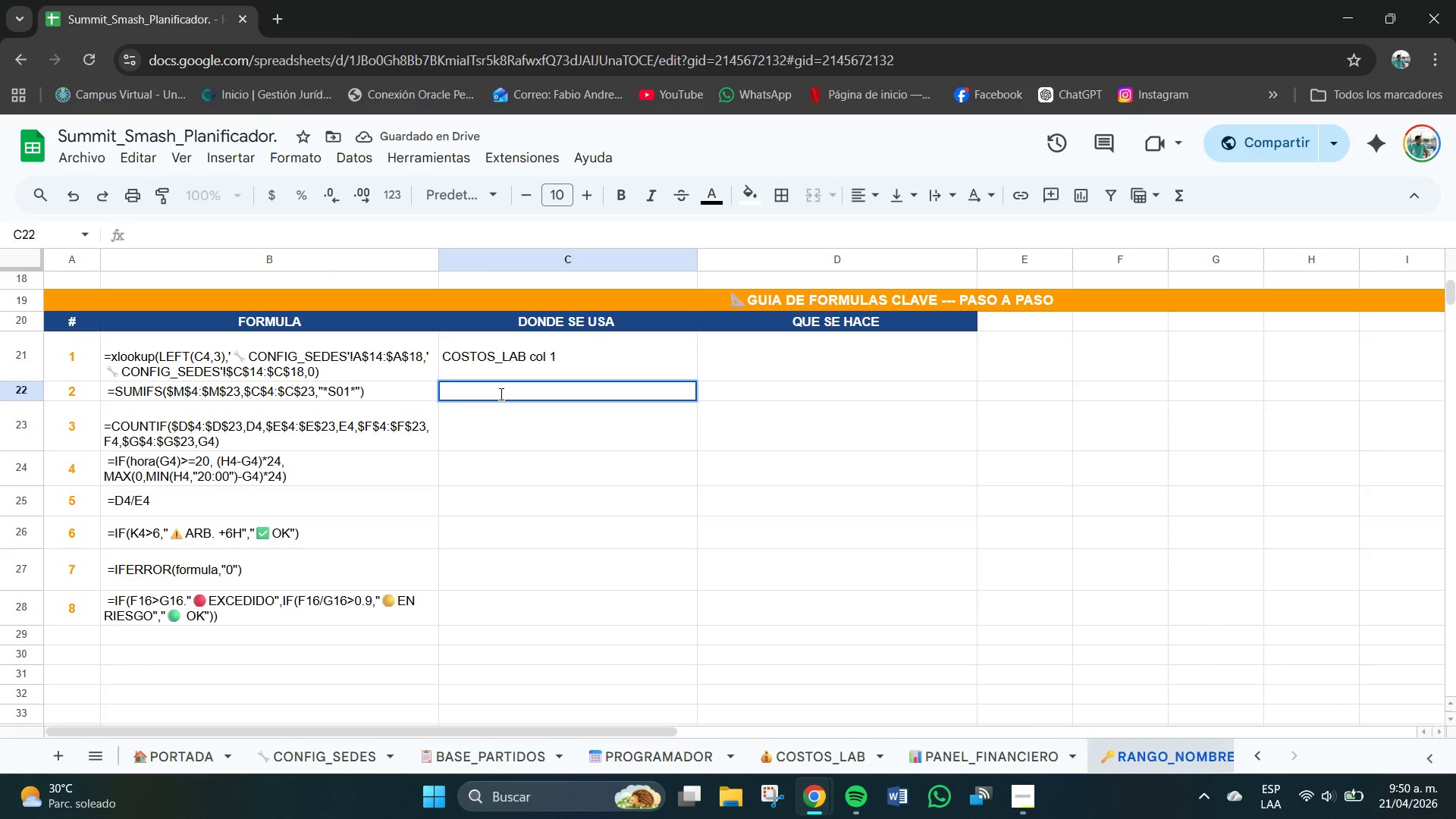 
type(OANEL)
key(Backspace)
key(Backspace)
key(Backspace)
key(Backspace)
key(Backspace)
type(PANEL_FINANCIERO)
 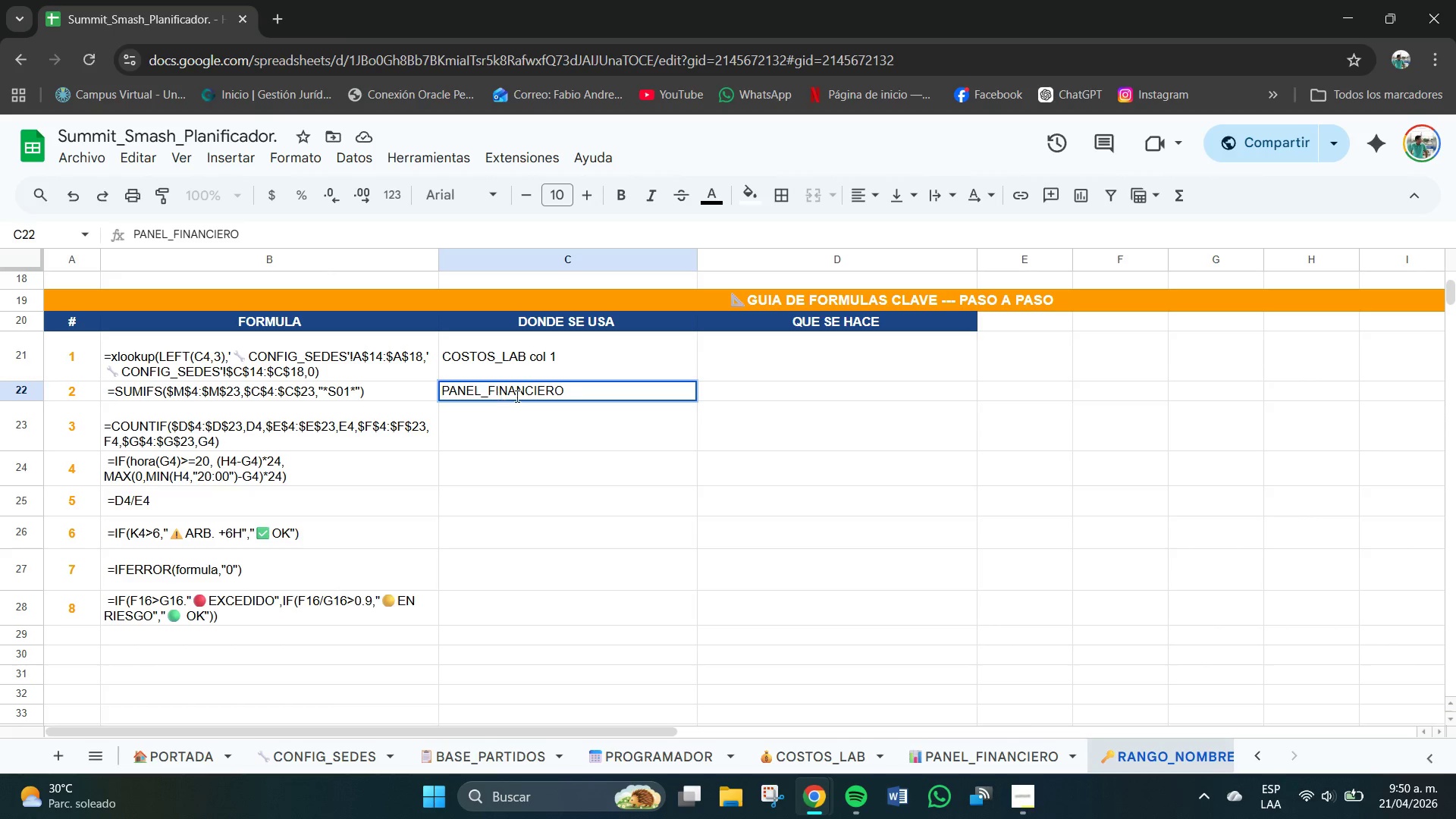 
key(Enter)
 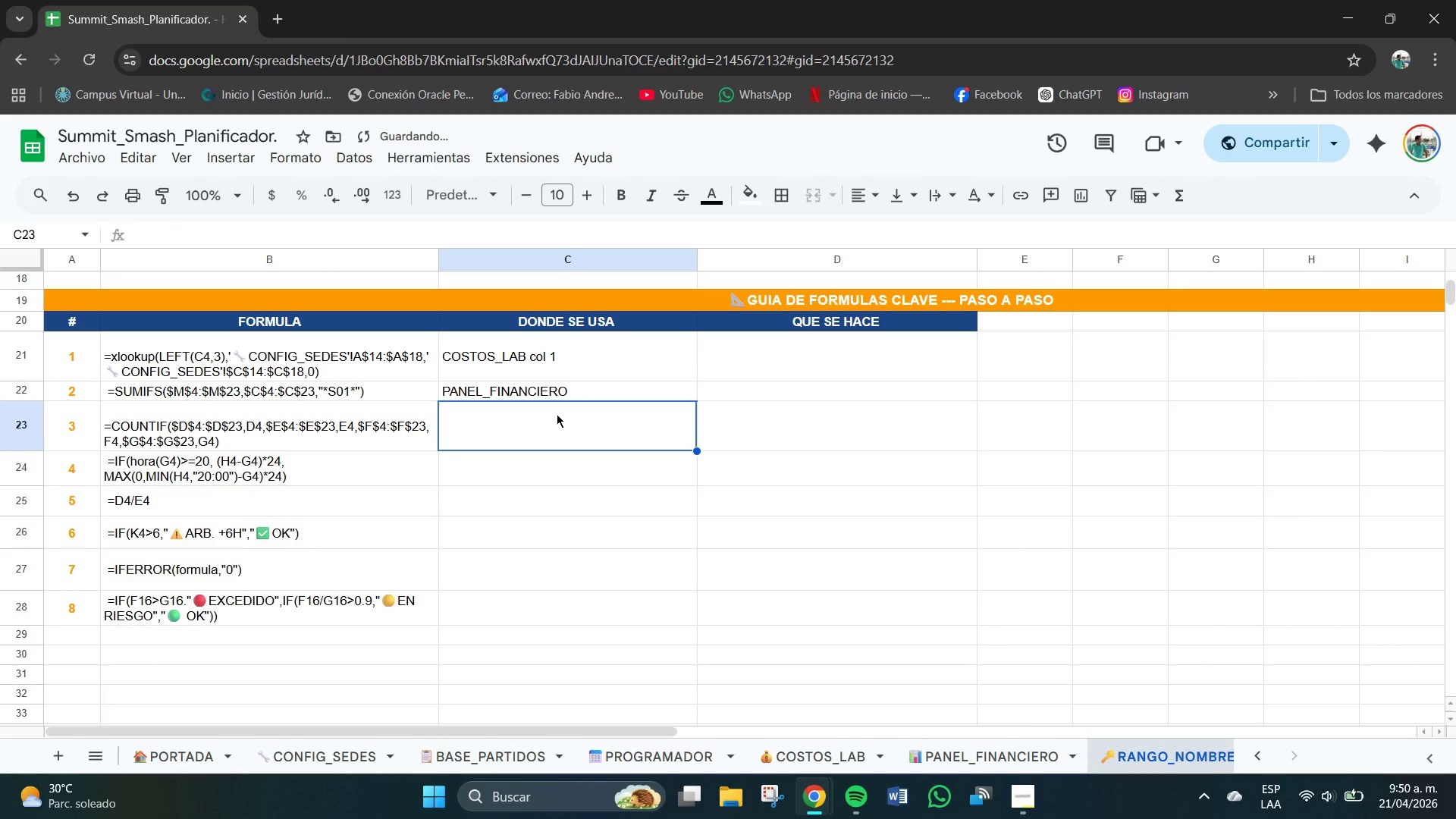 
type(PROGRAMADOR col m)
key(Backspace)
type(M )
 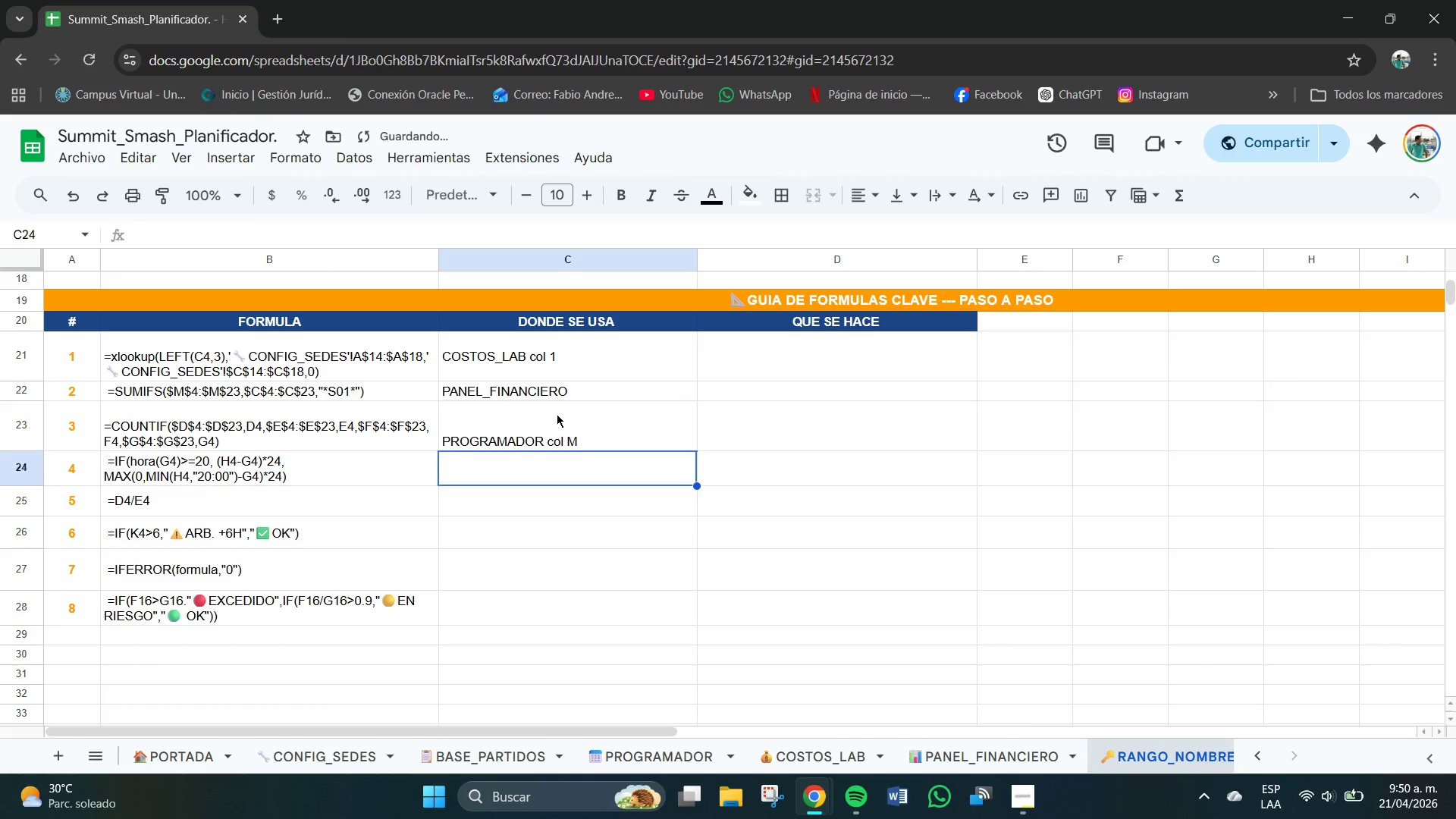 
key(Enter)
 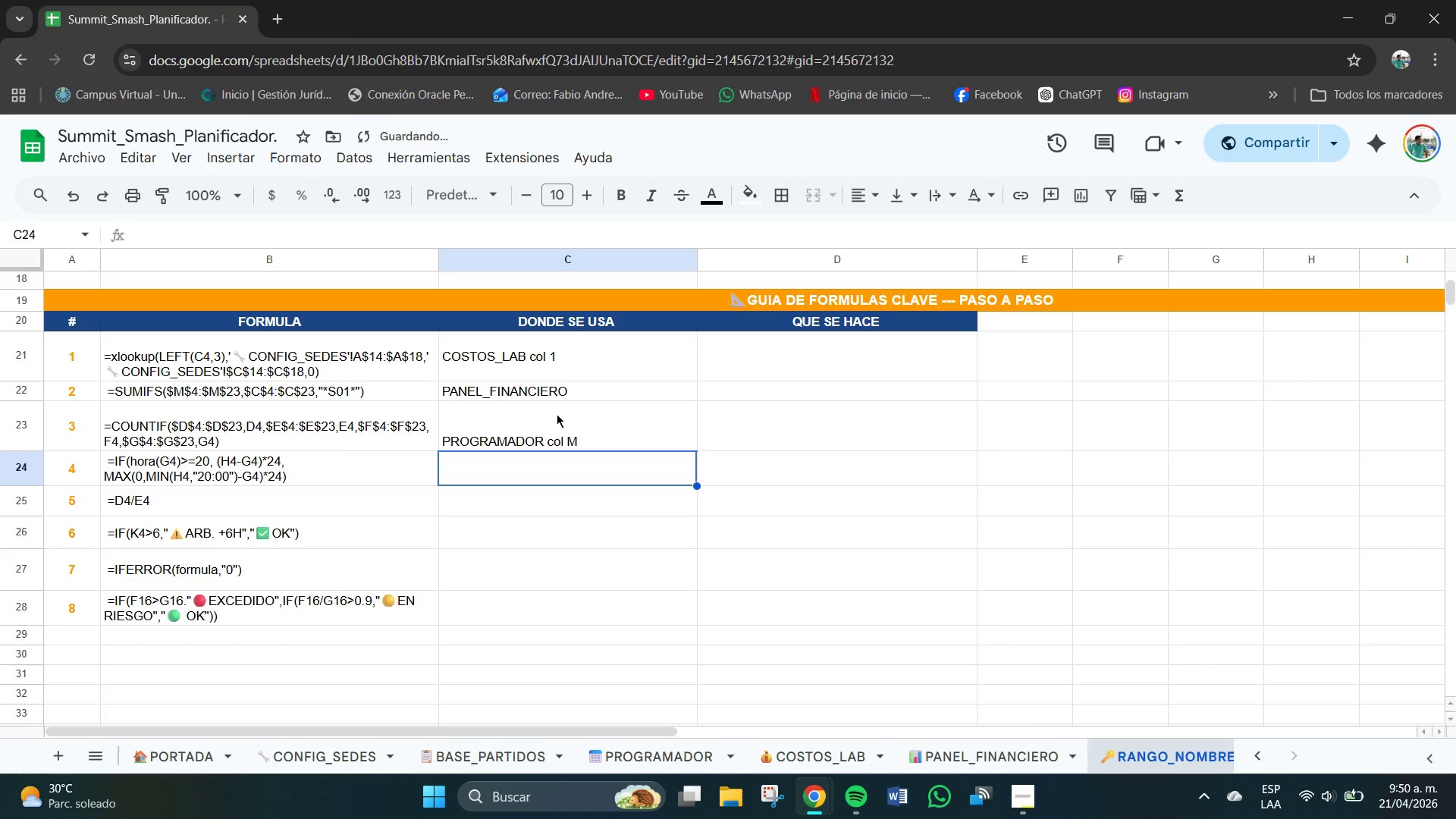 
type(Cos)
key(Backspace)
key(Backspace)
key(Backspace)
type(O)
 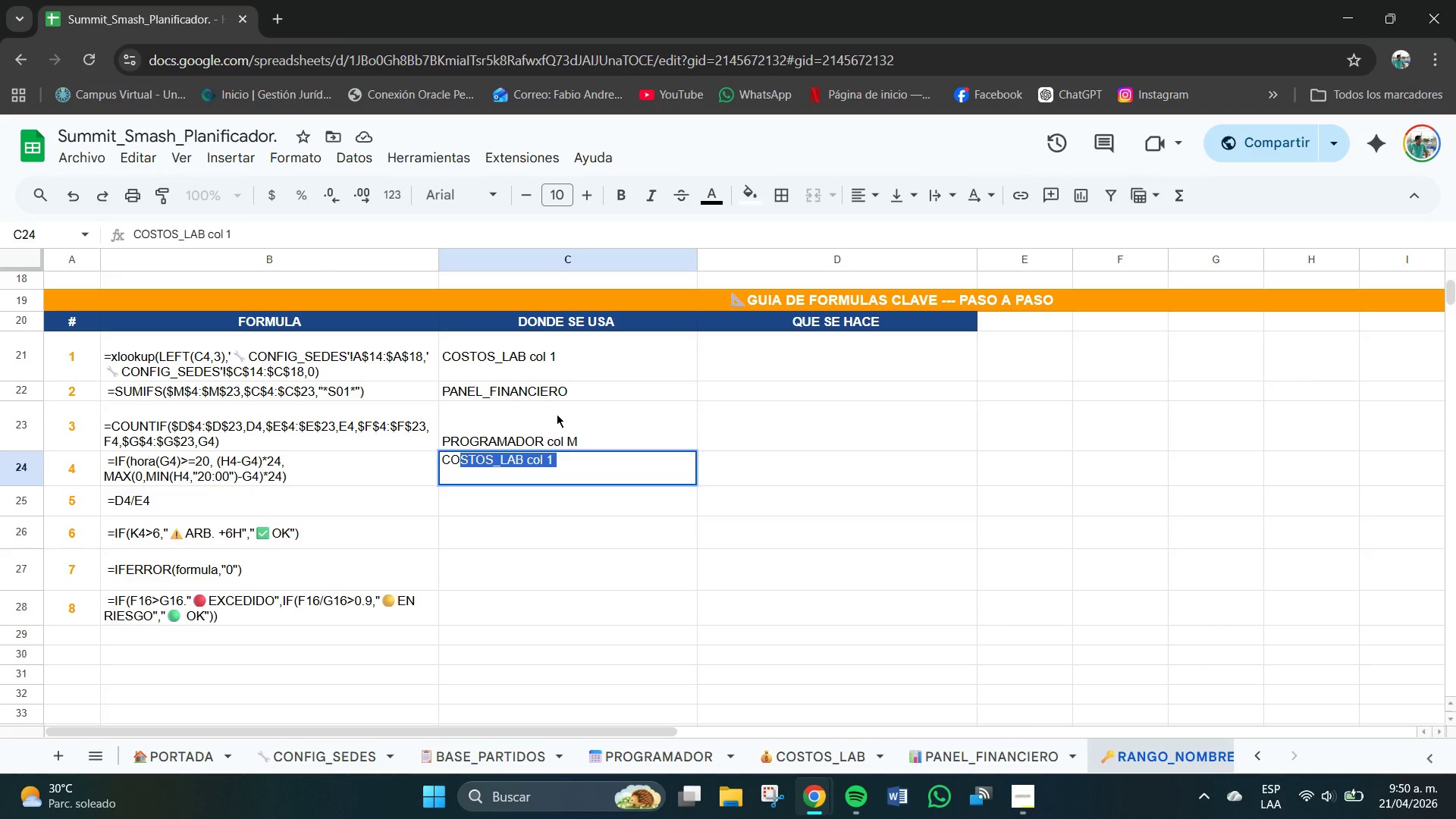 
key(Enter)
 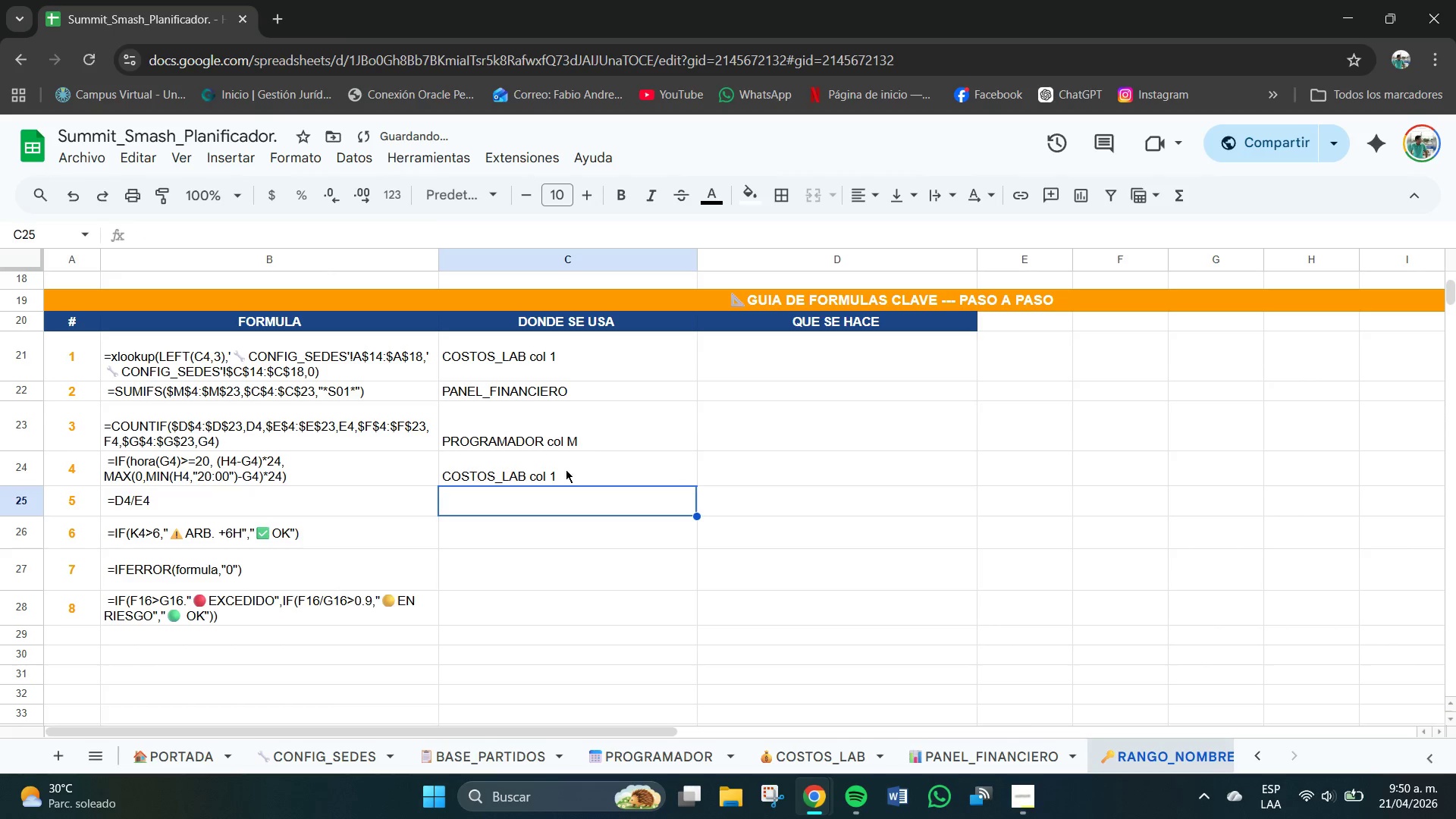 
double_click([559, 475])
 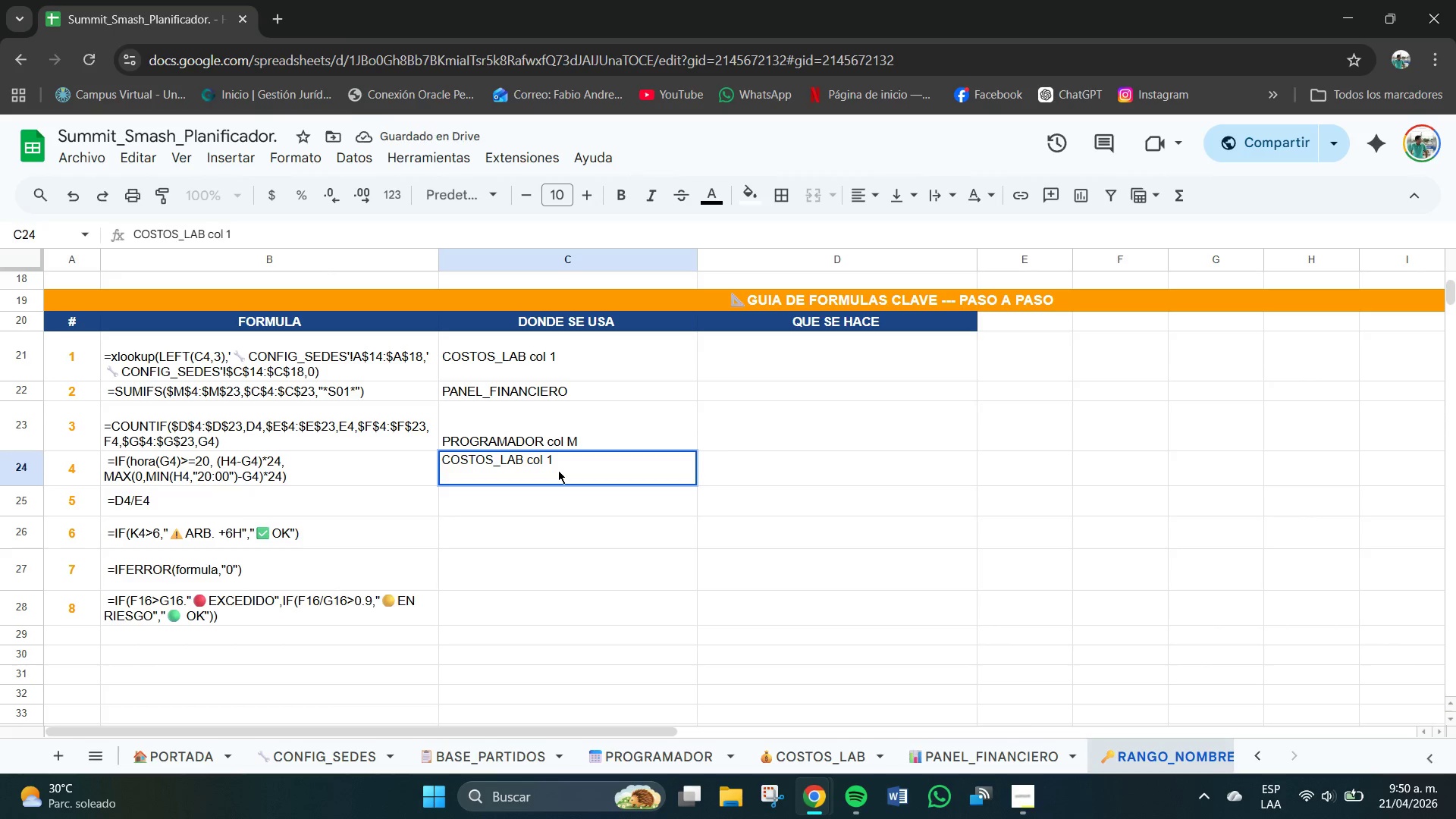 
key(Backspace)
 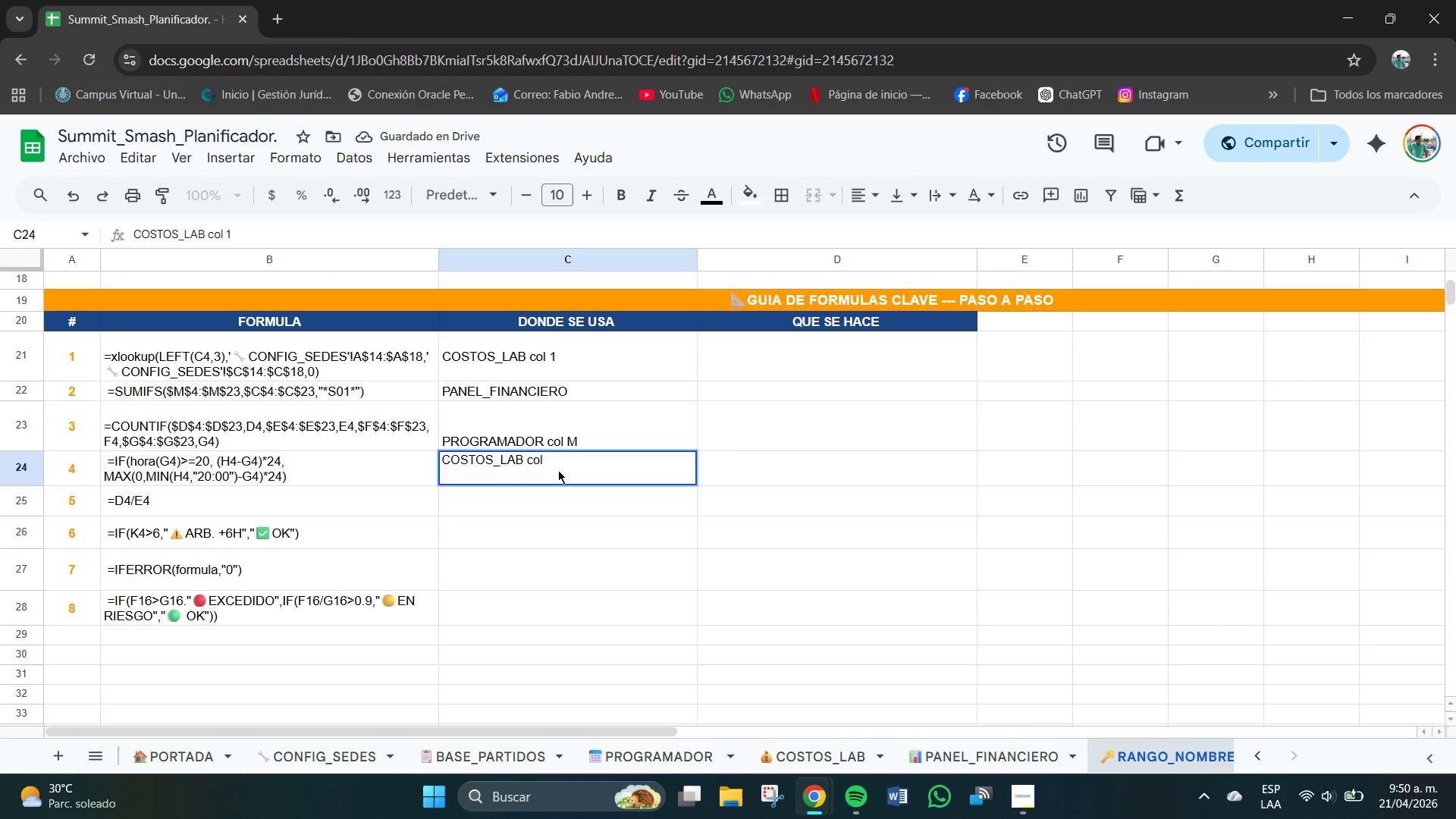 
key(Backspace)
 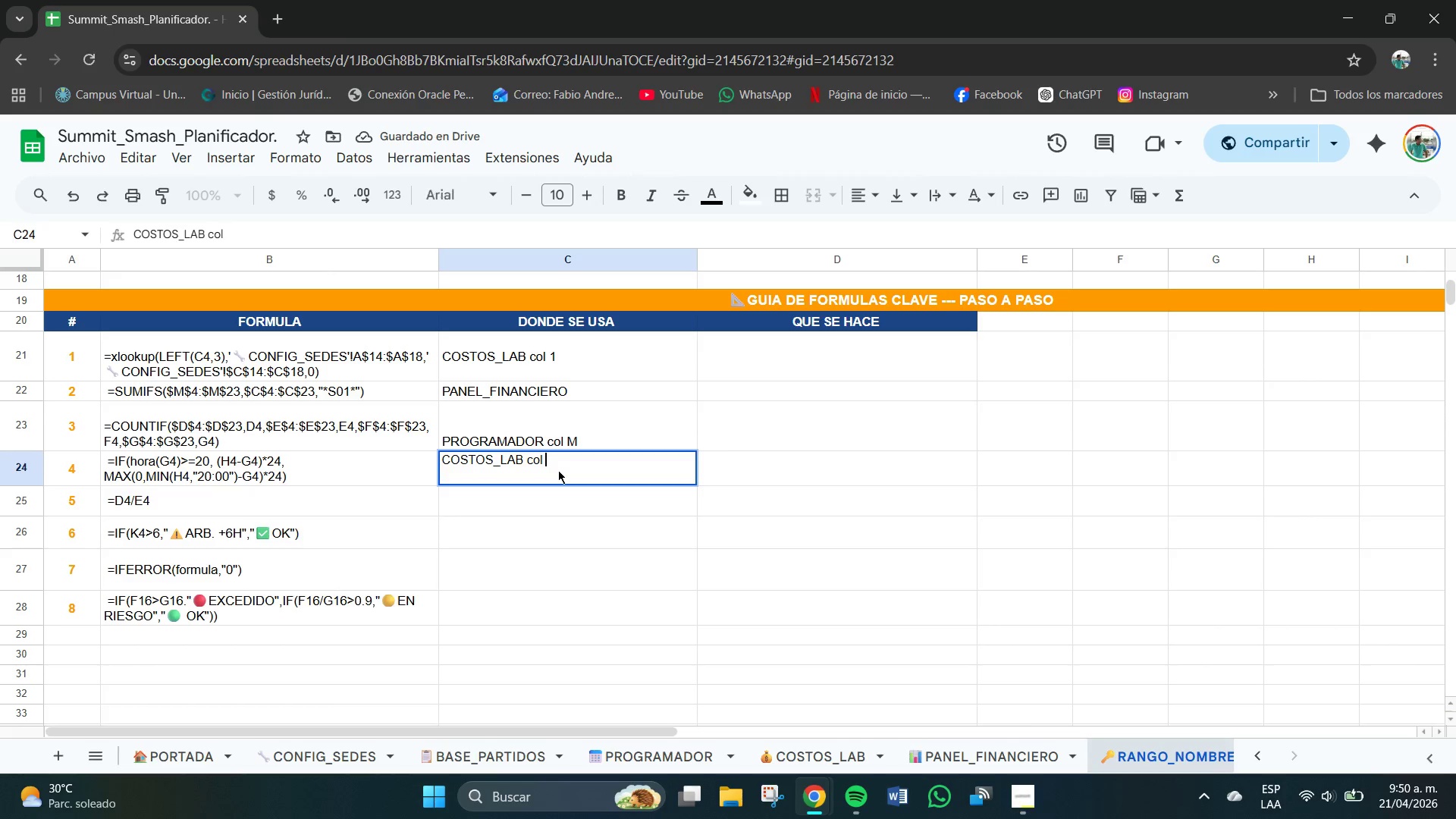 
key(CapsLock)
 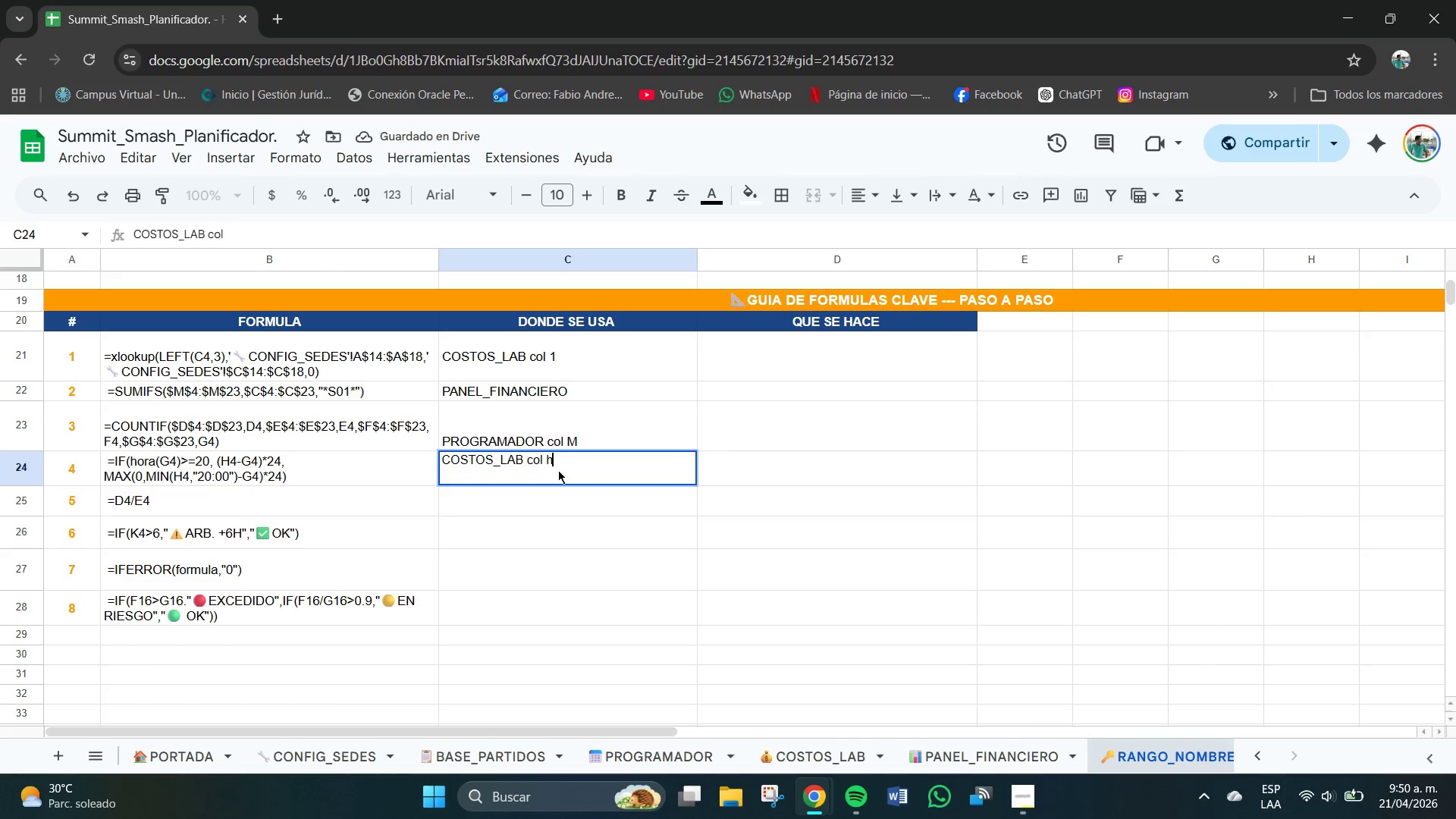 
key(H)
 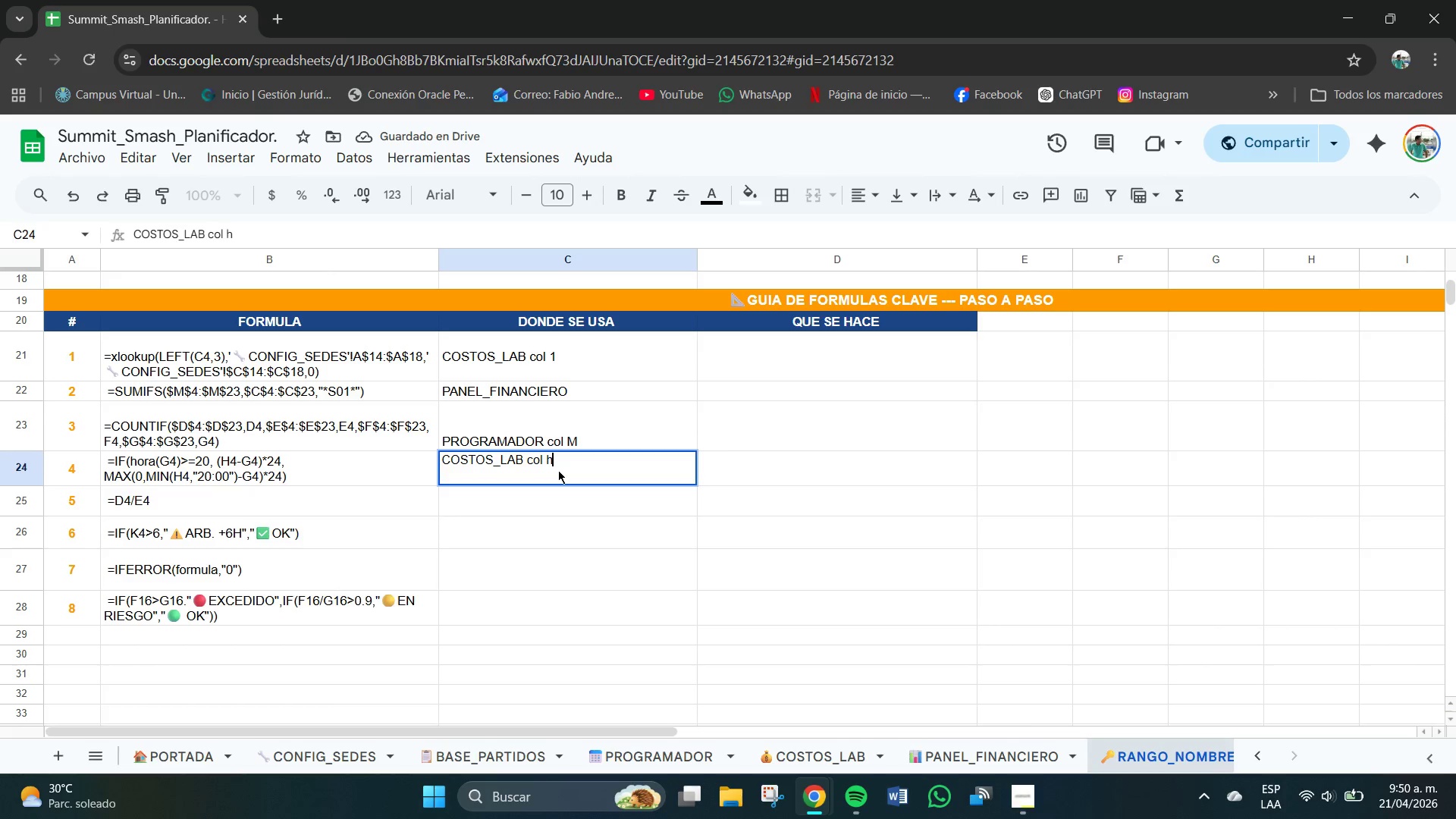 
key(CapsLock)
 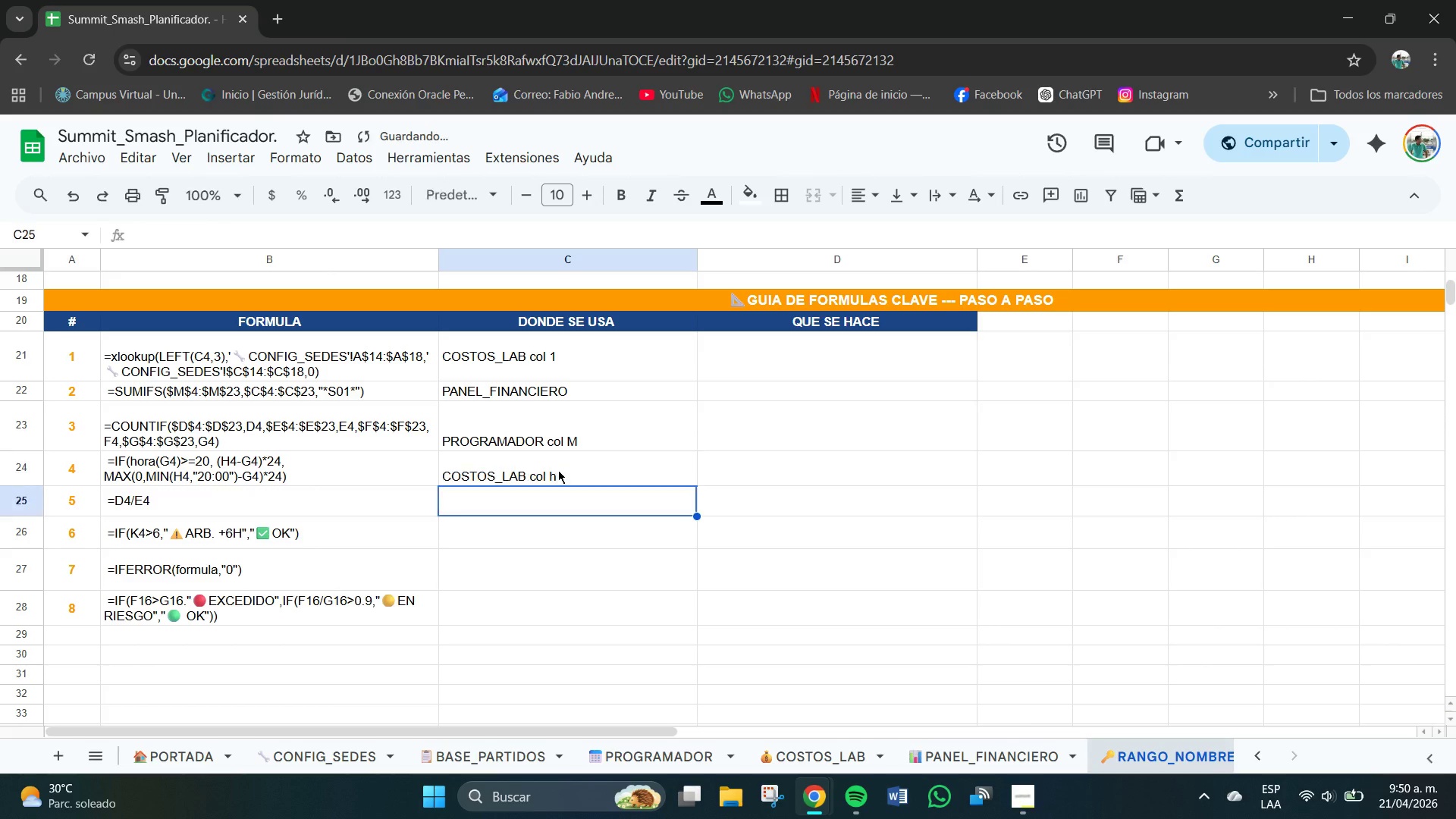 
key(Enter)
 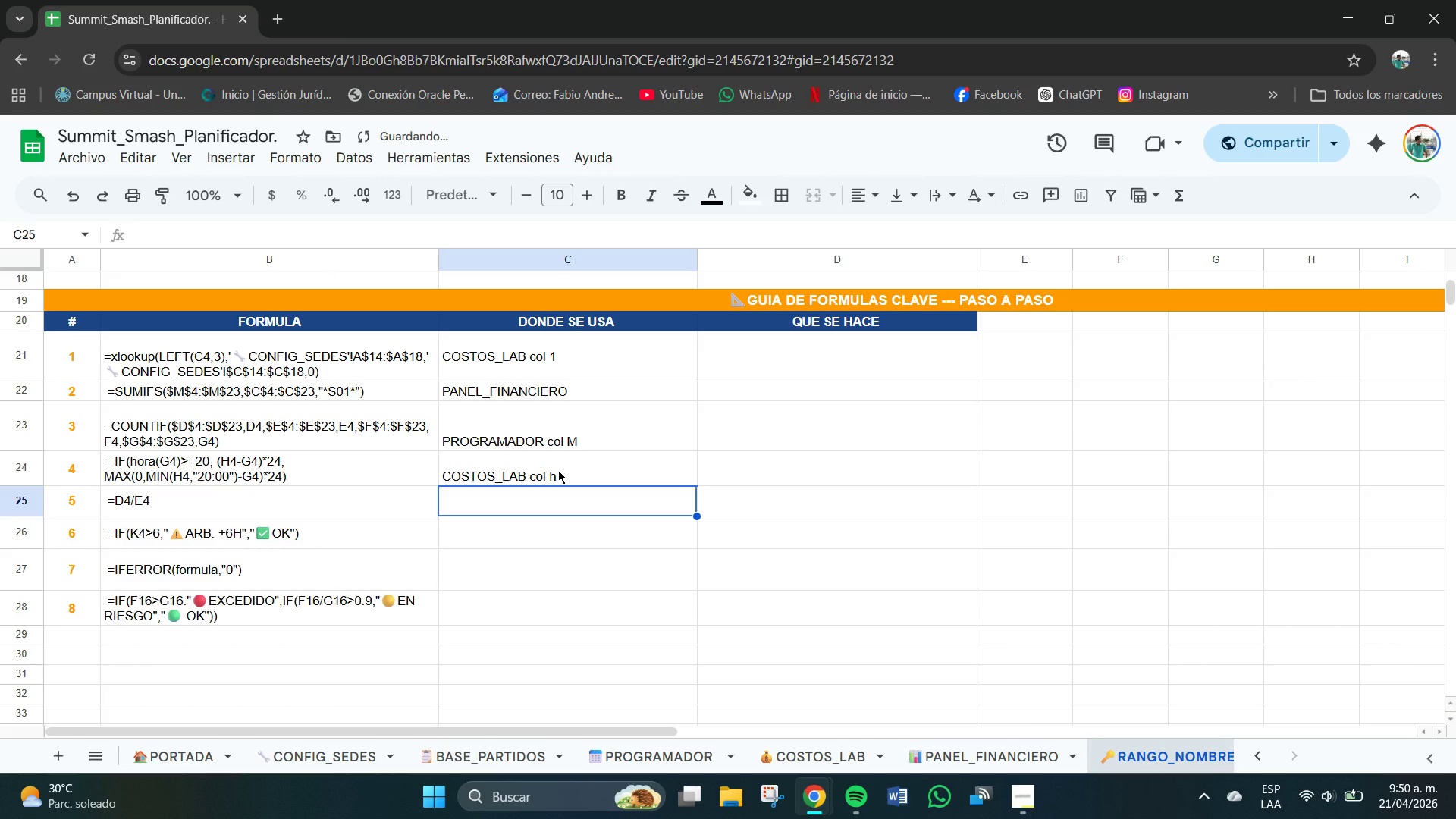 
double_click([558, 470])
 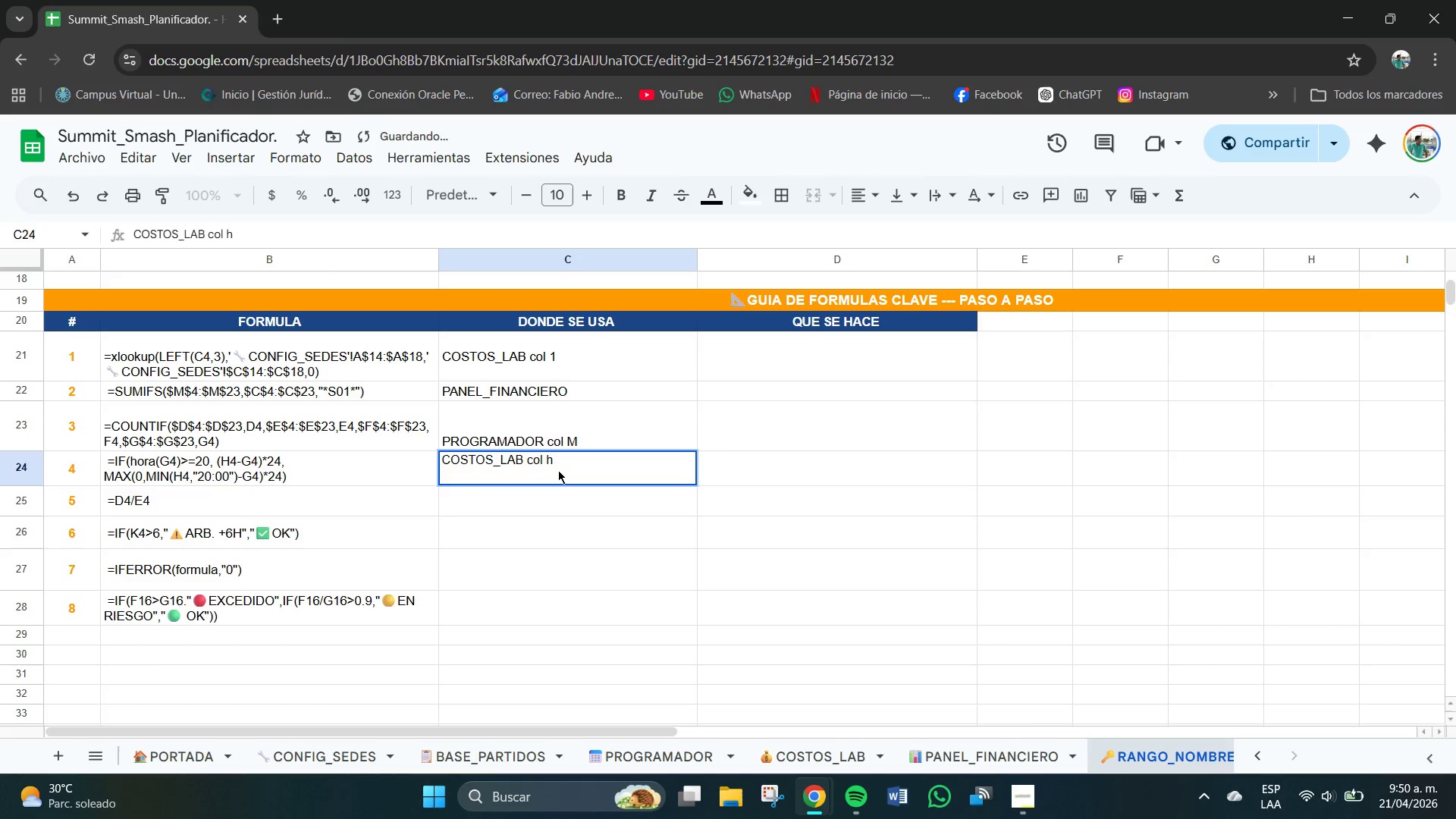 
key(Backspace)
 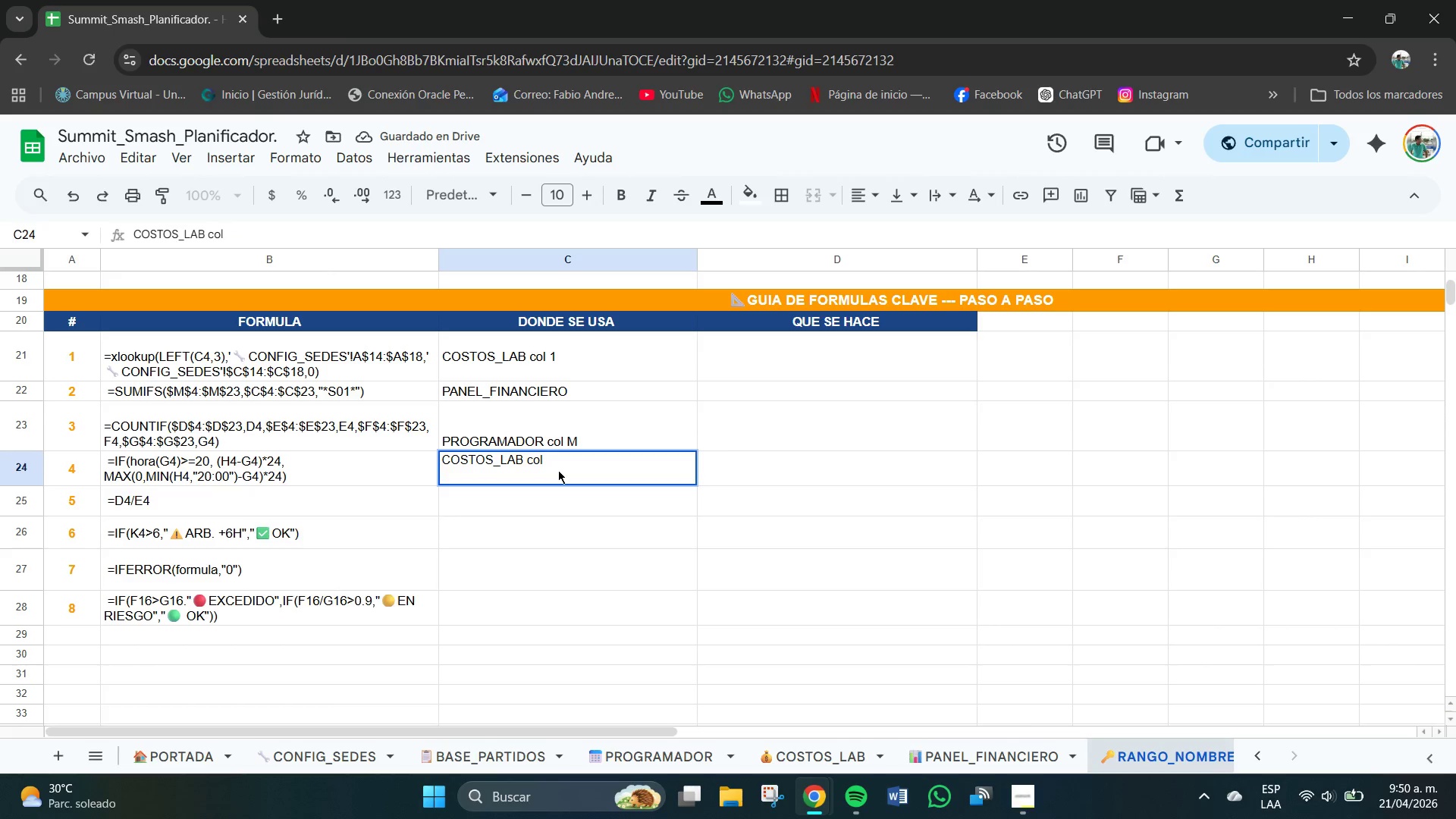 
key(H)
 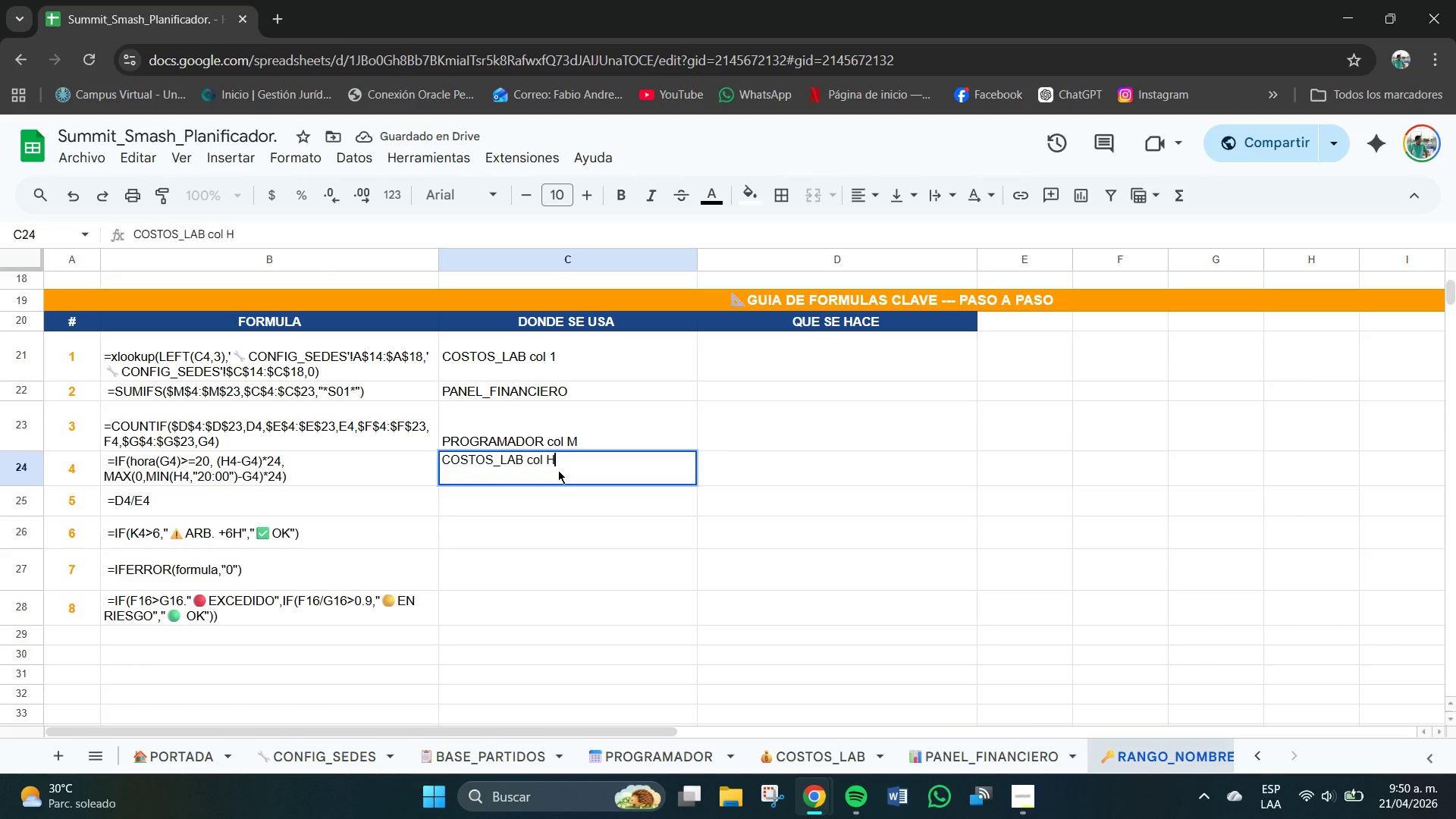 
key(CapsLock)
 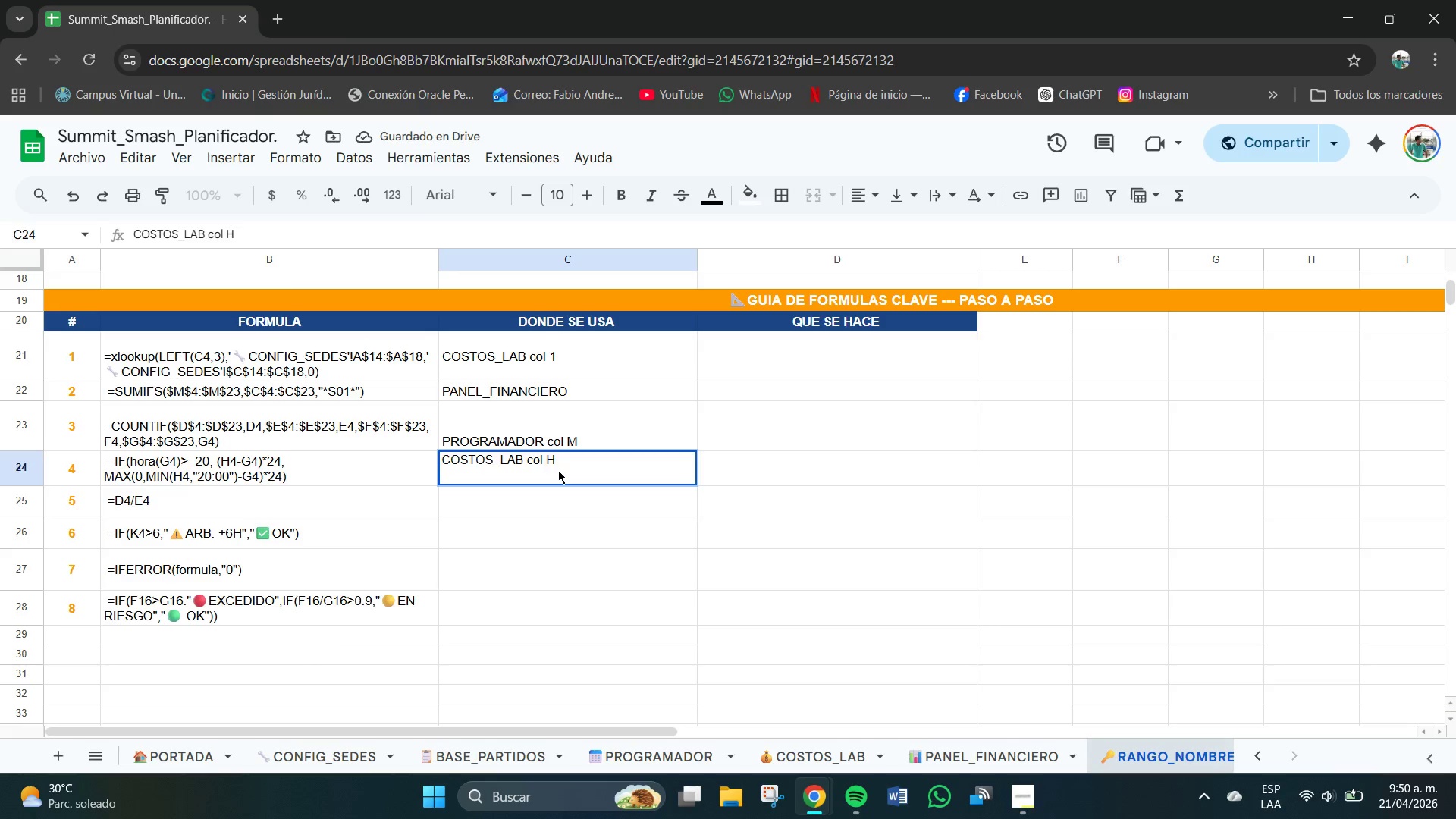 
key(Enter)
 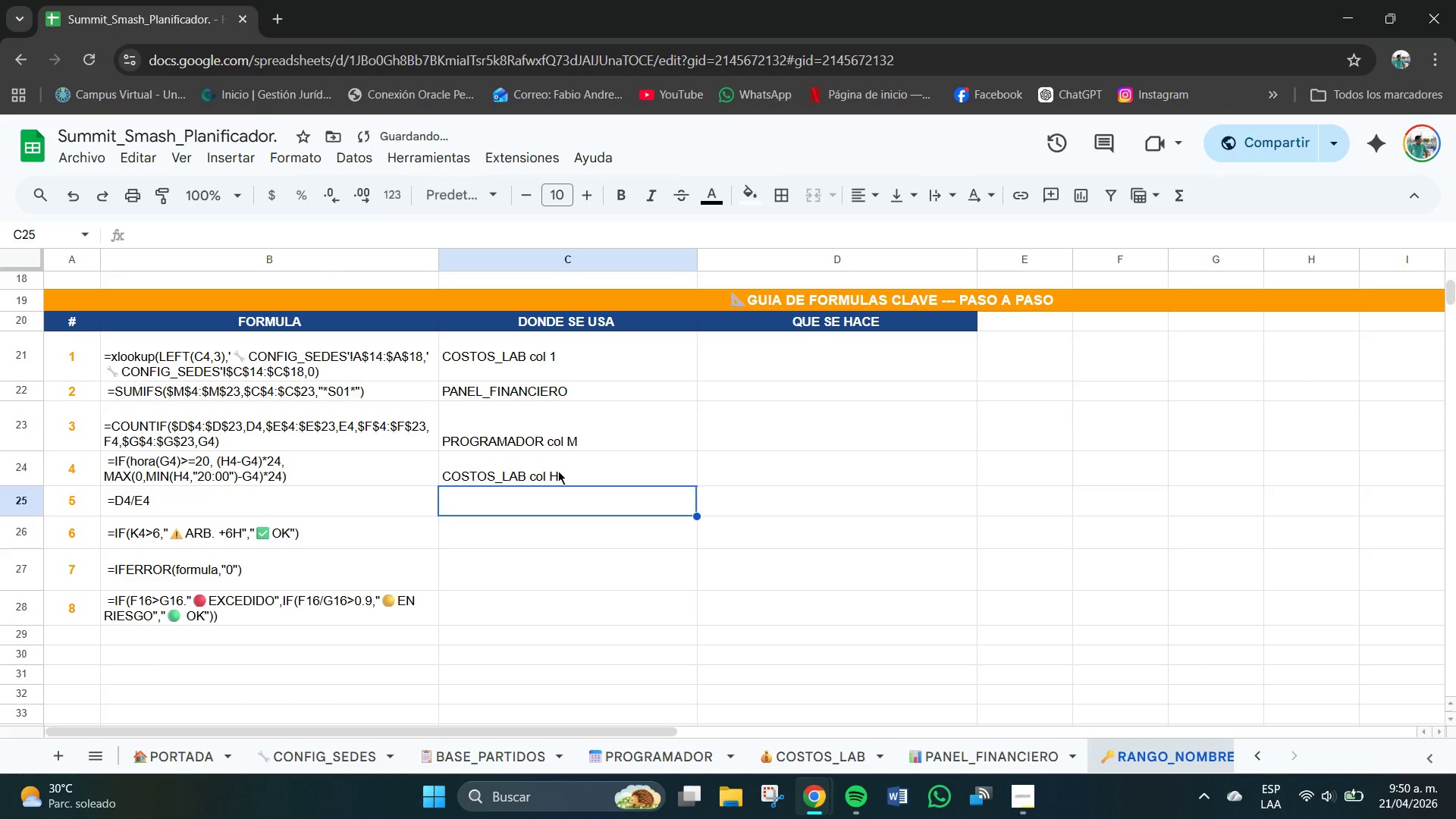 
type(PANEL )
key(Backspace)
type(_FINANCIERO)
 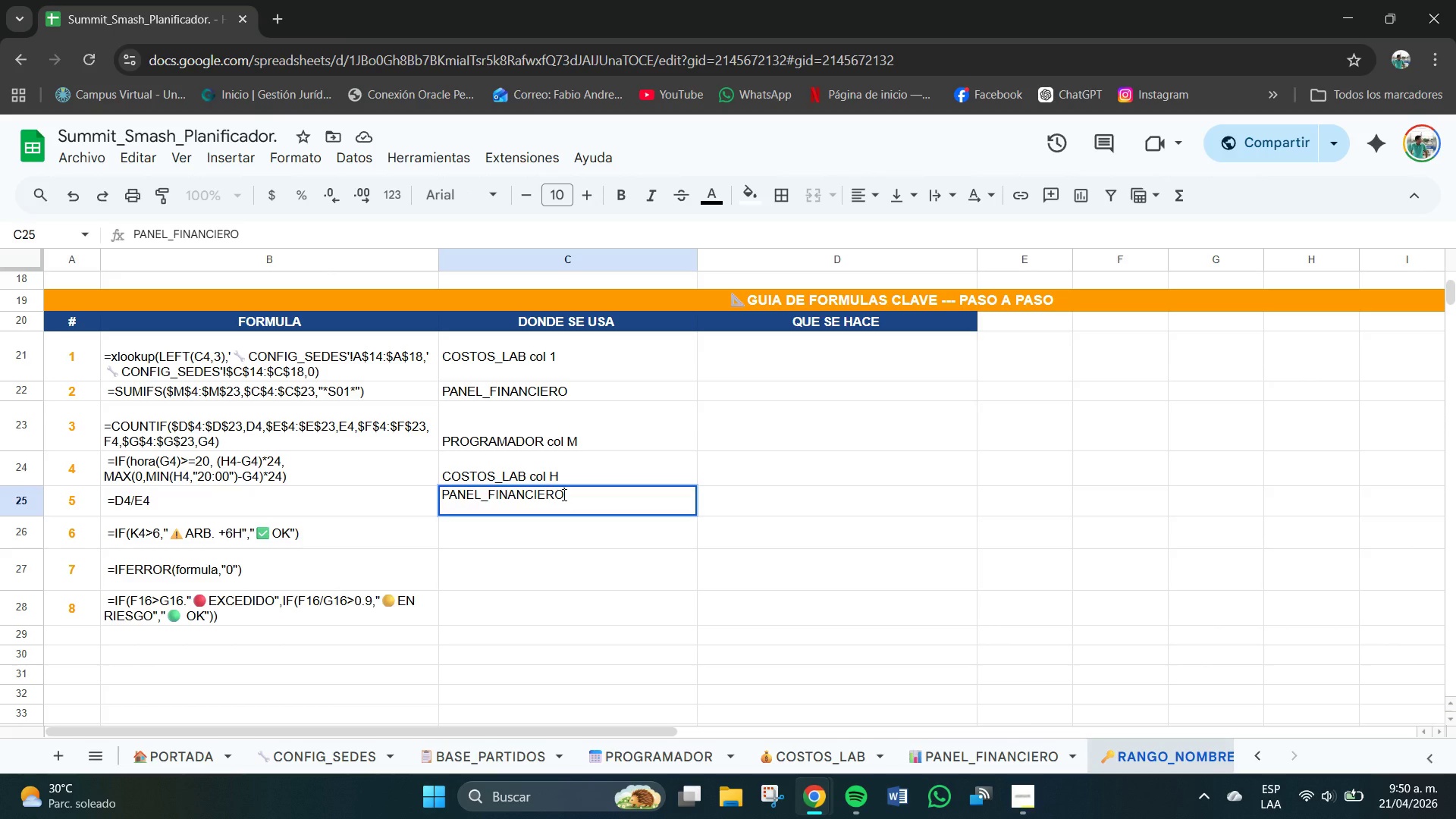 
key(Enter)
 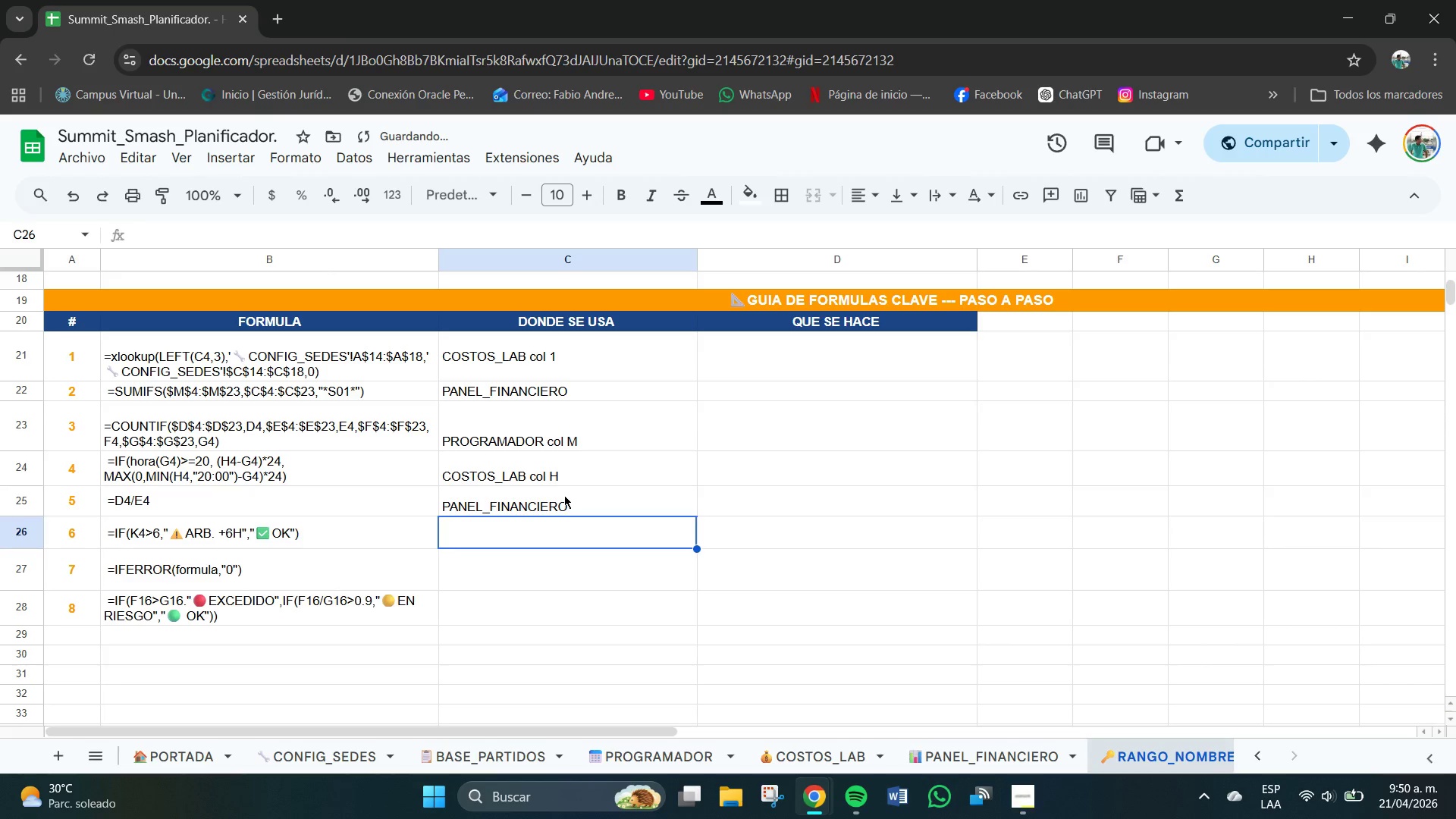 
type(Pro)
key(Backspace)
key(Backspace)
key(Backspace)
key(Backspace)
key(Backspace)
type(prog)
 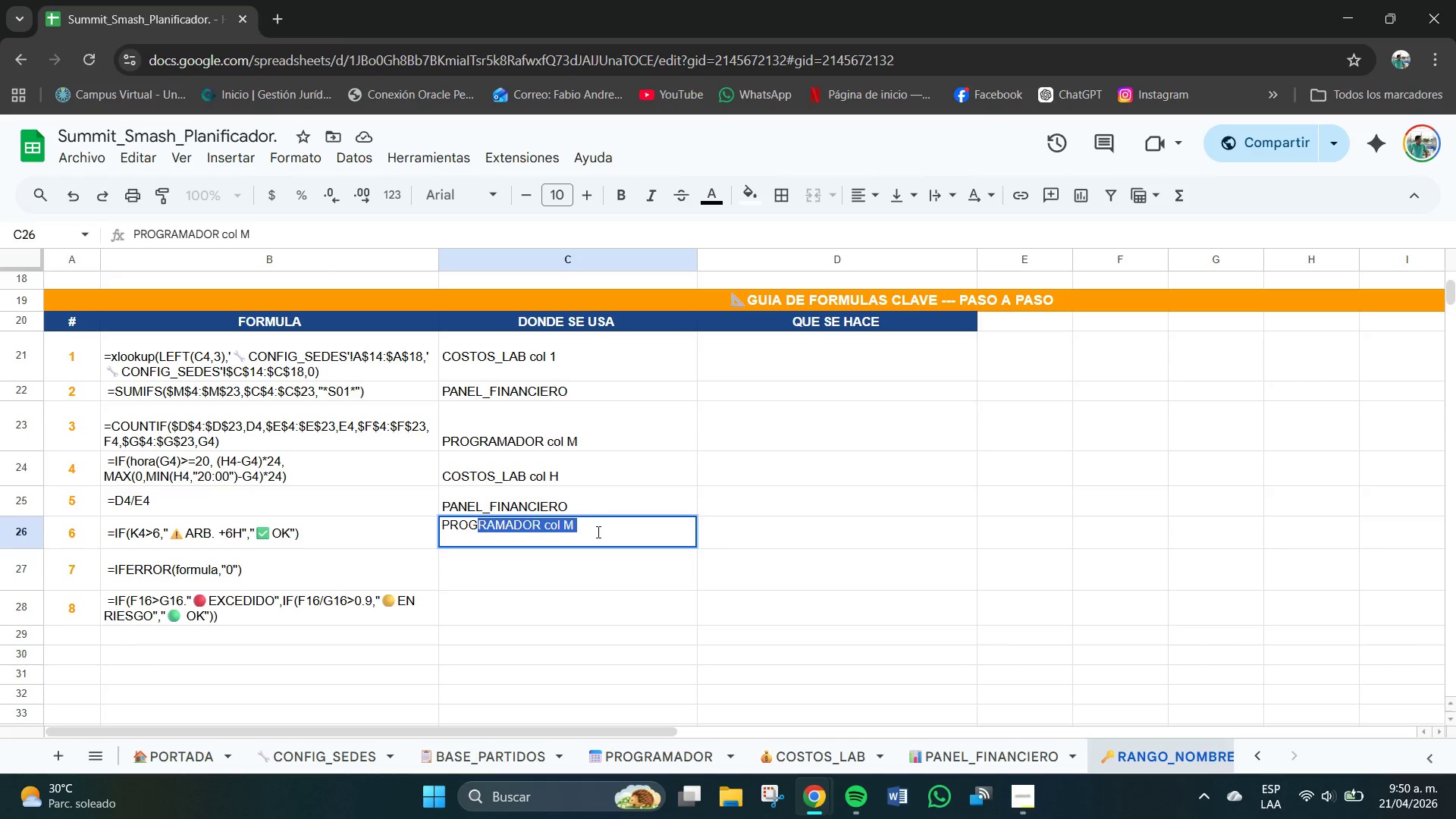 
key(Enter)
 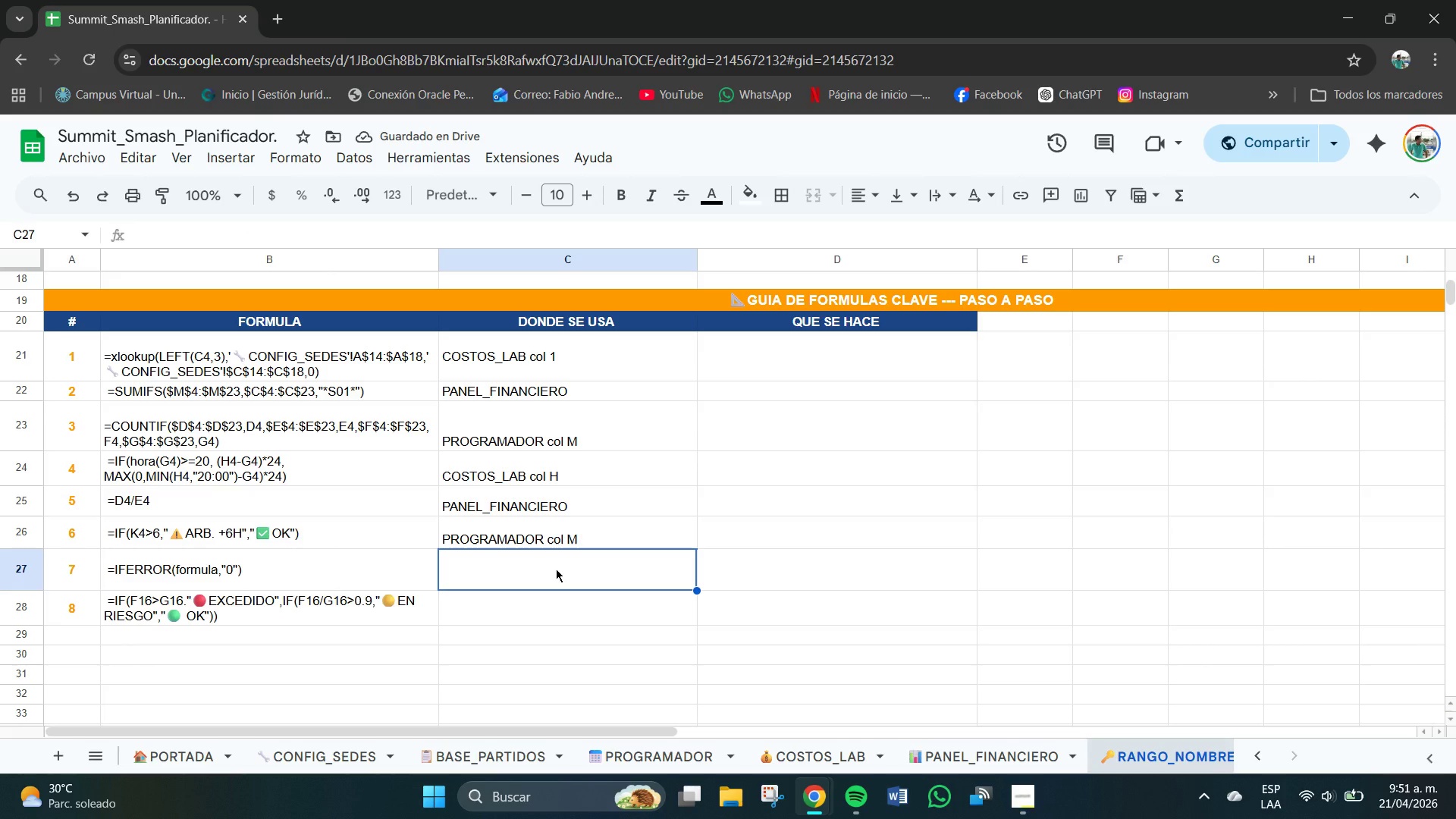 
wait(5.89)
 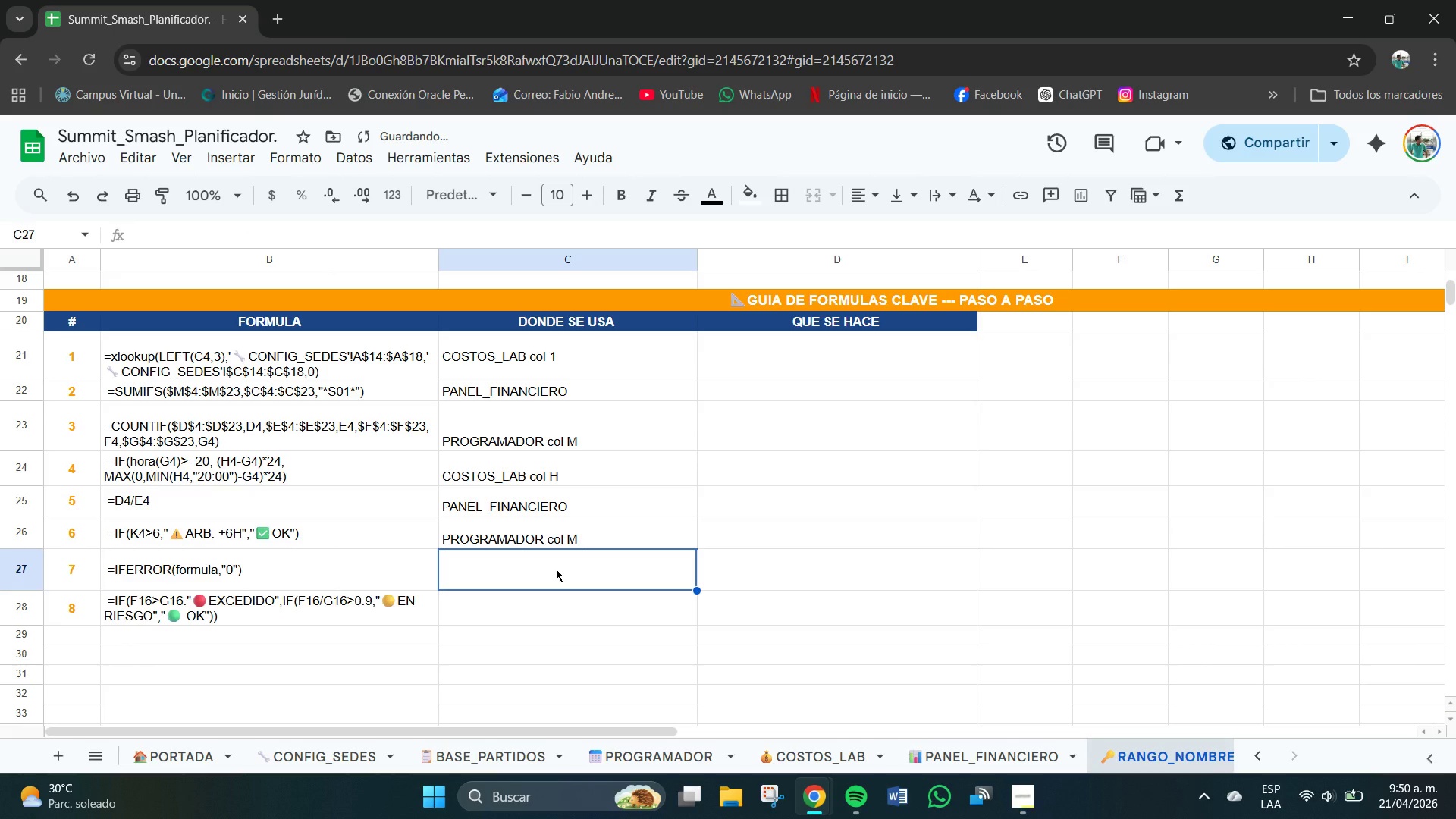 
double_click([528, 580])
 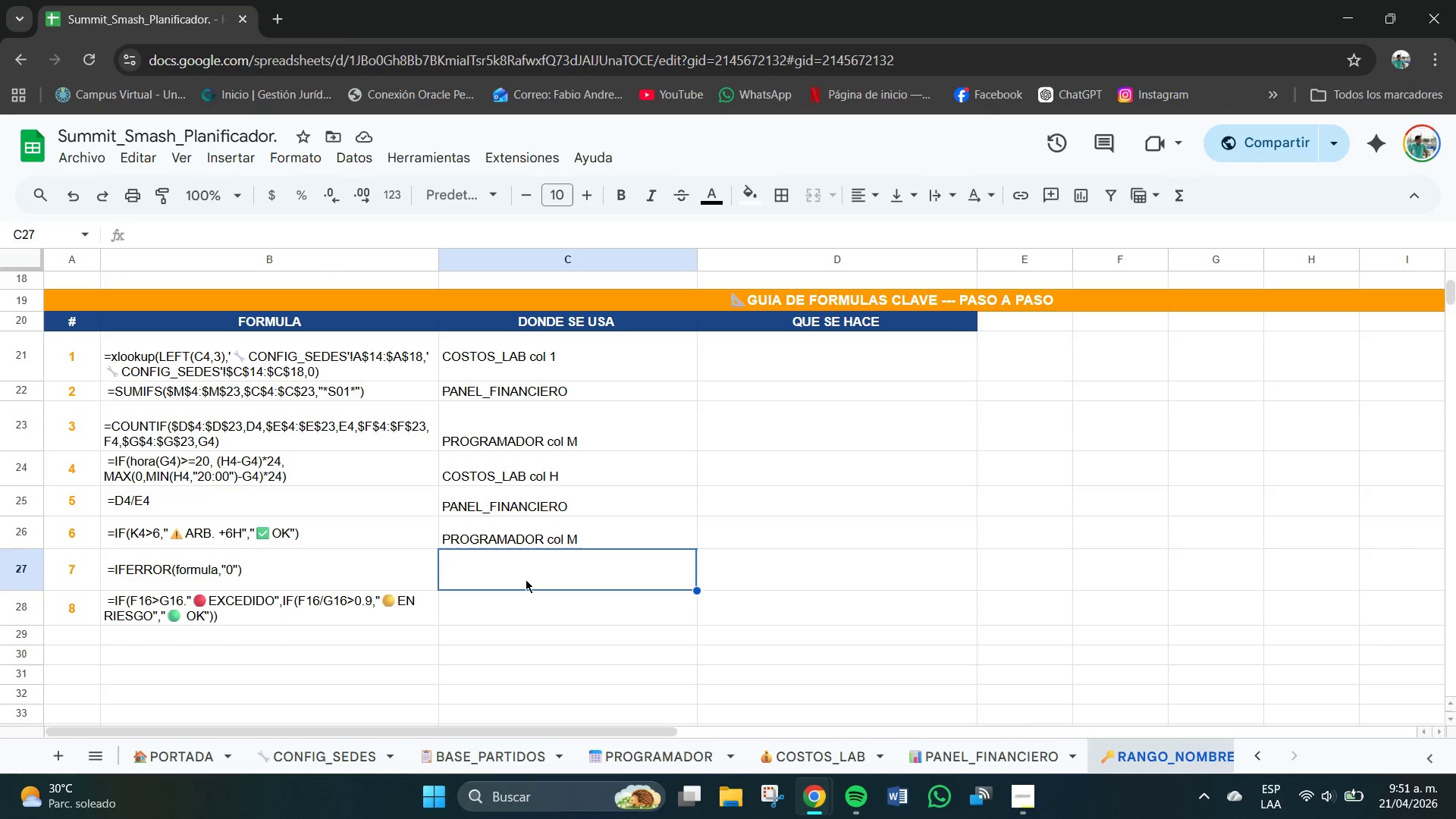 
double_click([526, 579])
 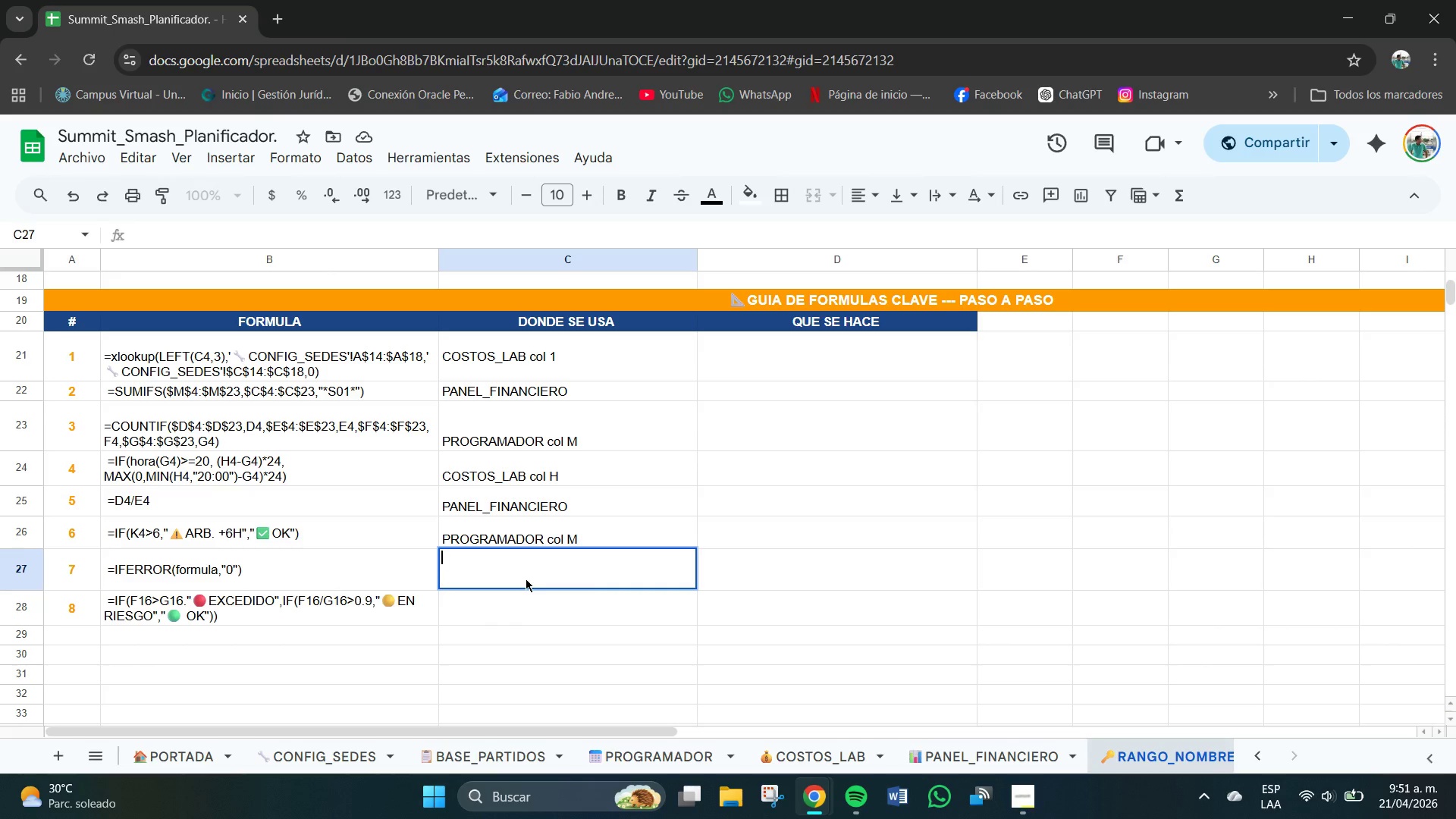 
type(t)
key(Backspace)
type(Toa)
key(Backspace)
key(Backspace)
type(do)
key(Backspace)
key(Backspace)
type(oda la hpja)
key(Backspace)
key(Backspace)
key(Backspace)
type(oja)
 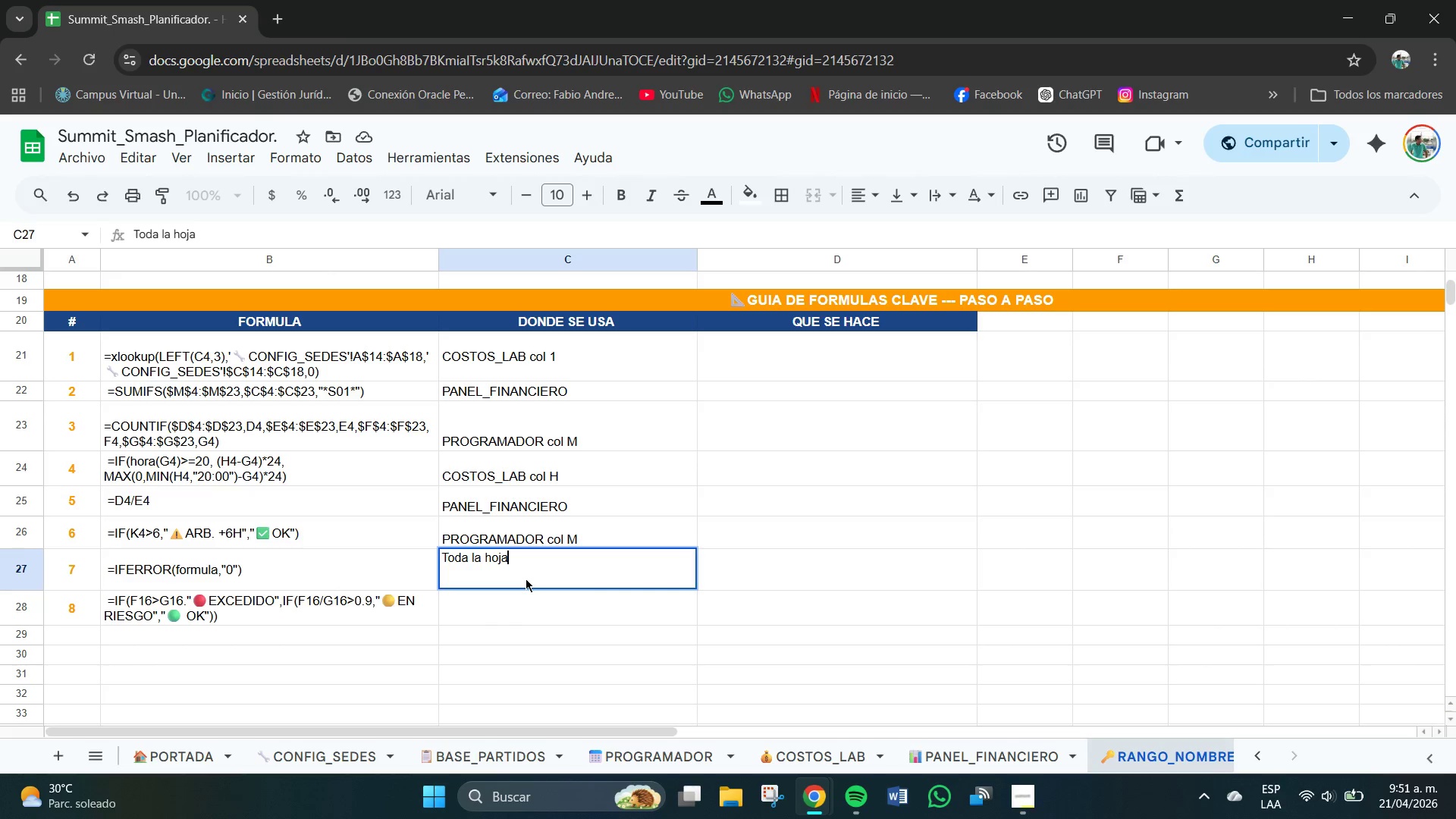 
key(Enter)
 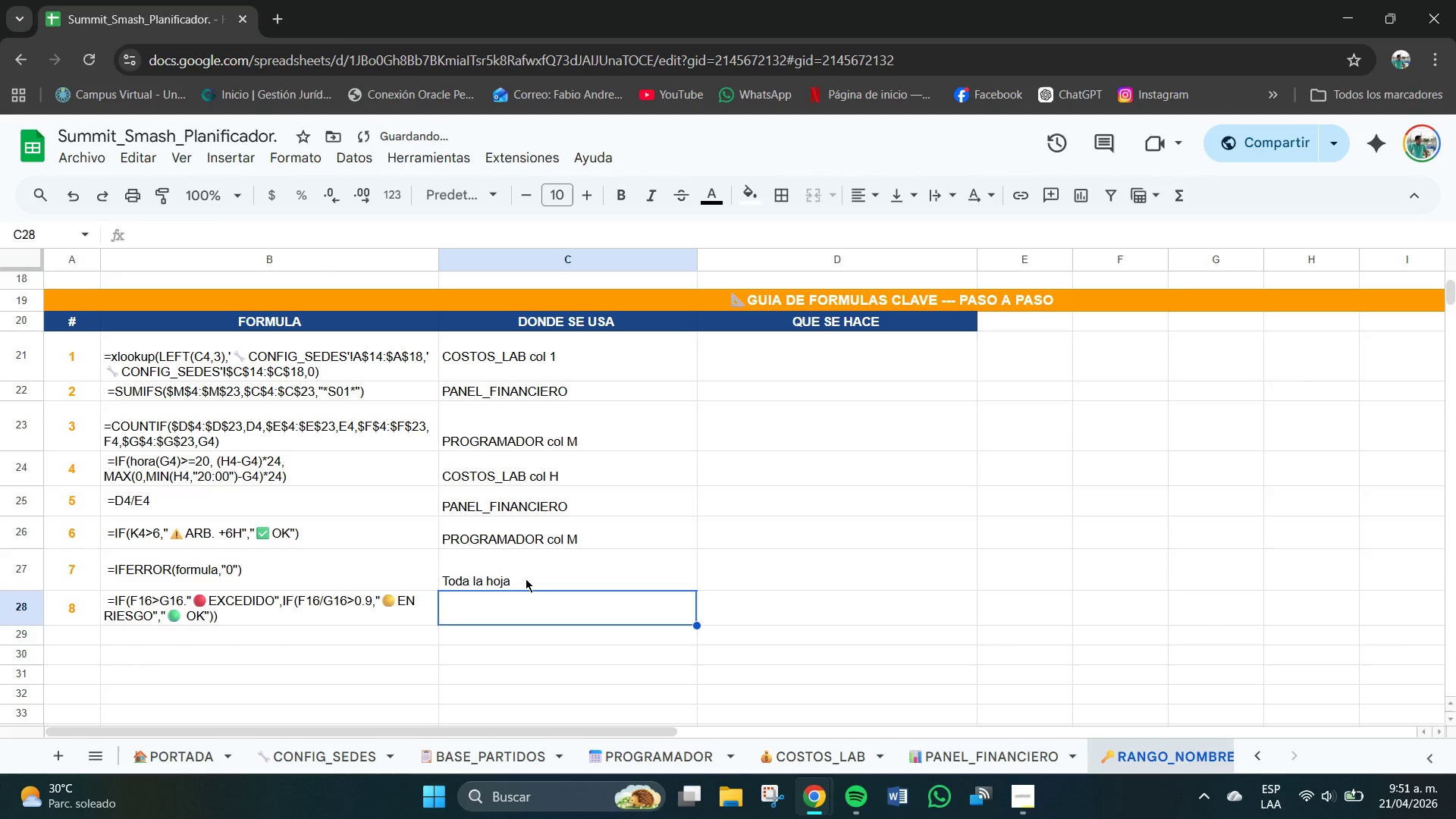 
type(COSTOS_LAB)
 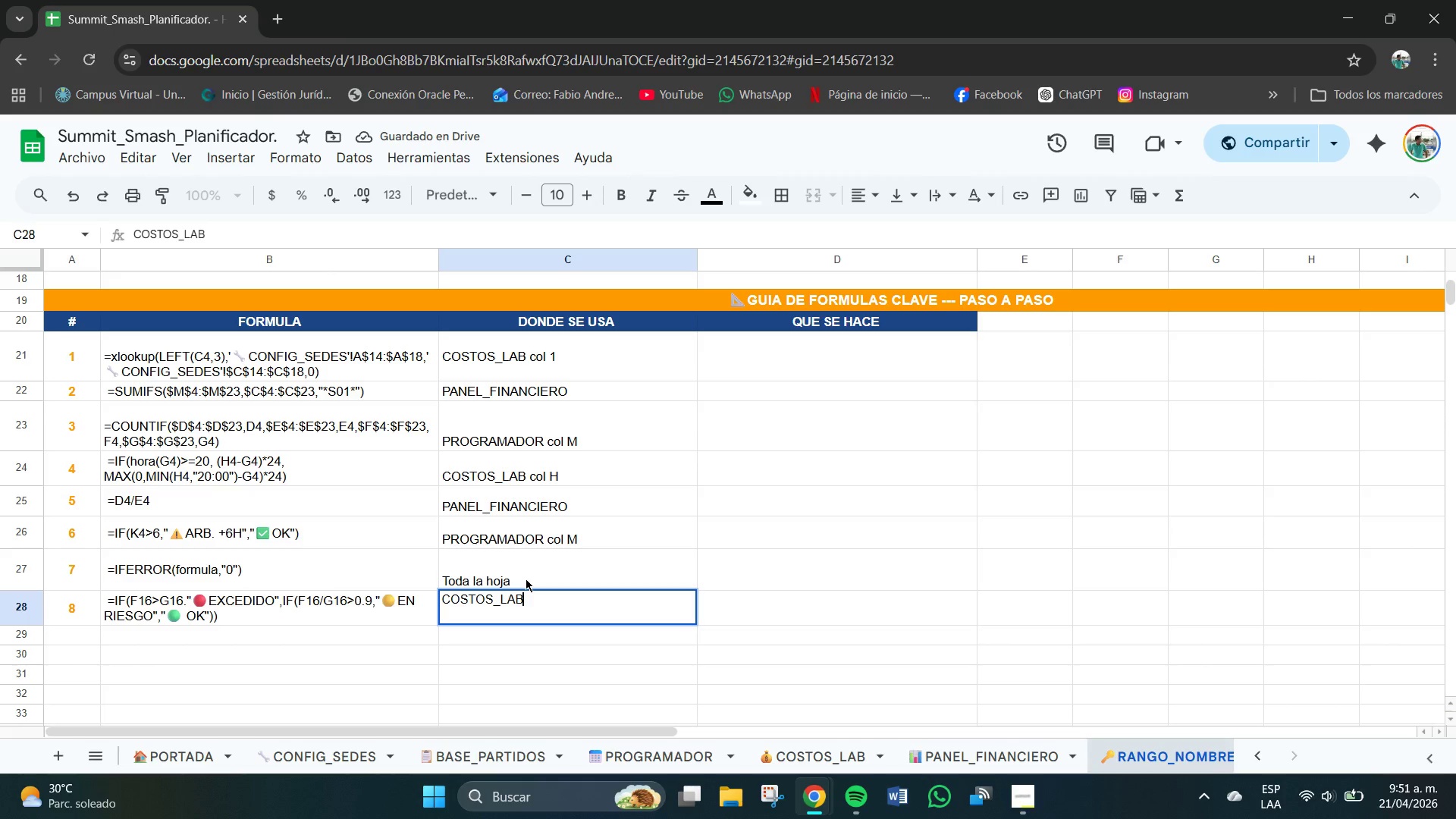 
key(Enter)
 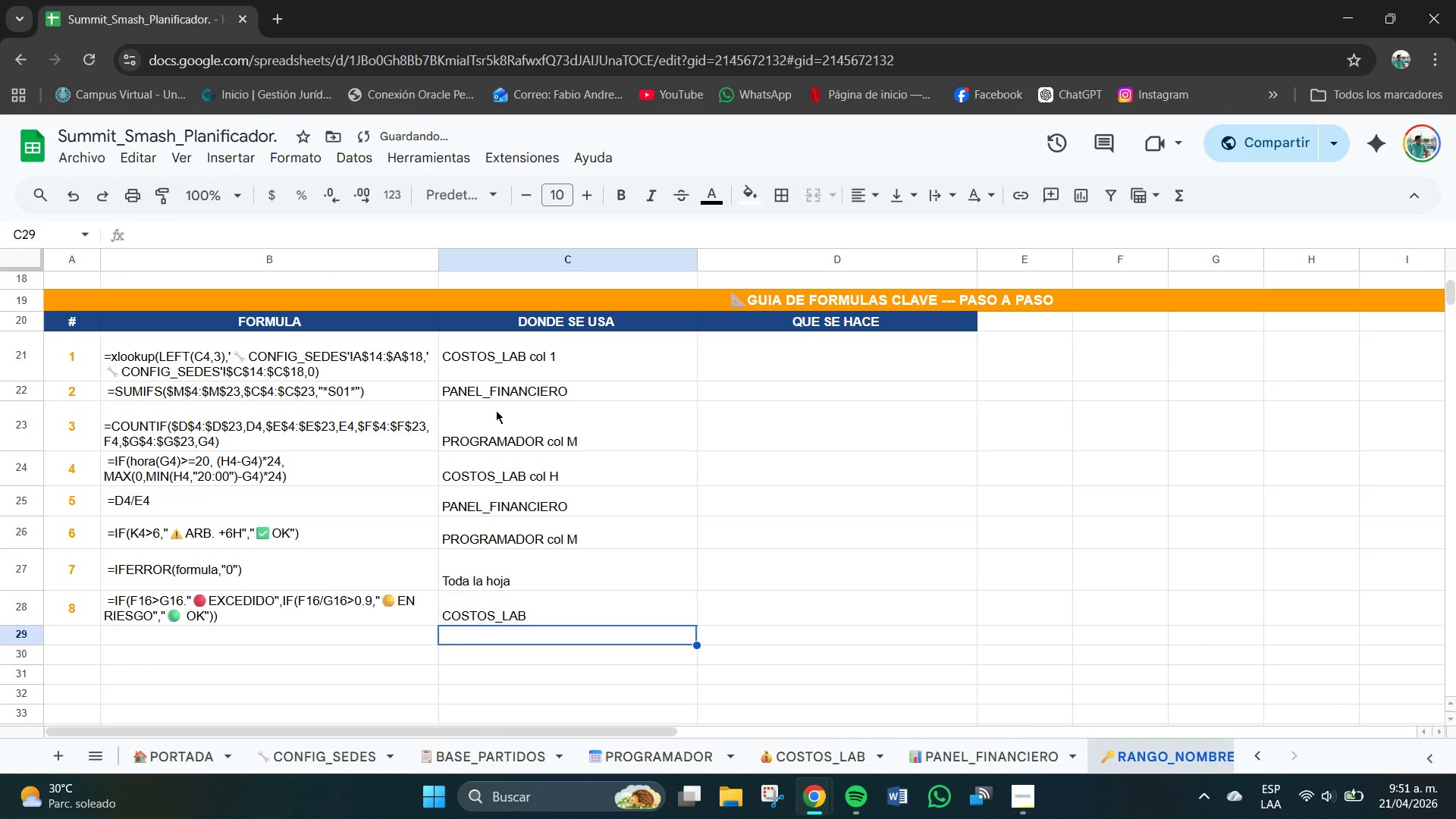 
left_click_drag(start_coordinate=[509, 347], to_coordinate=[529, 613])
 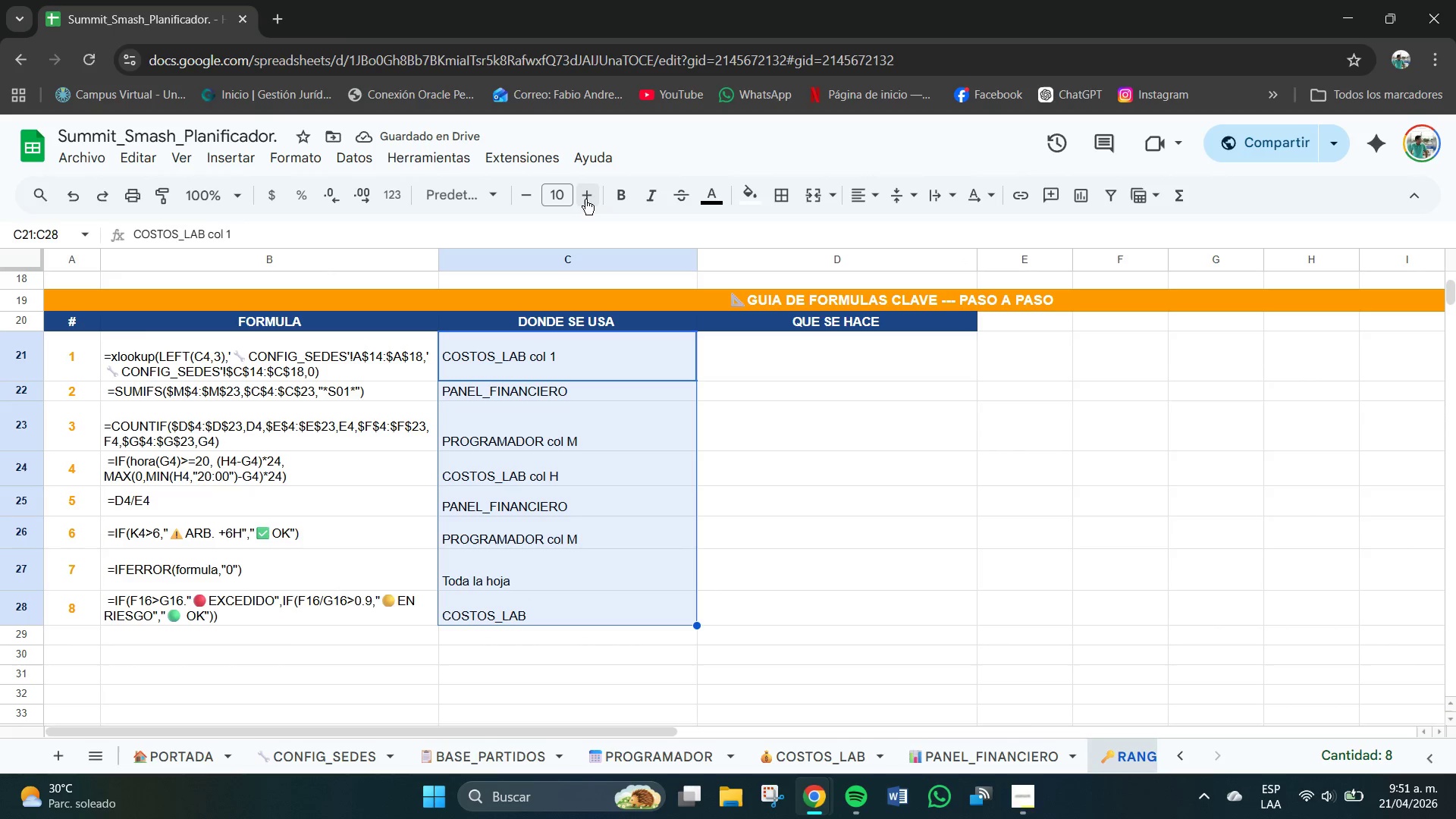 
left_click([632, 193])
 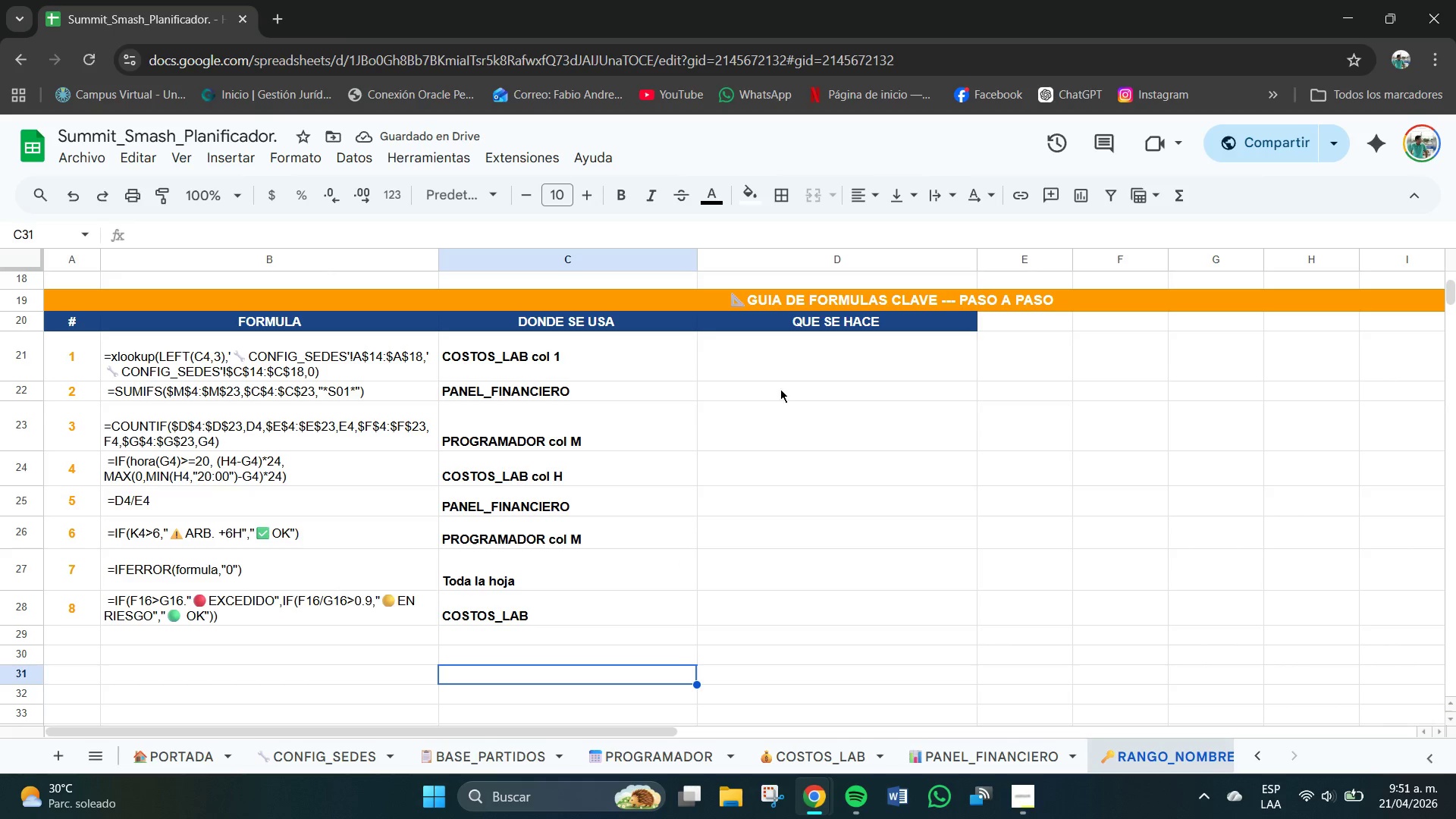 
left_click_drag(start_coordinate=[697, 263], to_coordinate=[601, 271])
 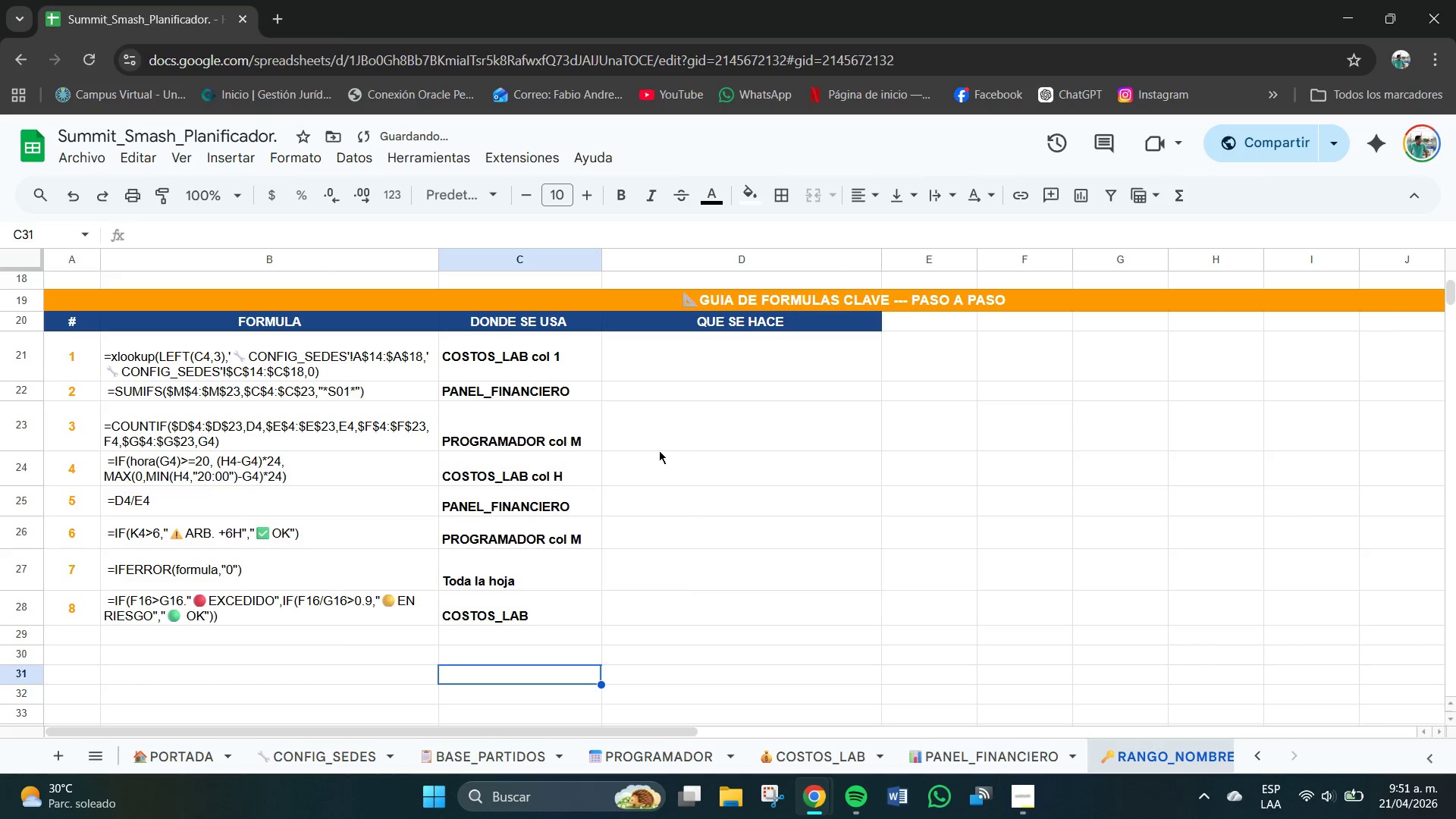 
left_click([651, 450])
 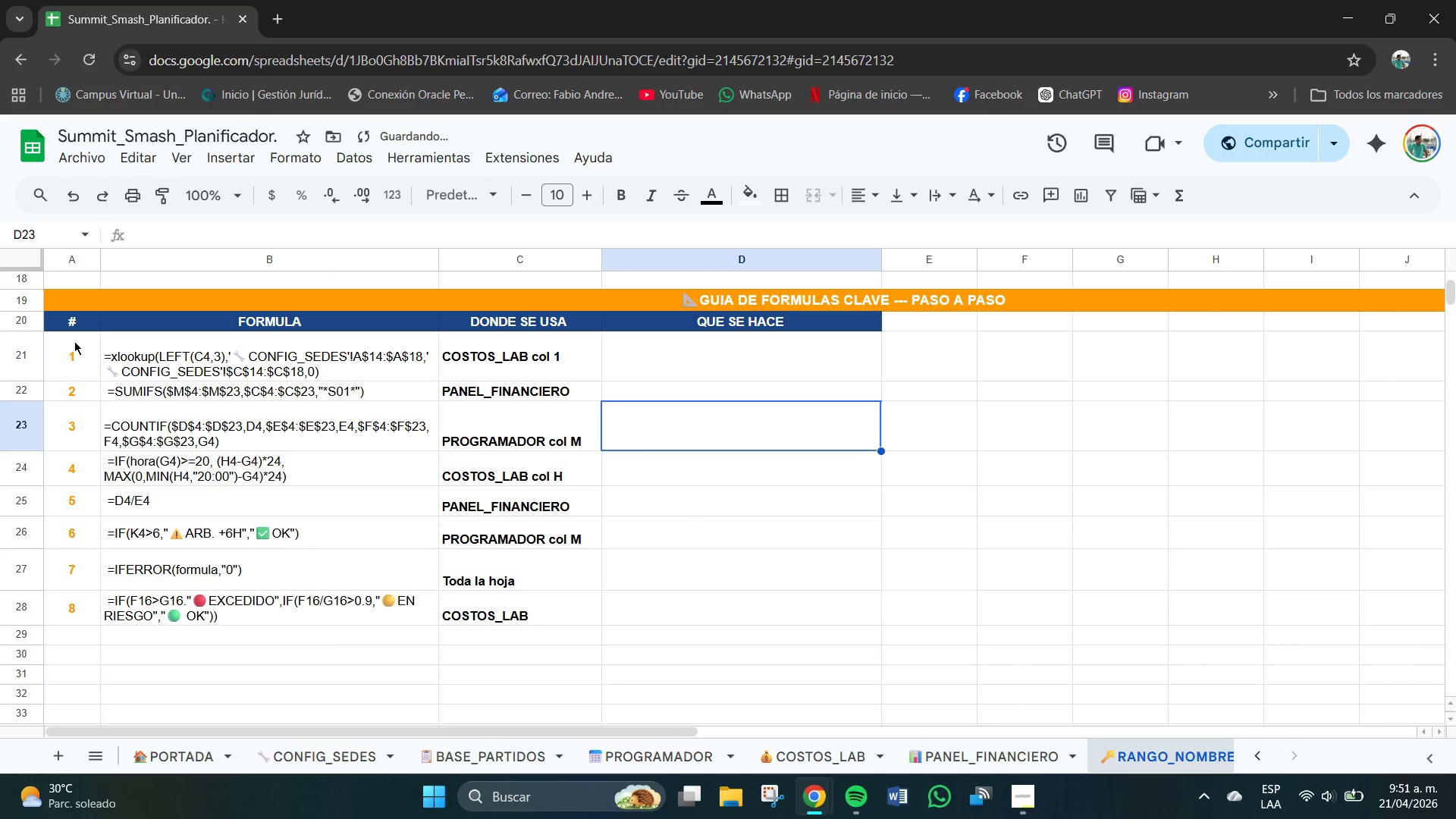 
left_click_drag(start_coordinate=[56, 341], to_coordinate=[766, 607])
 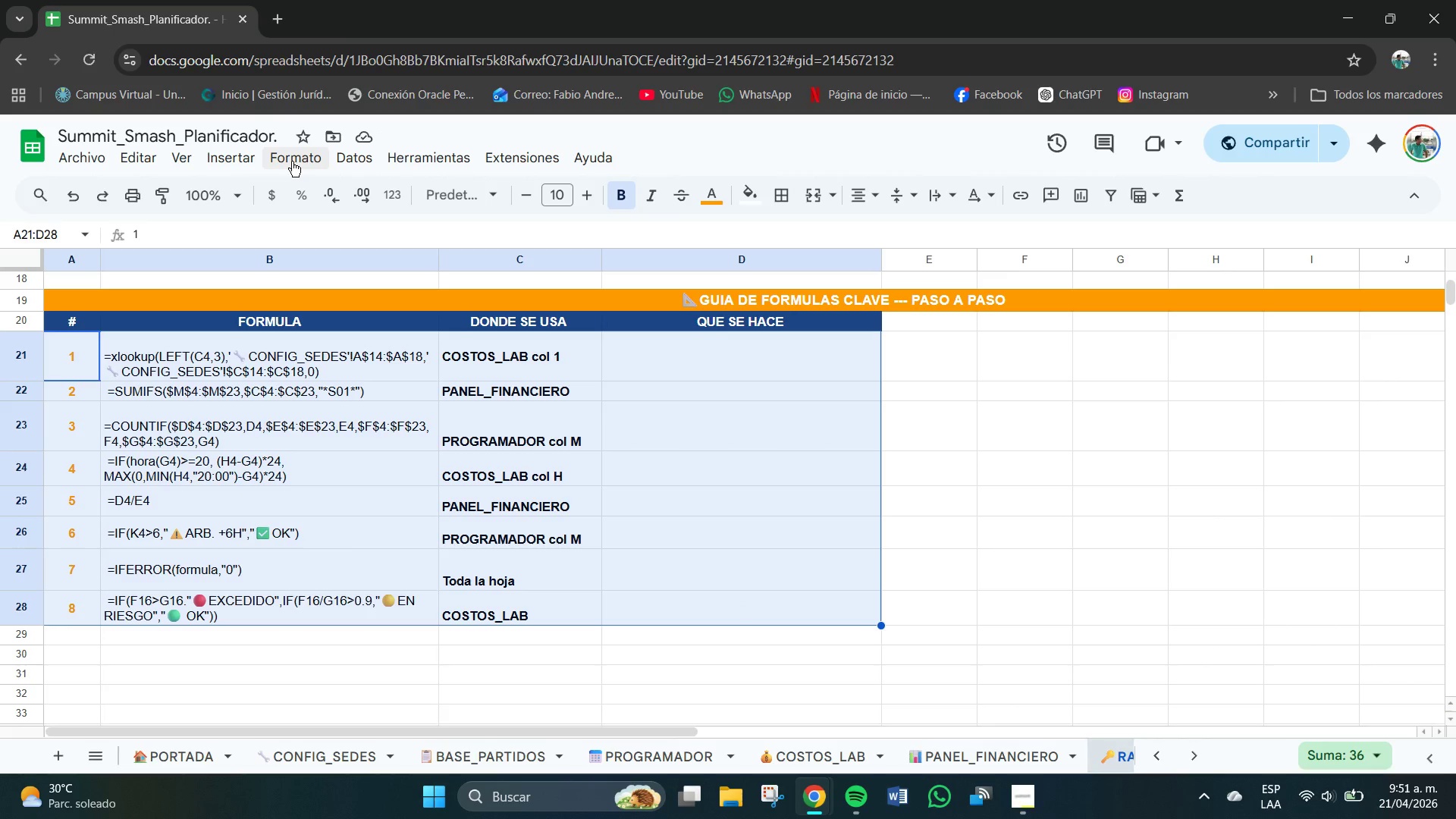 
left_click([292, 162])
 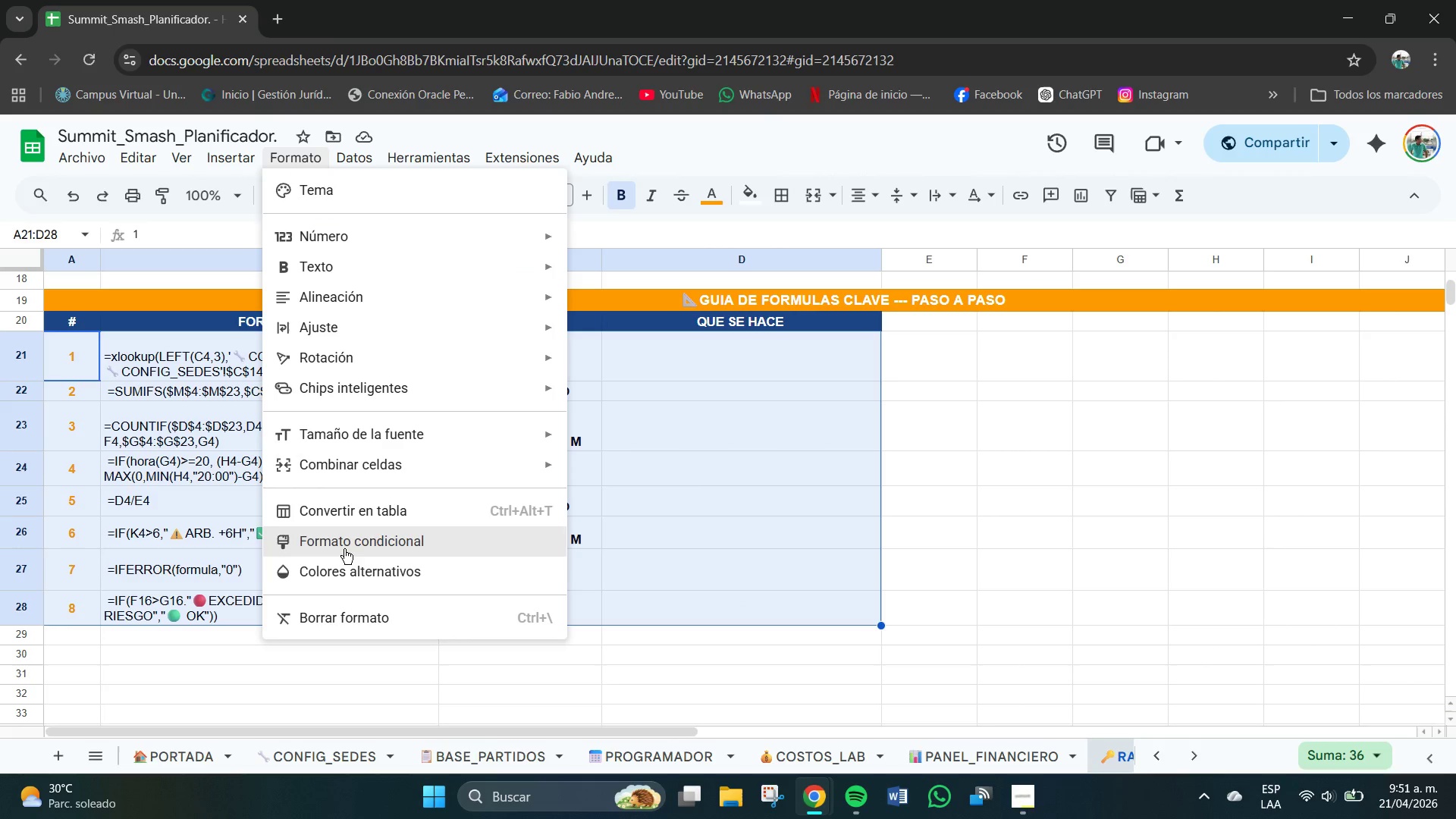 
left_click([350, 568])
 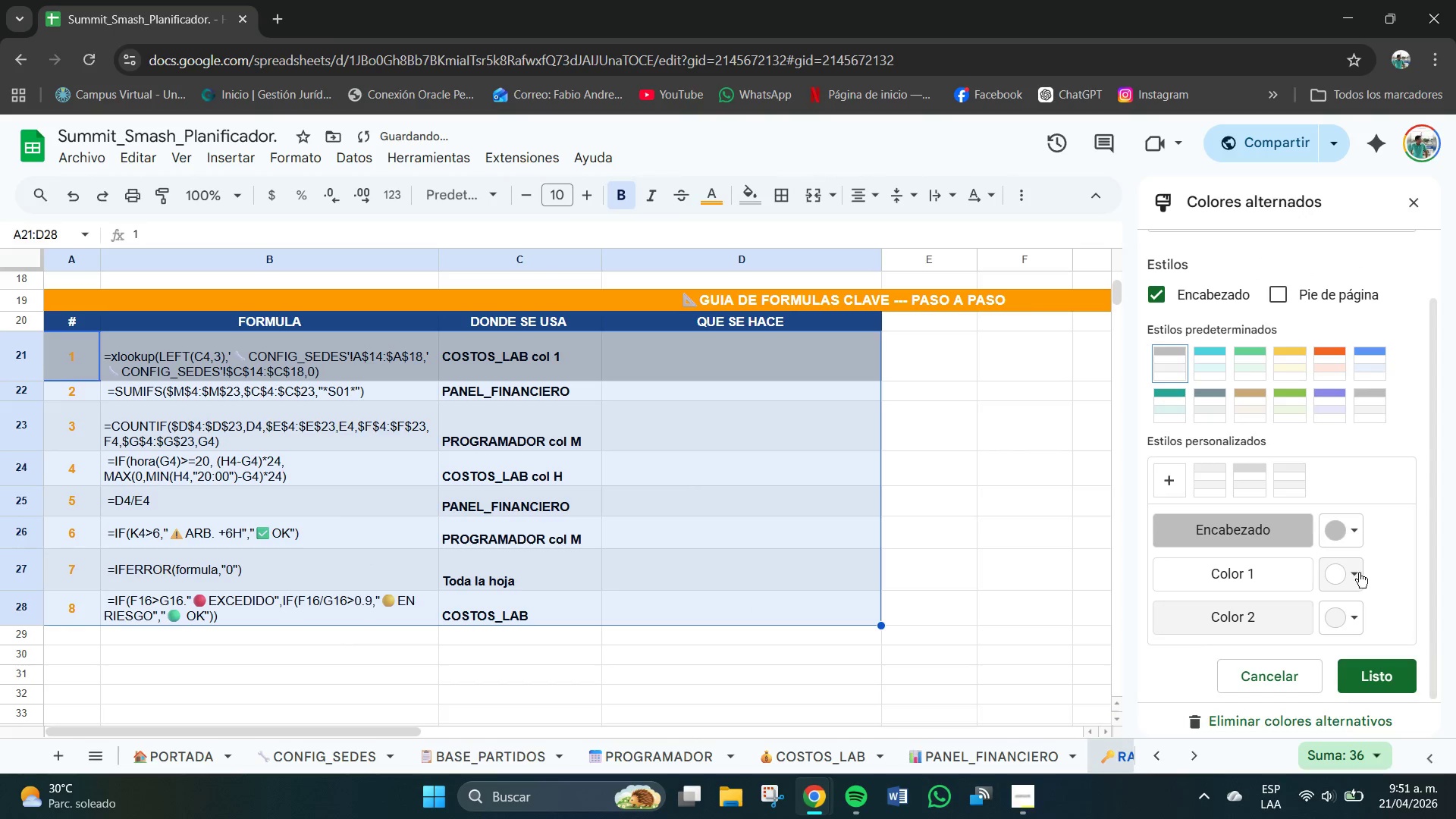 
left_click([1354, 540])
 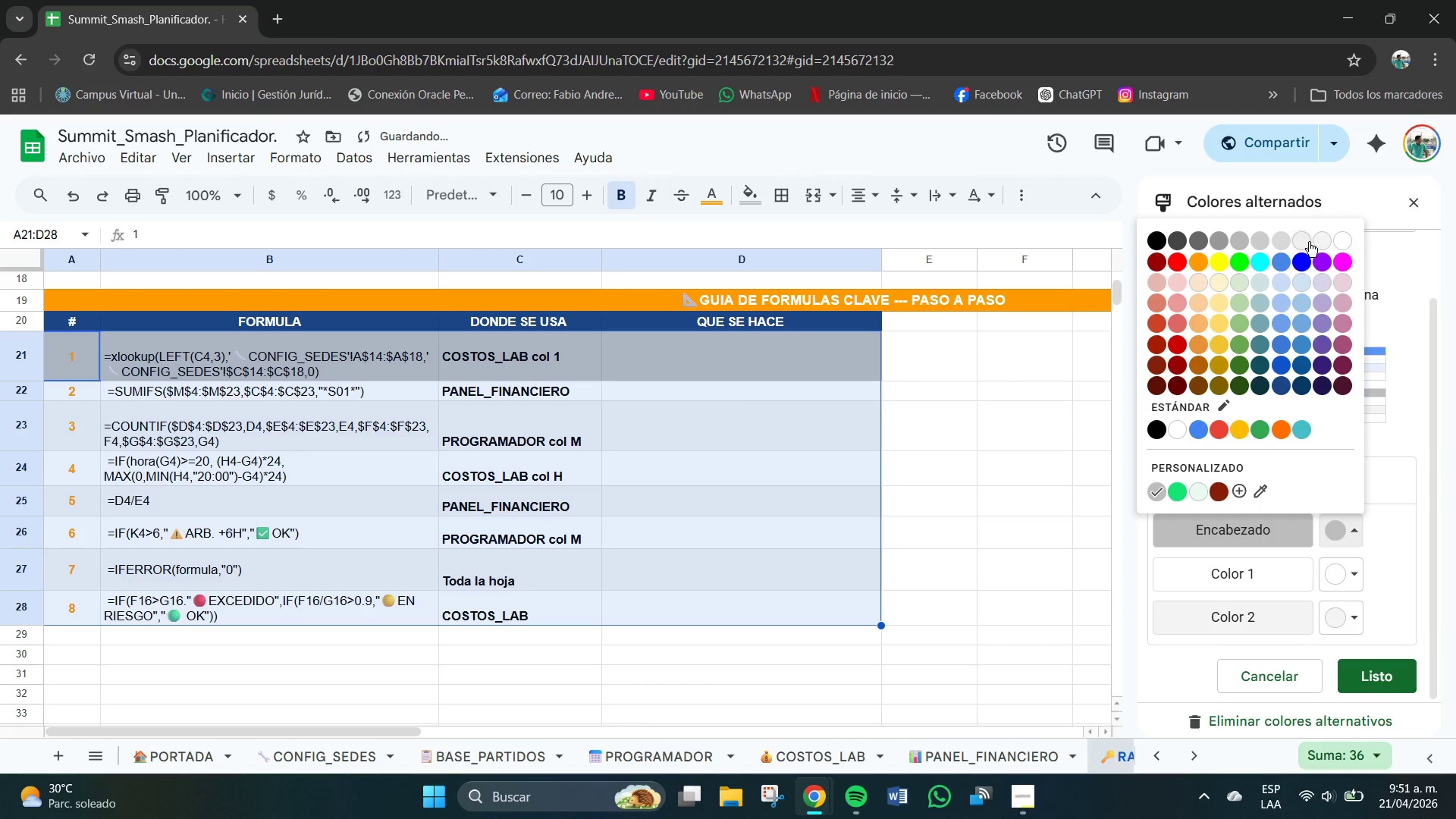 
left_click([1304, 242])
 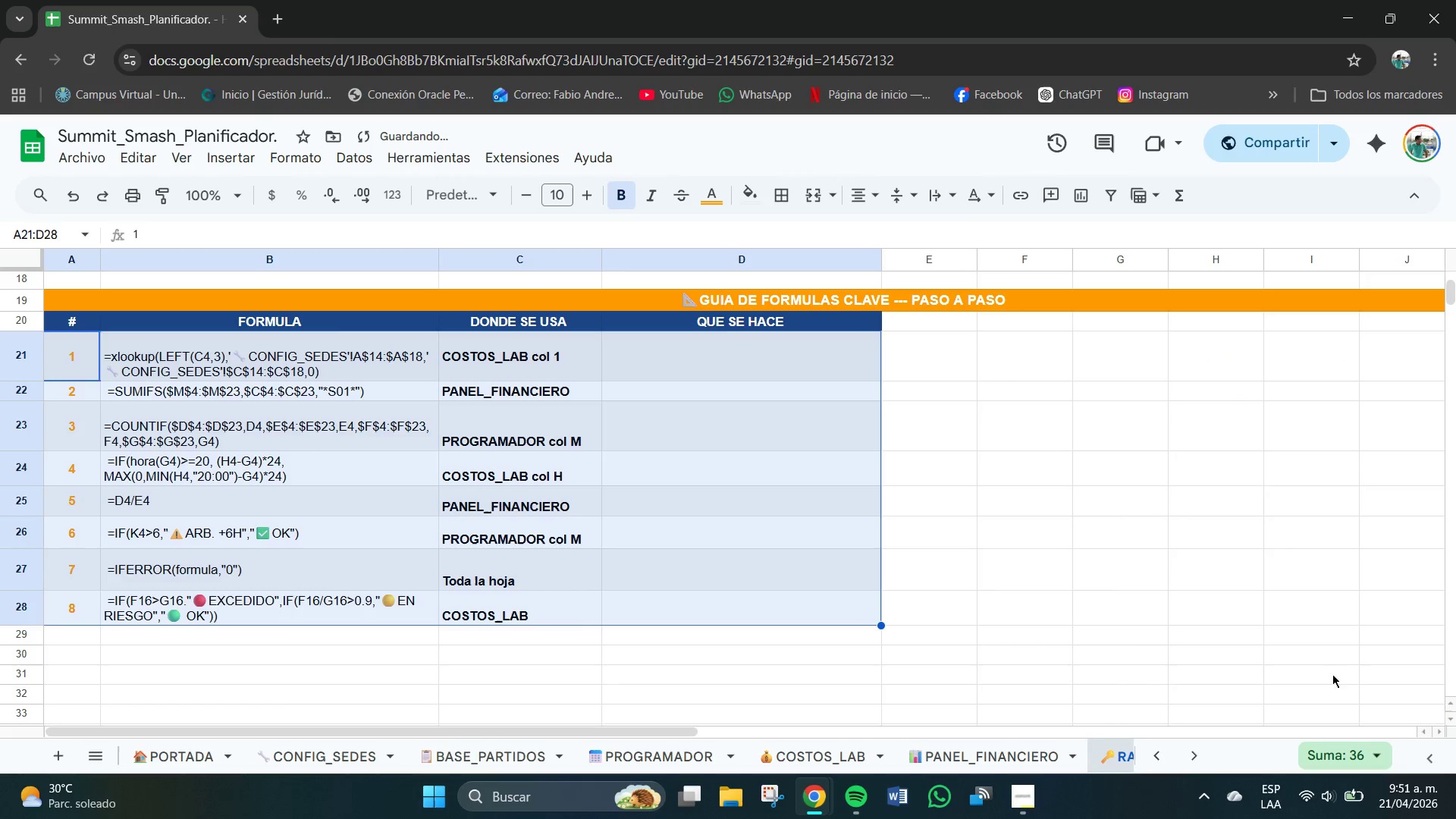 
double_click([990, 584])
 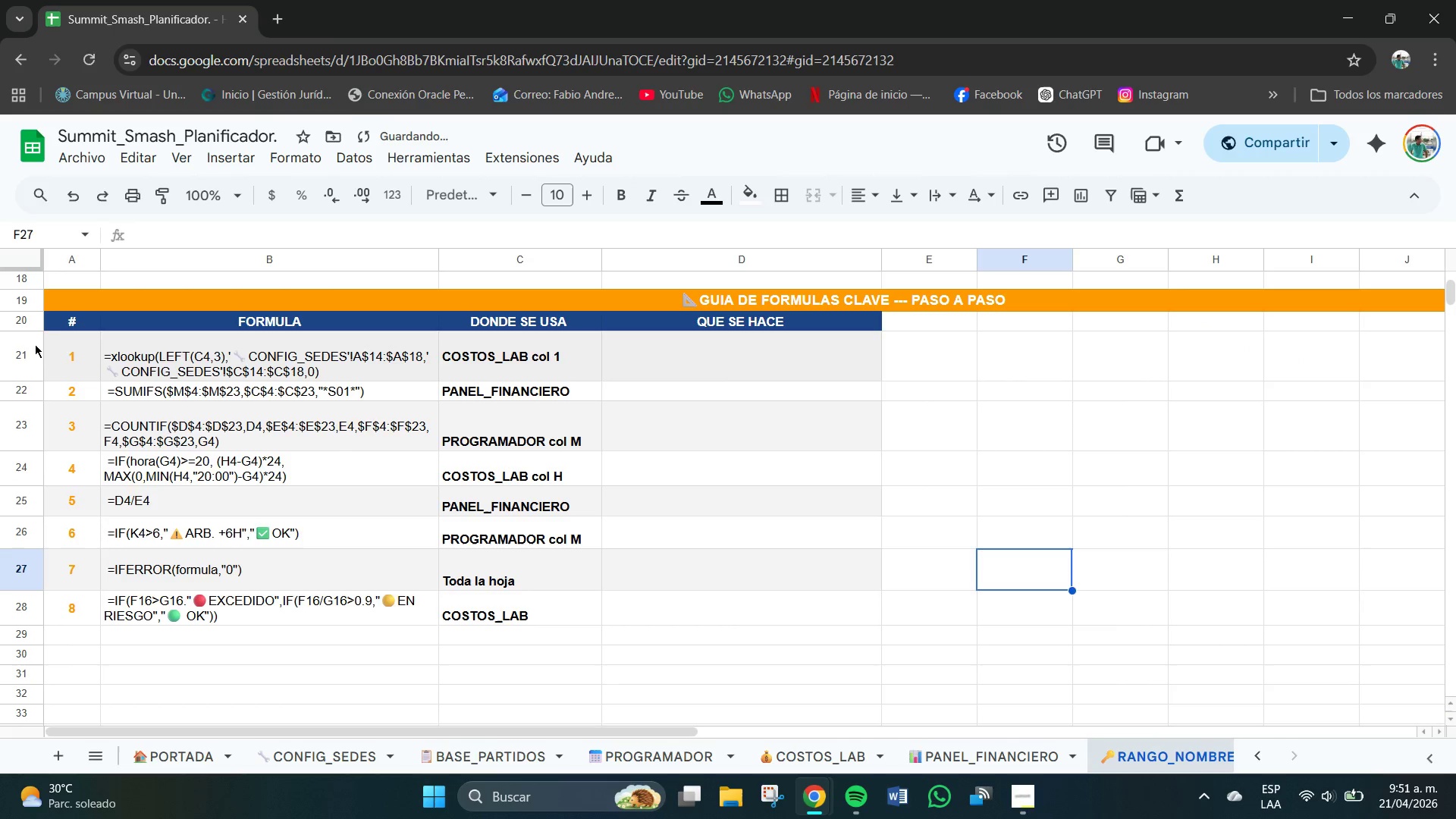 
left_click_drag(start_coordinate=[64, 340], to_coordinate=[795, 604])
 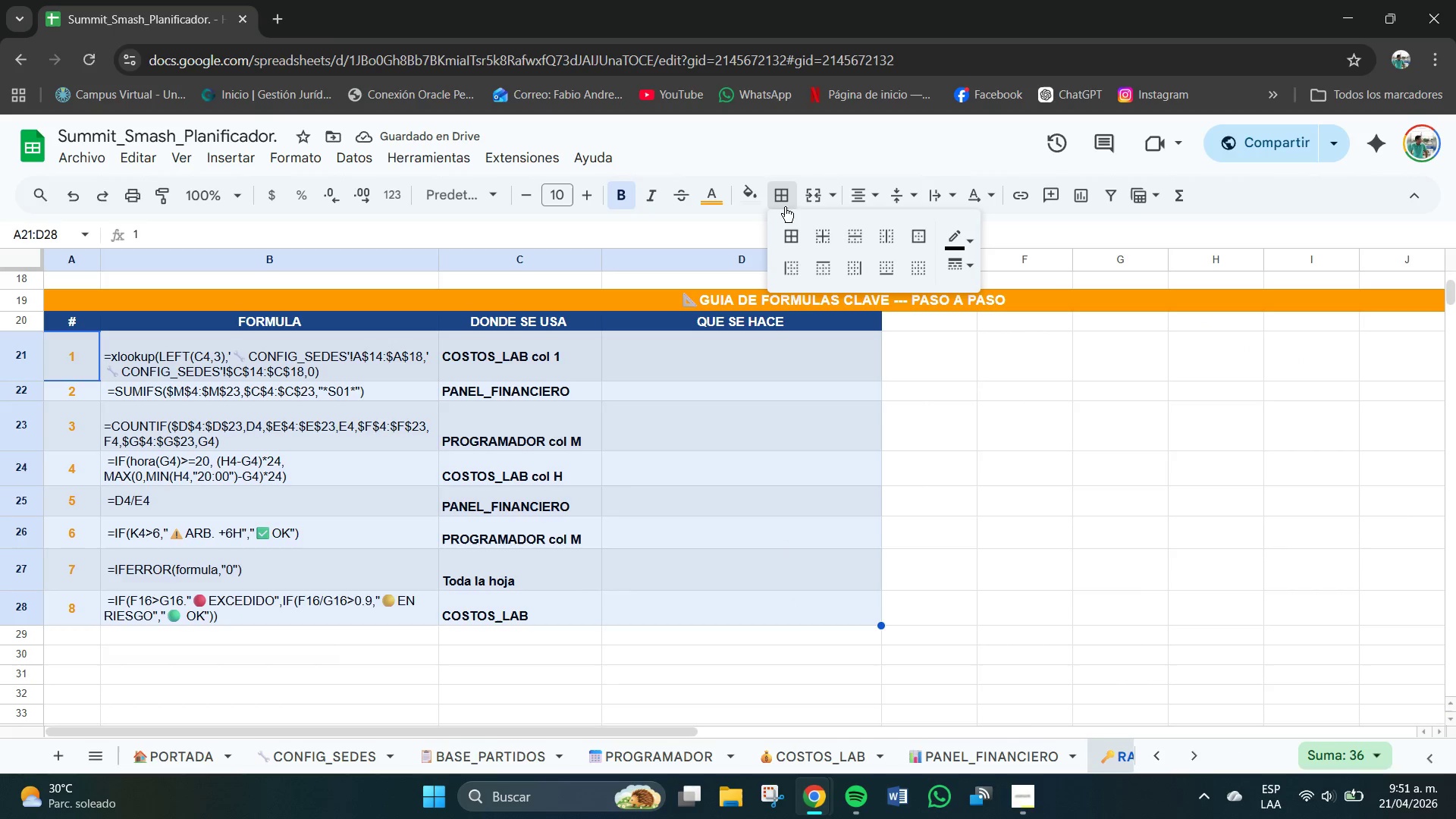 
left_click([795, 231])
 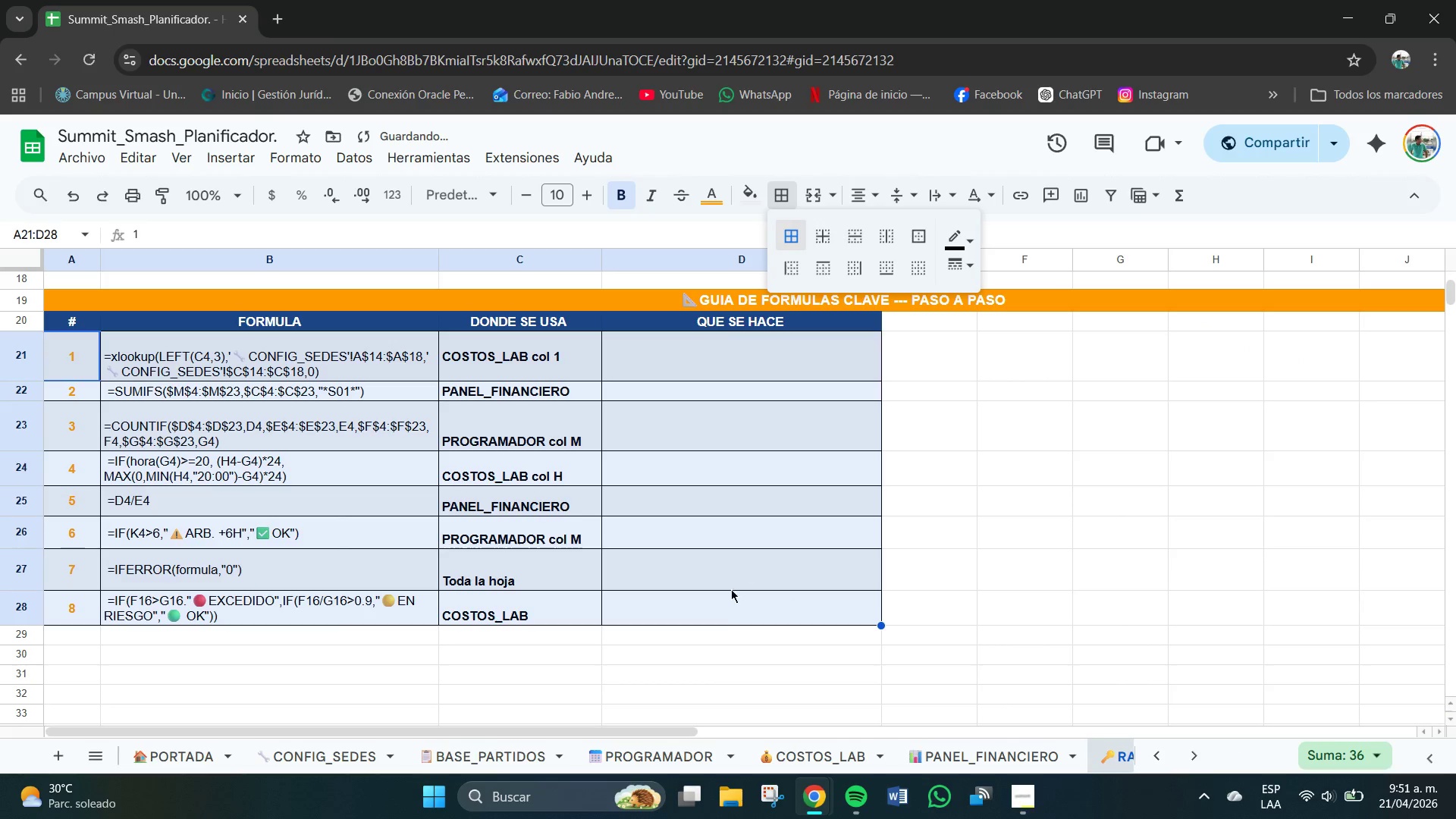 
left_click([714, 612])
 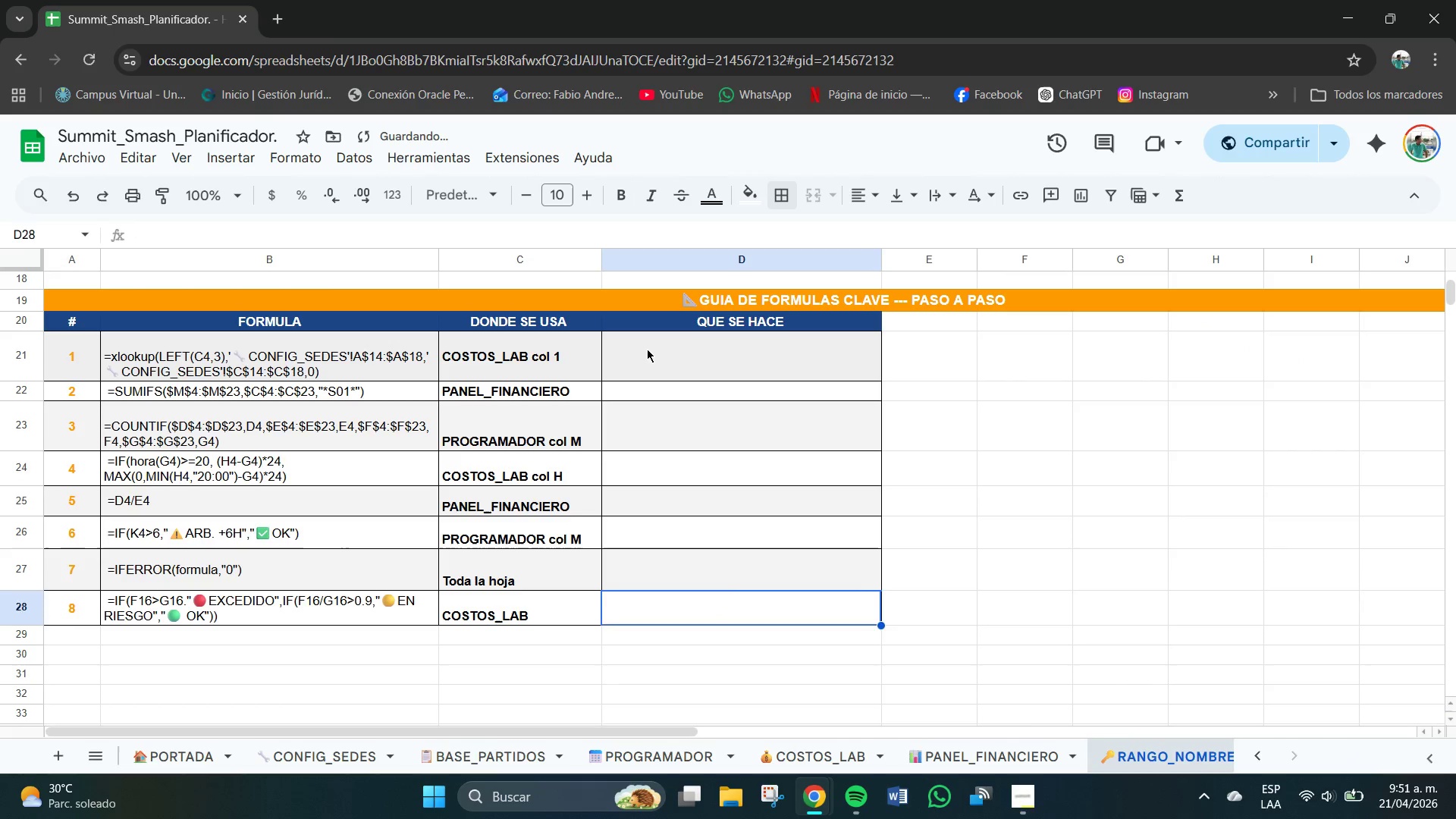 
double_click([647, 349])
 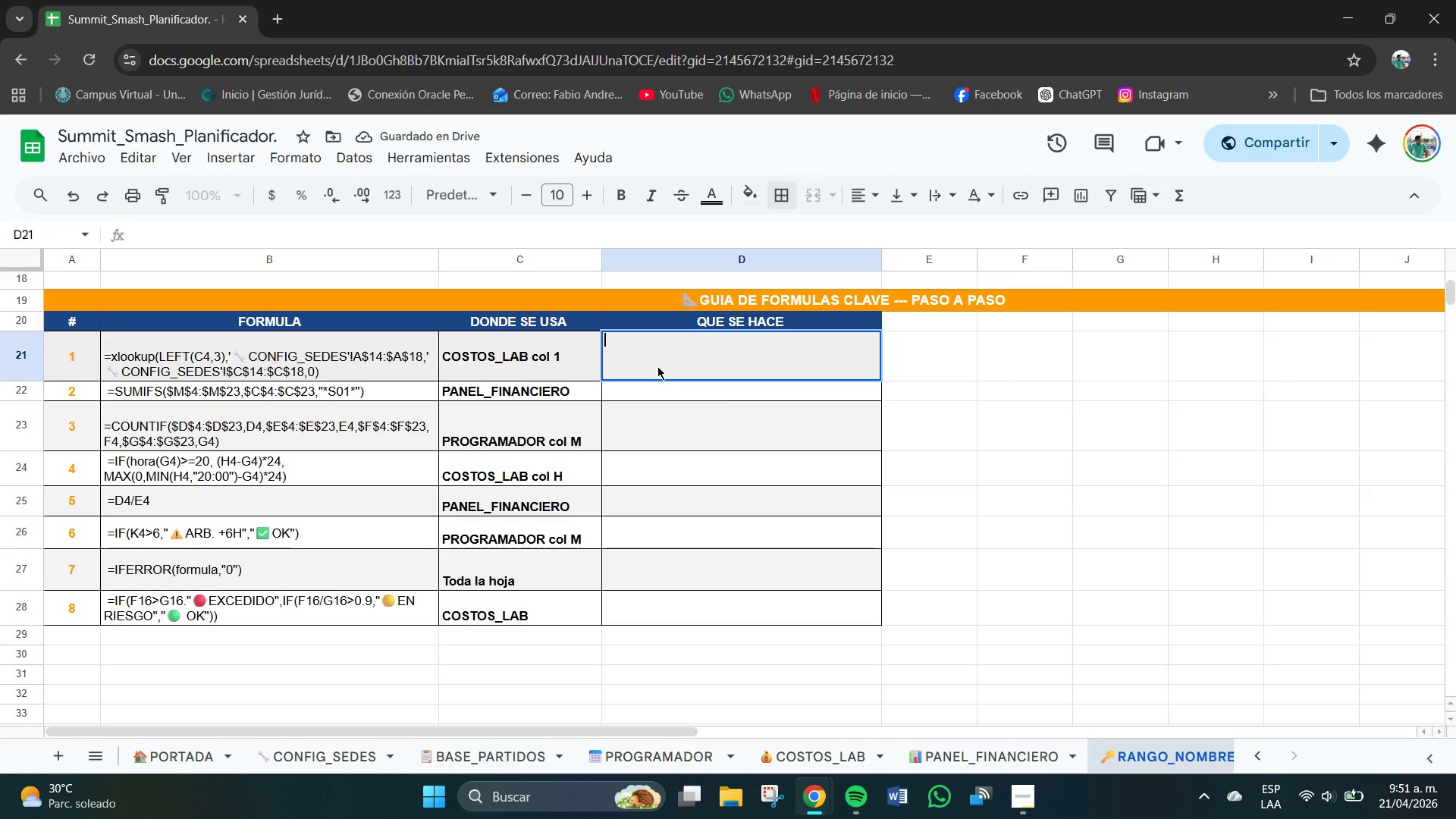 
left_click([702, 343])
 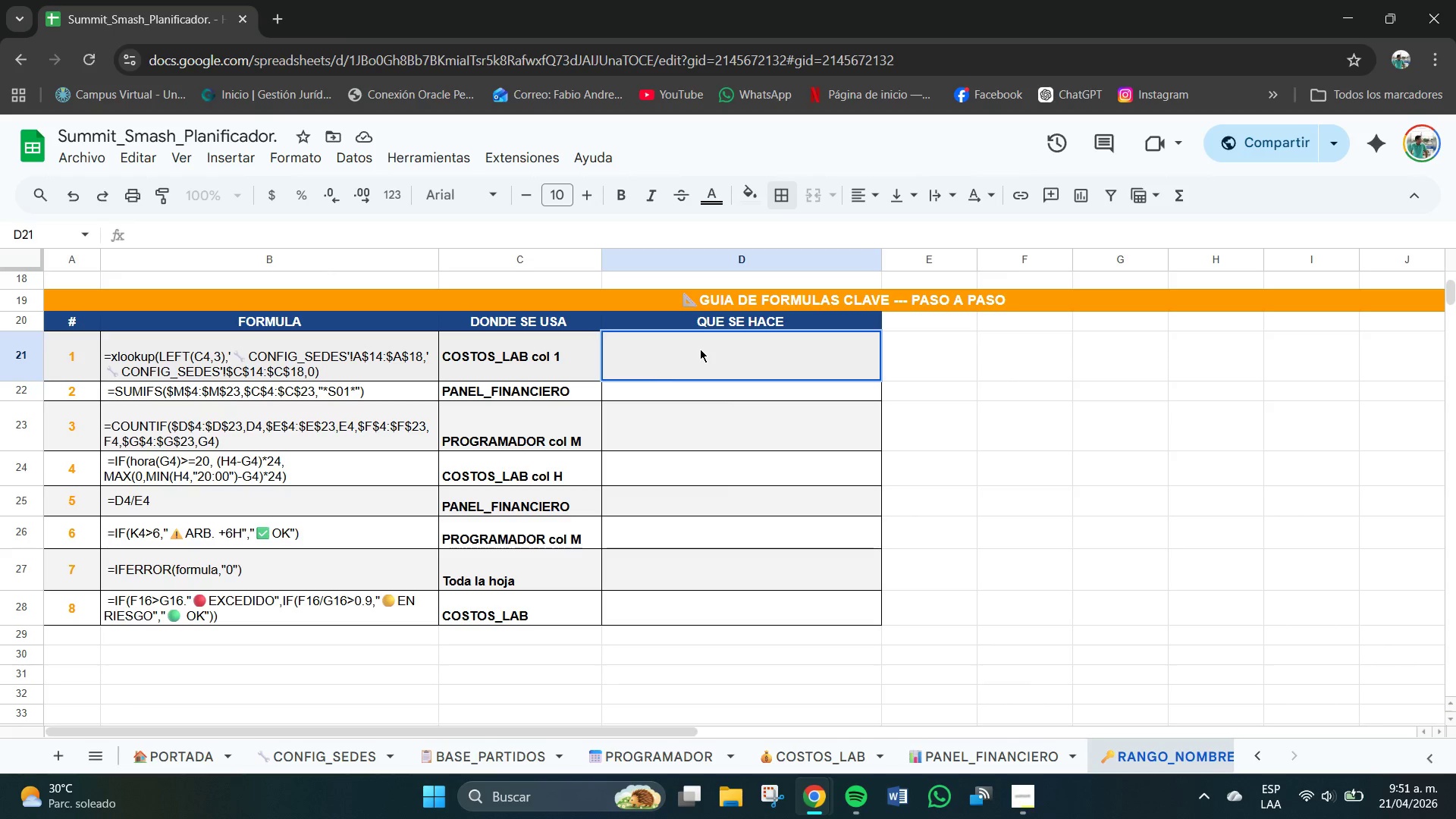 
type(BUsca)
key(Backspace)
key(Backspace)
key(Backspace)
key(Backspace)
type(usca la tarifa nase s)
key(Backspace)
key(Backspace)
key(Backspace)
key(Backspace)
key(Backspace)
key(Backspace)
type(base segun las primeras 3 `etras)
key(Backspace)
key(Backspace)
key(Backspace)
key(Backspace)
key(Backspace)
key(Backspace)
type(letras del ID de sede )
 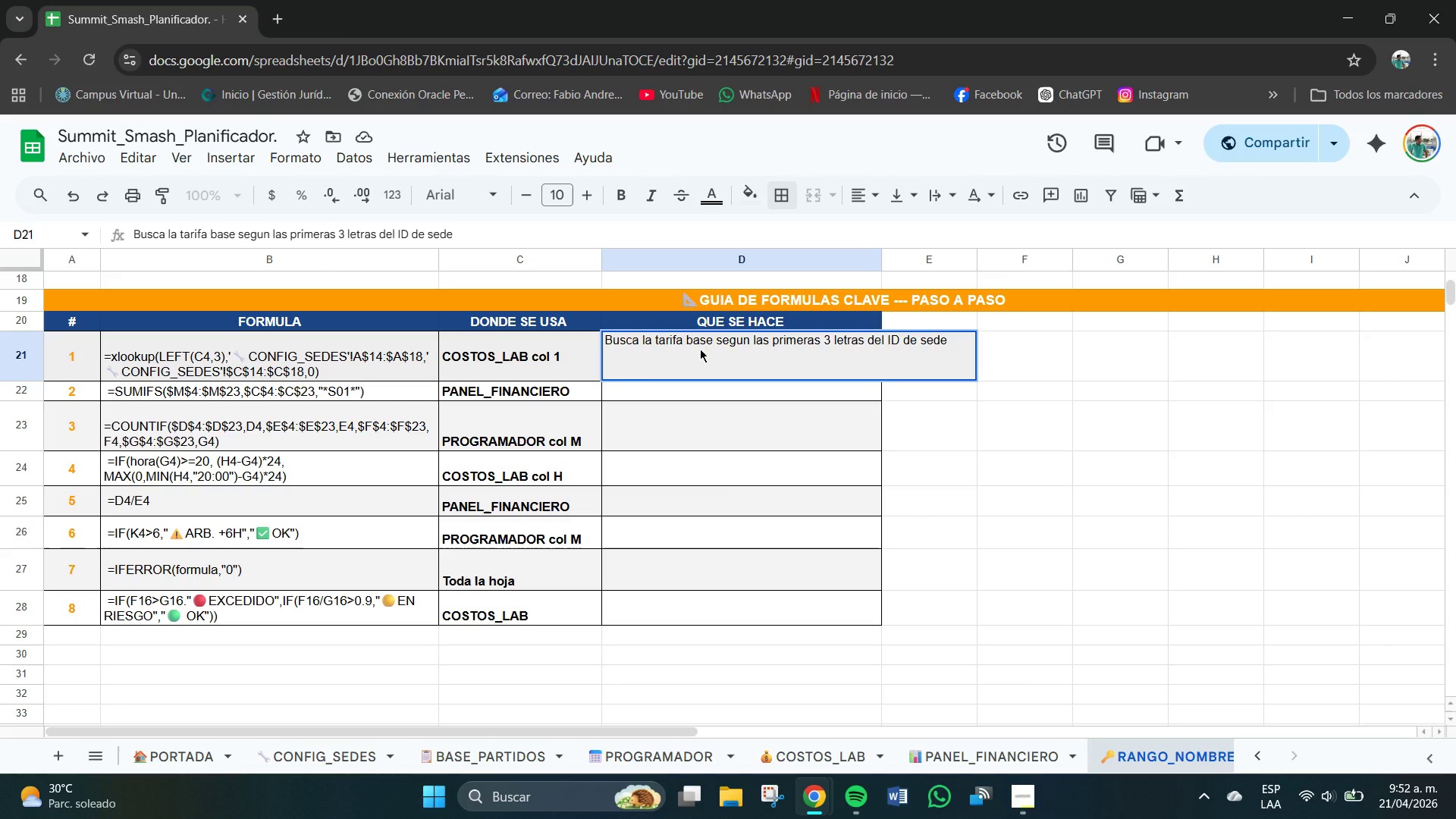 
key(Enter)
 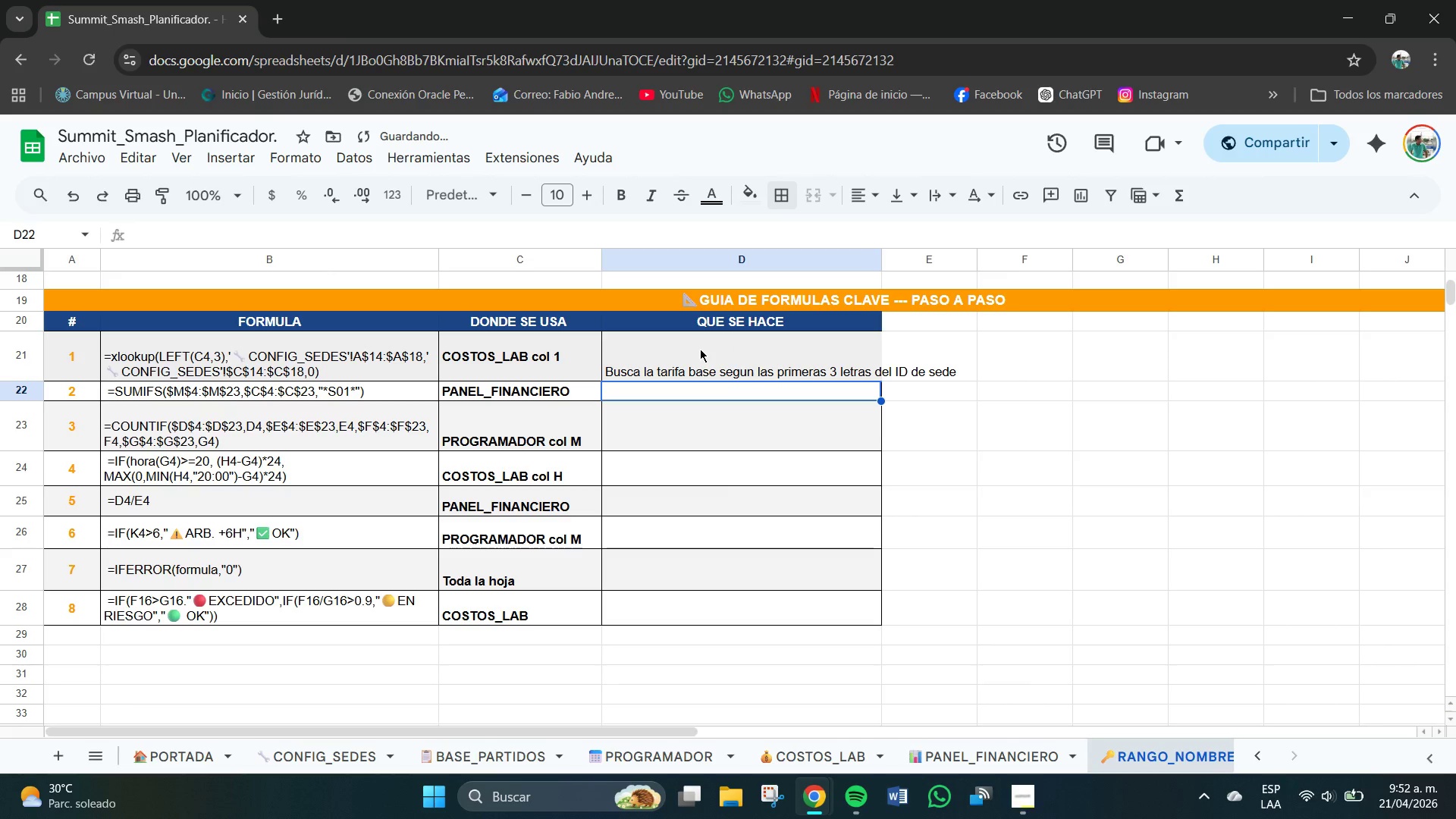 
type(Suma costos totales solo de la sede S01)
 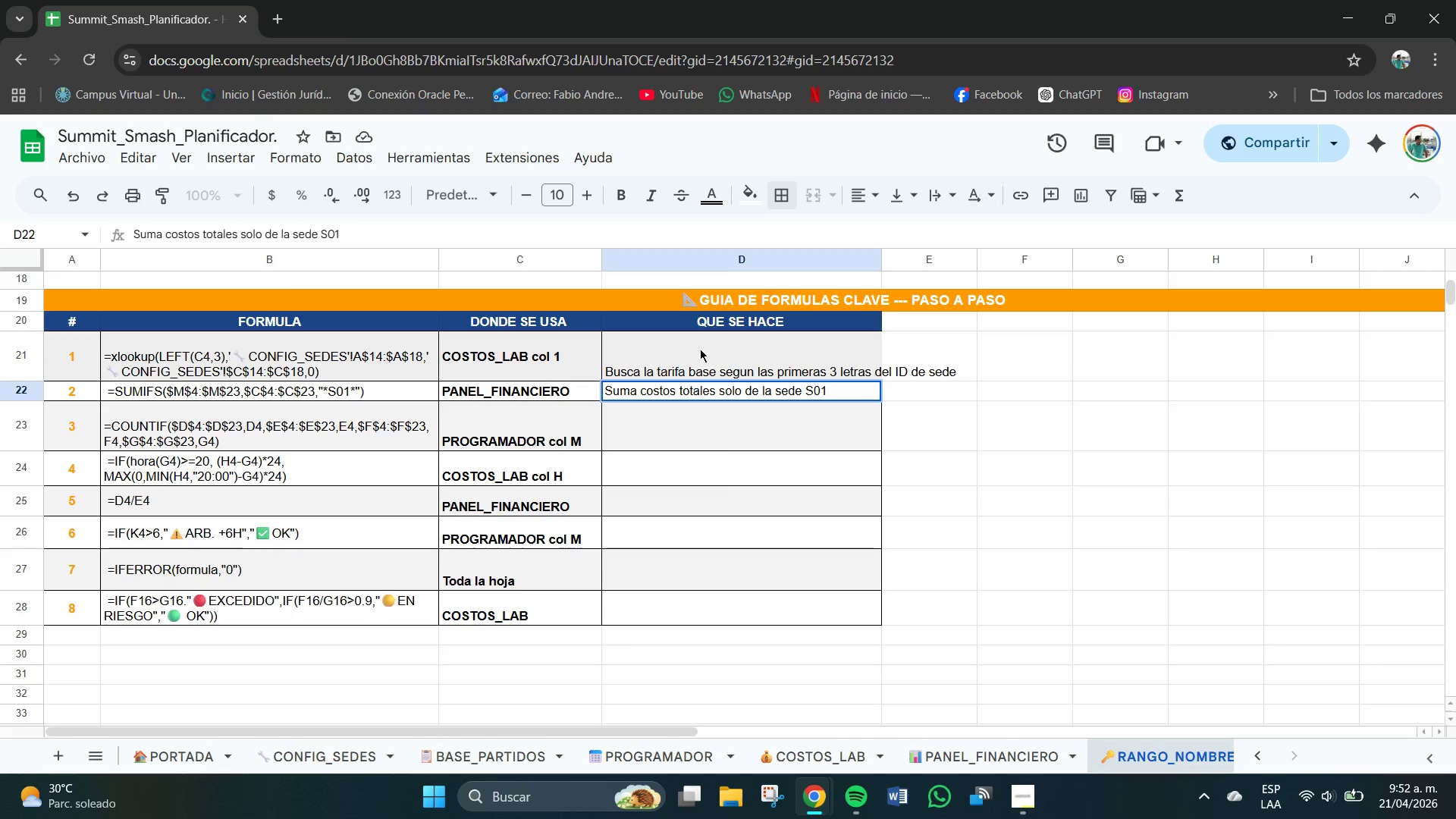 
key(Enter)
 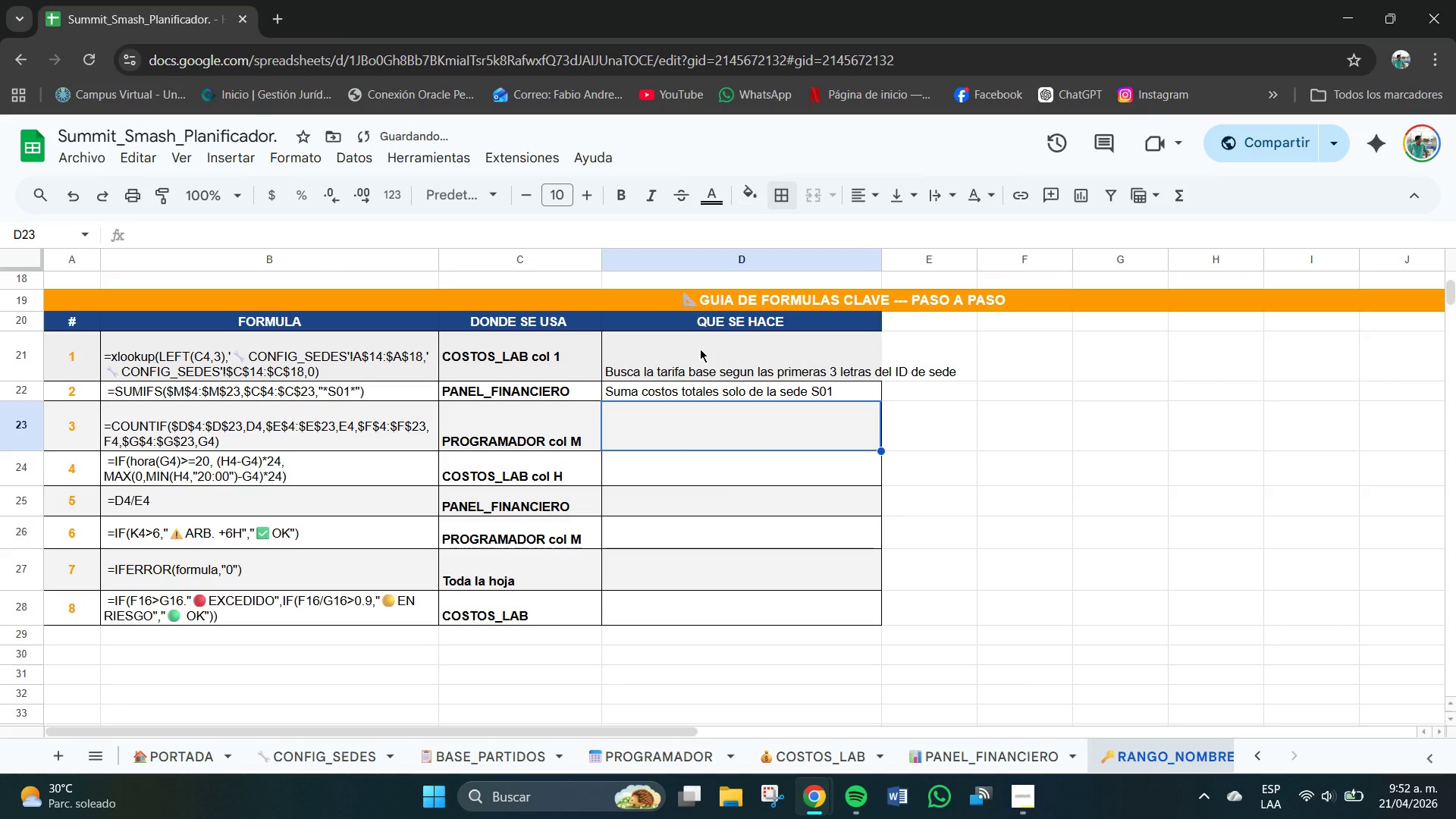 
type(Cuenta si hay [Break]1 paerti)
key(Backspace)
key(Backspace)
key(Backspace)
key(Backspace)
type(rtido em )
key(Backspace)
key(Backspace)
key(Backspace)
type(en misma cancha )
key(Backspace)
type(&sede&dia&hors)
key(Backspace)
type(a)
 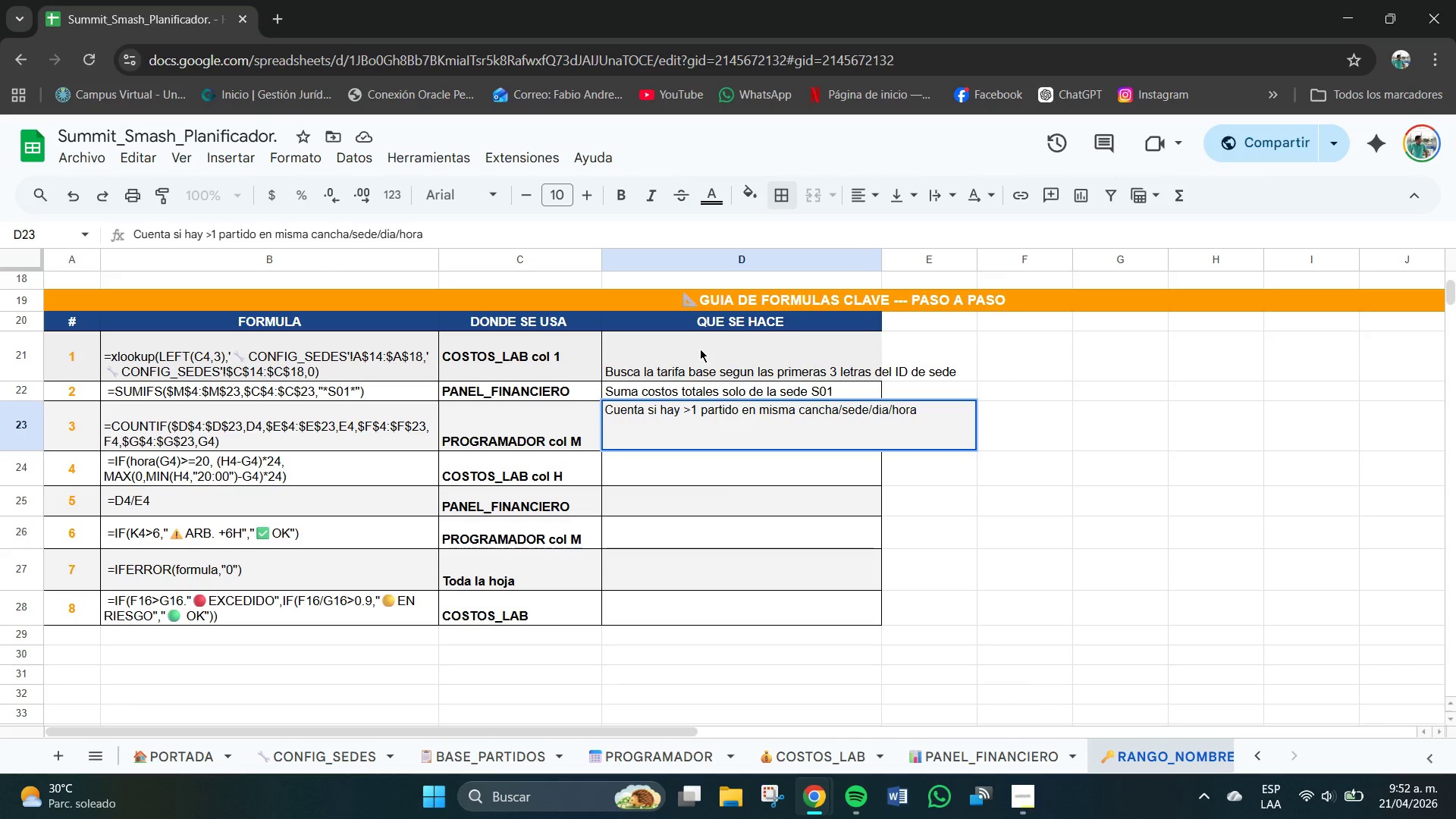 
type( *conflicto()
 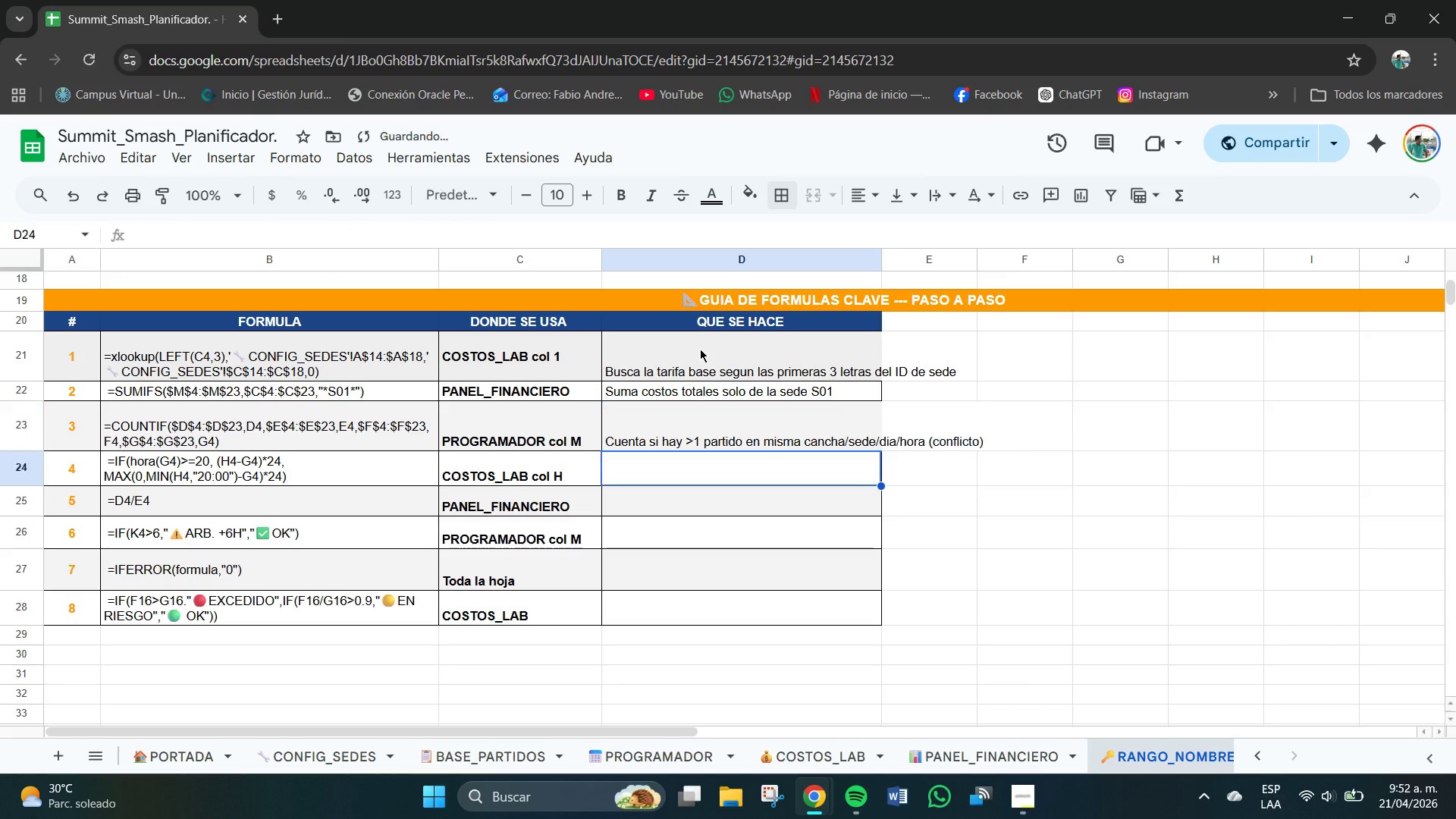 
 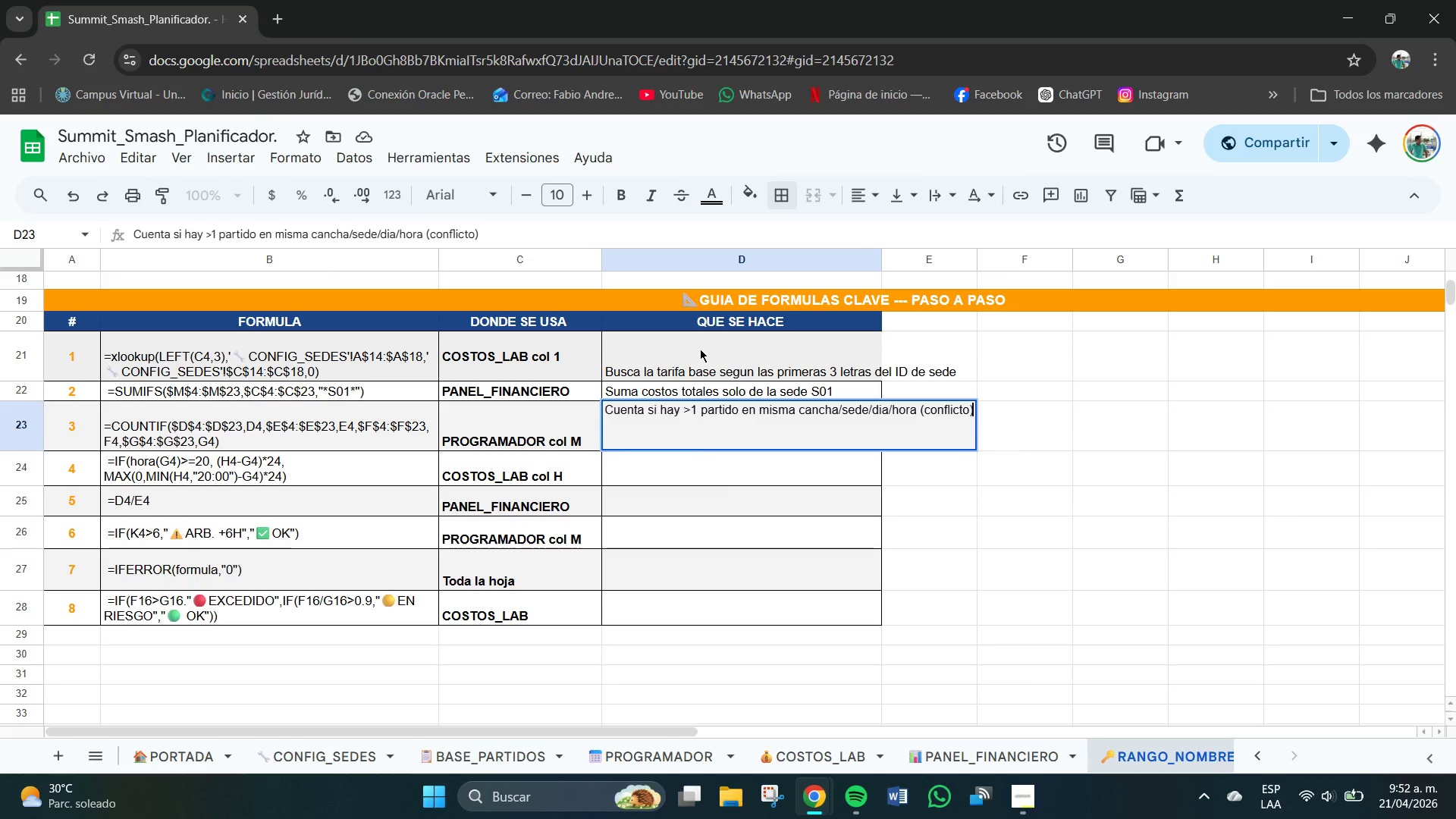 
key(Enter)
 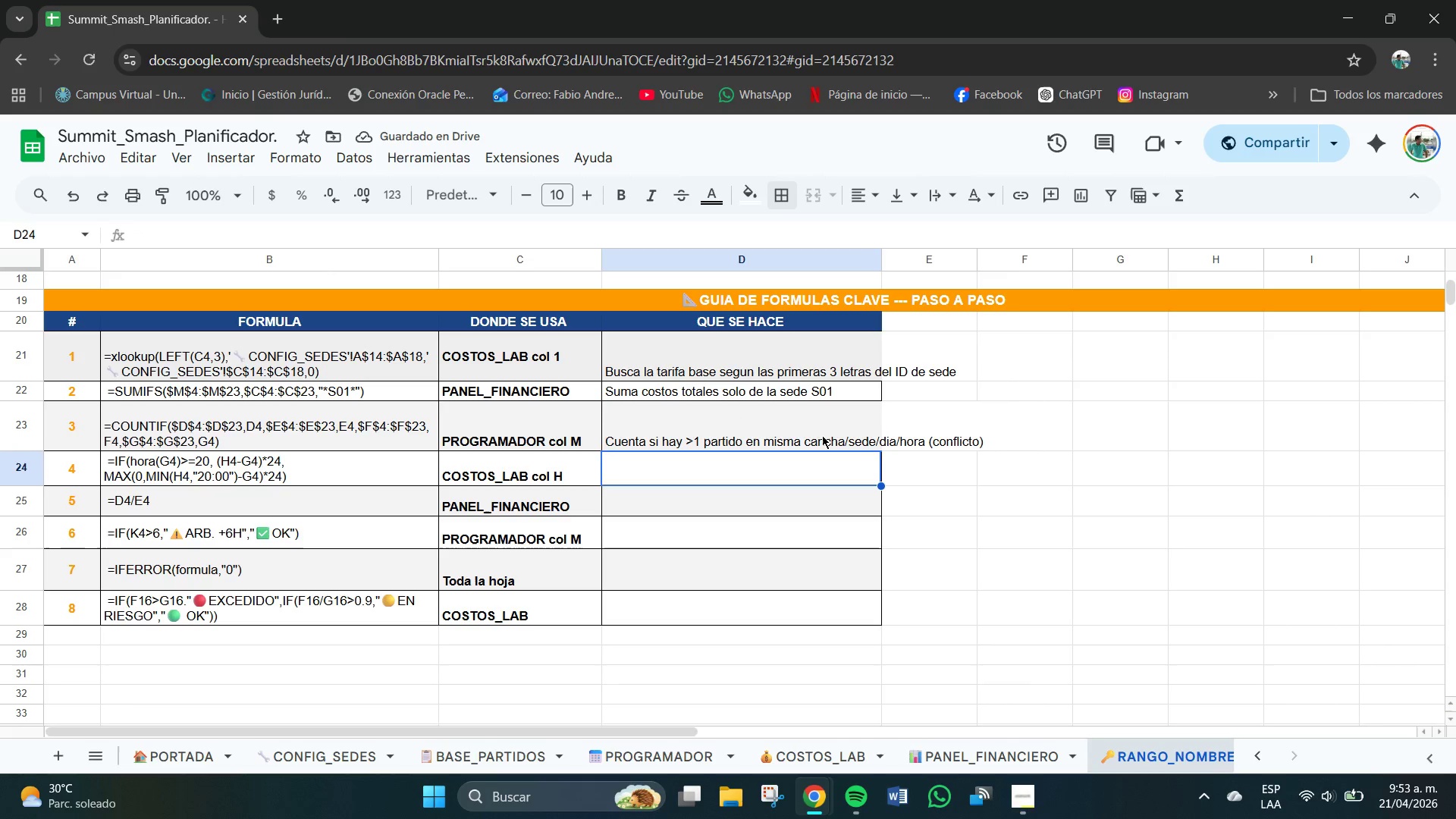 
left_click_drag(start_coordinate=[882, 258], to_coordinate=[1001, 268])
 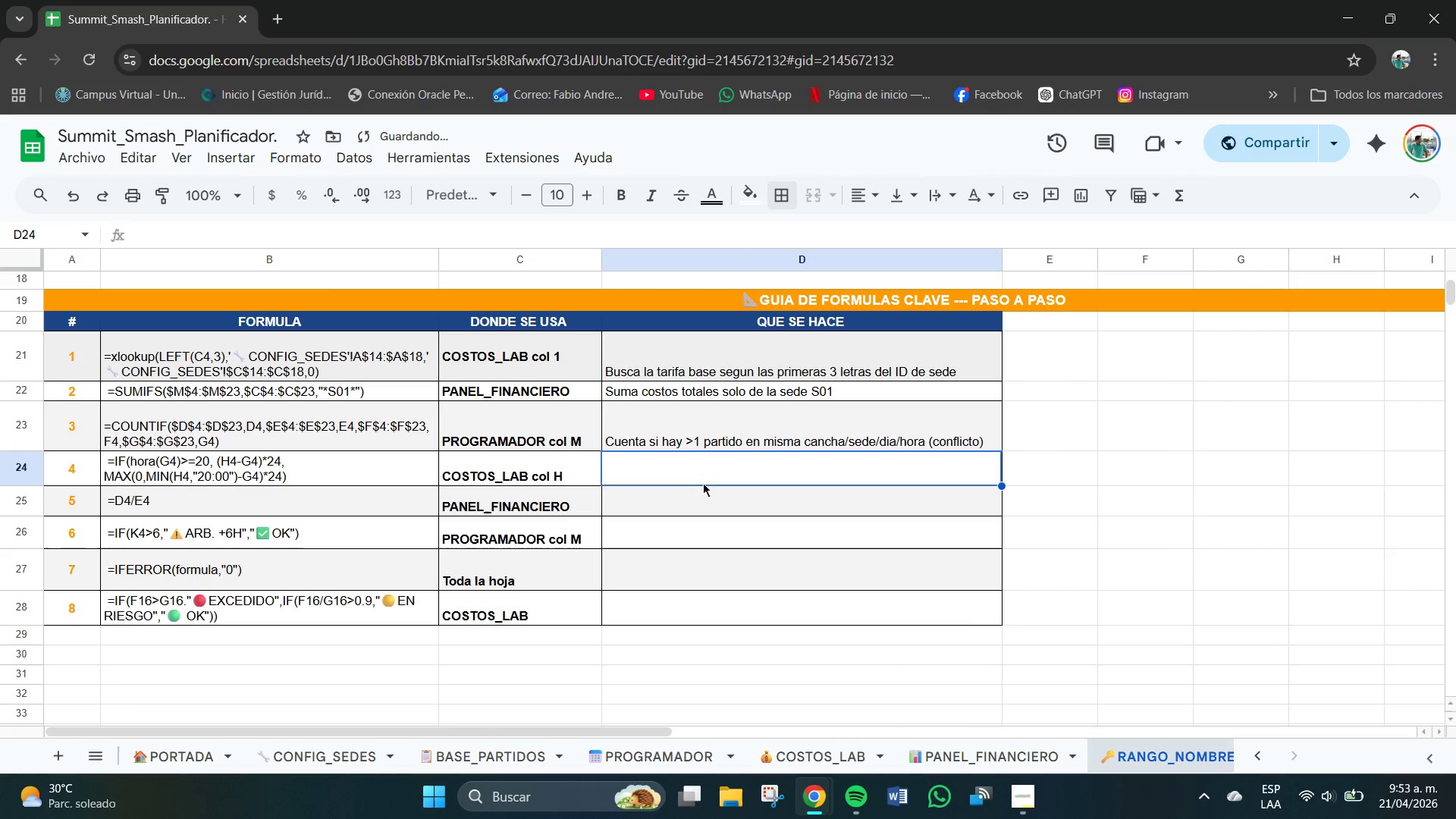 
double_click([699, 481])
 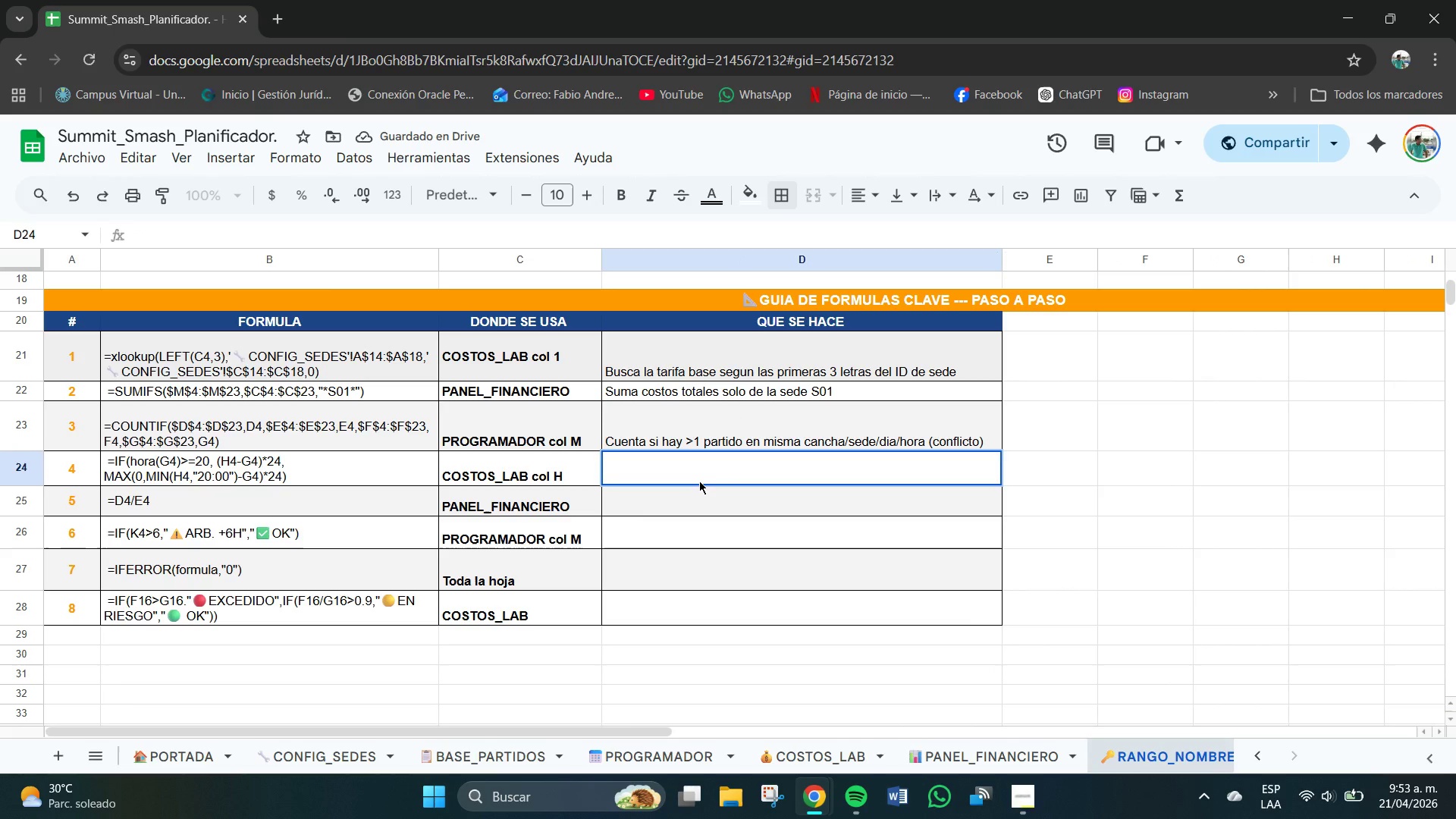 
type(Calcula horas en hprar)
key(Backspace)
key(Backspace)
key(Backspace)
key(Backspace)
type(orario premium *despues de 20>oo)
key(Backspace)
key(Backspace)
type(00H)
key(Backspace)
type(h()
 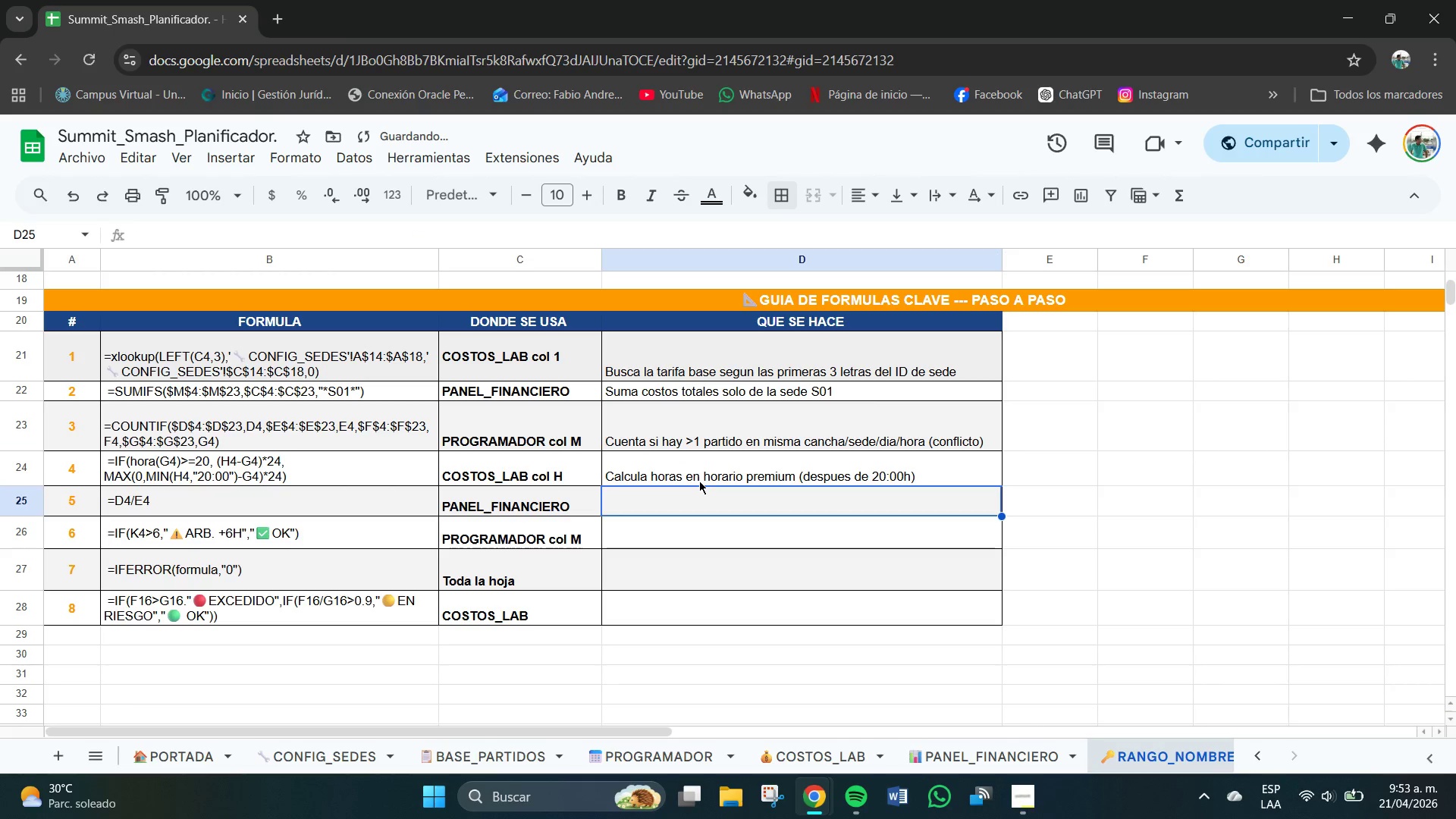 
 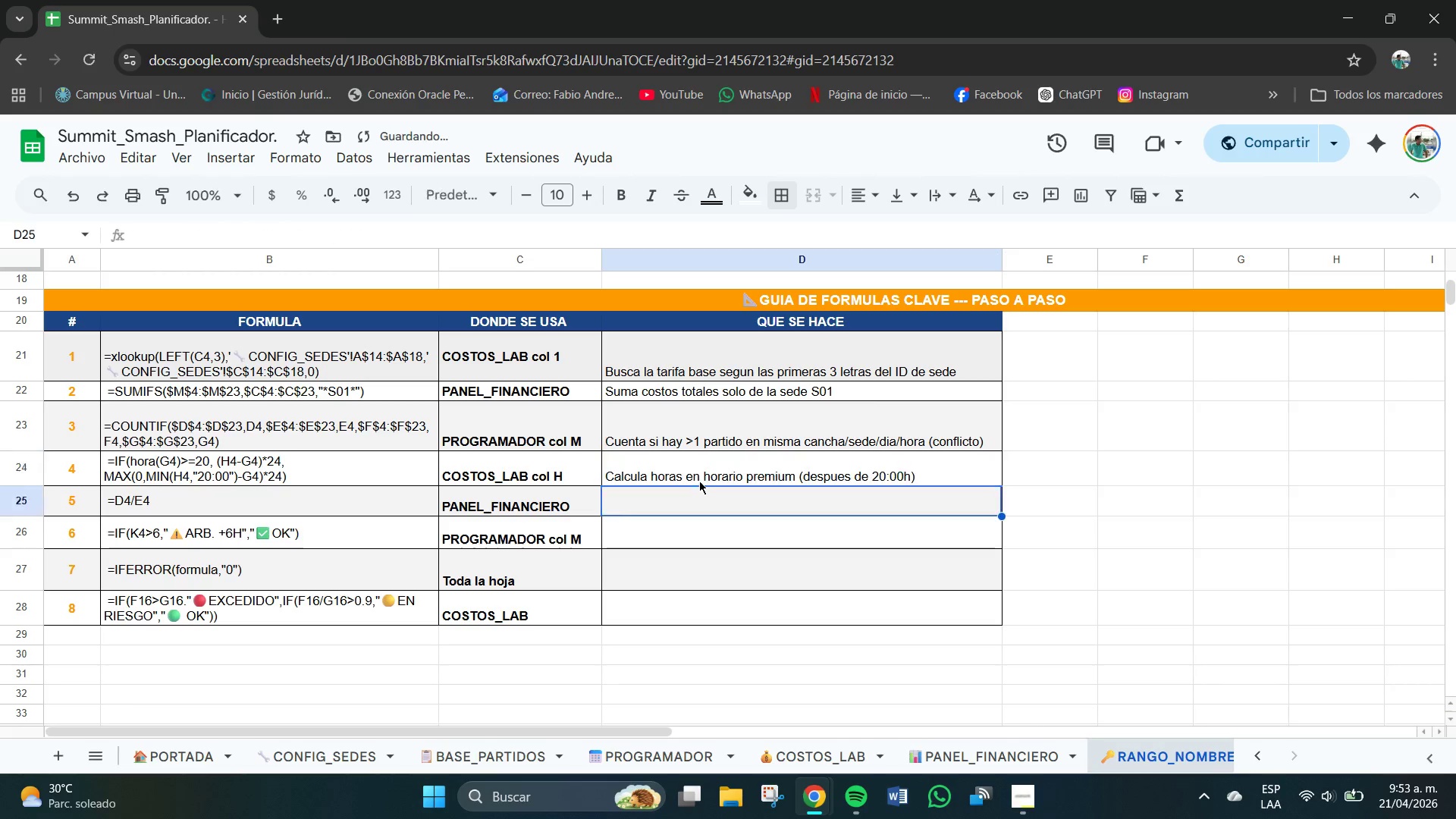 
key(Enter)
 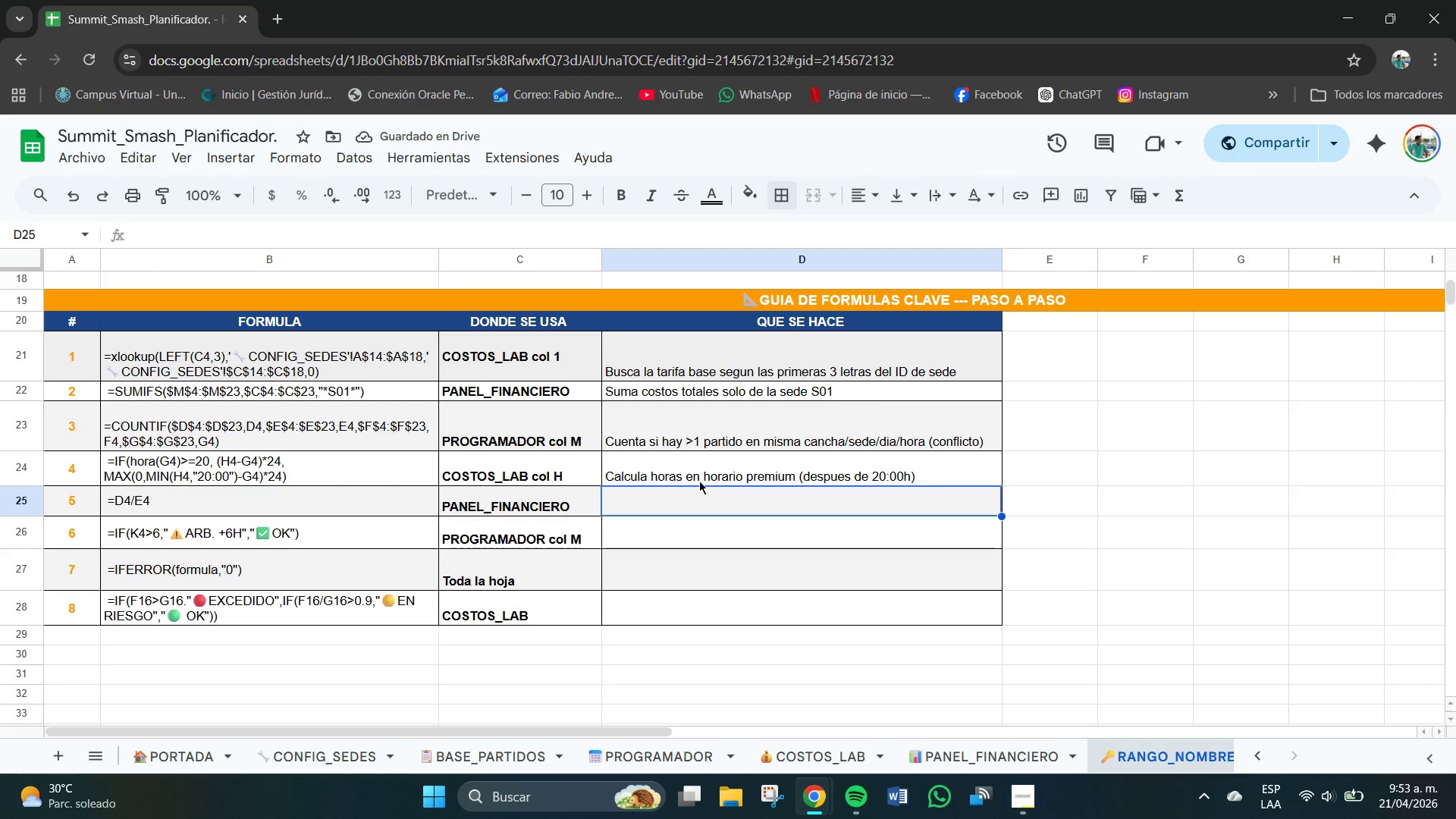 
type(Tads)
key(Backspace)
key(Backspace)
type(sa de utilizacion> horas programadas + horas de)
key(Backspace)
type(isponibles )
 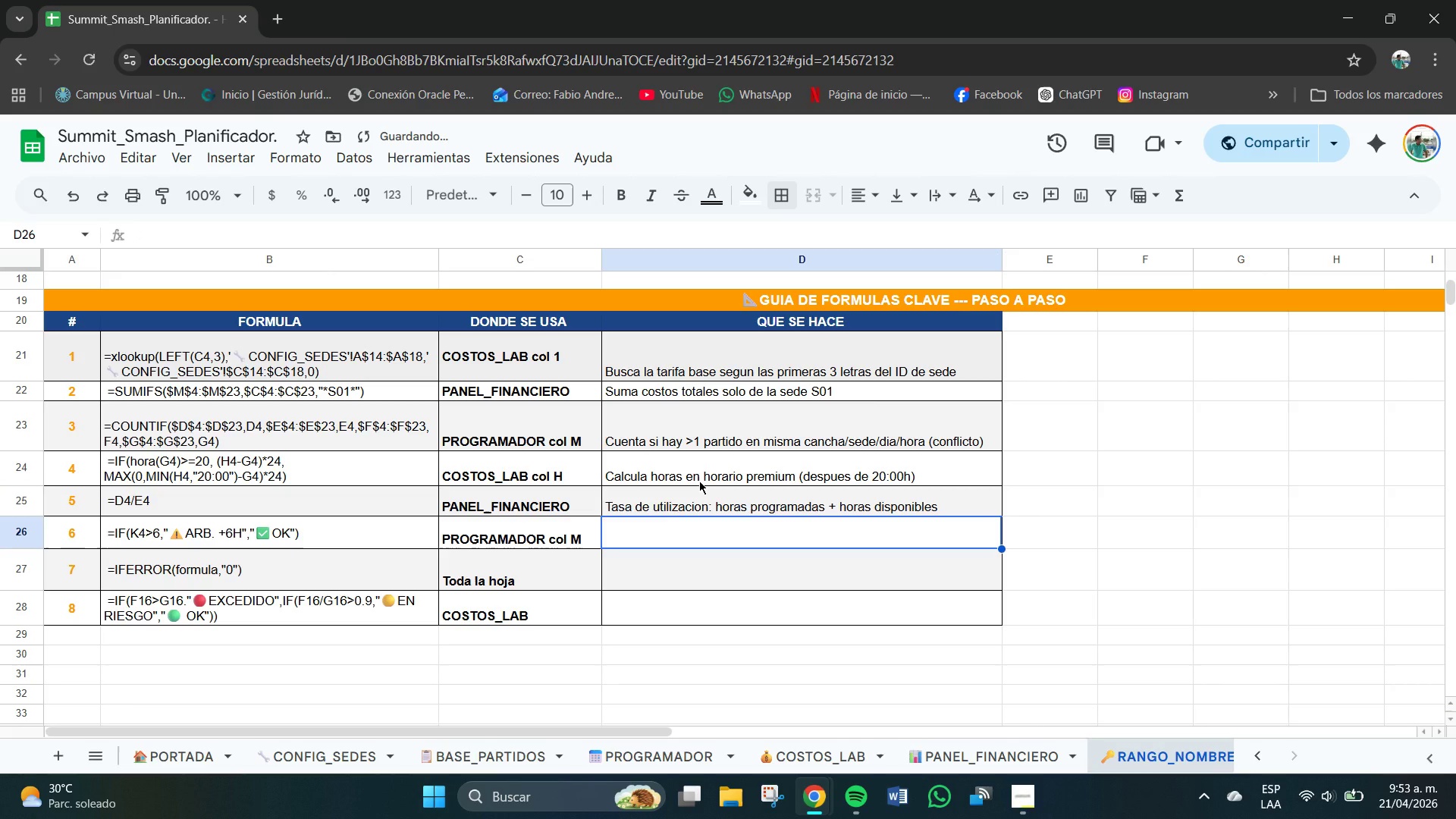 
 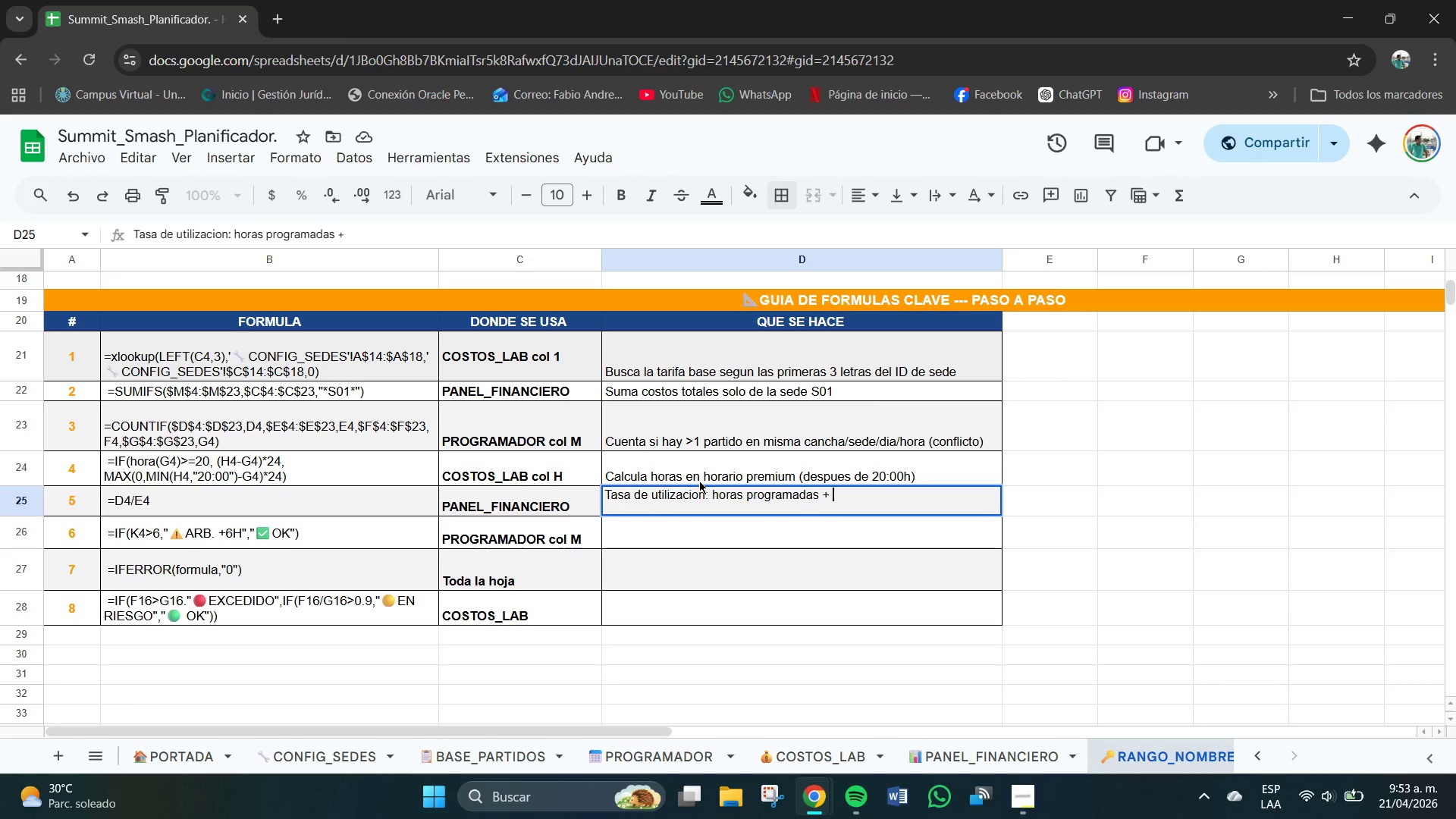 
key(Enter)
 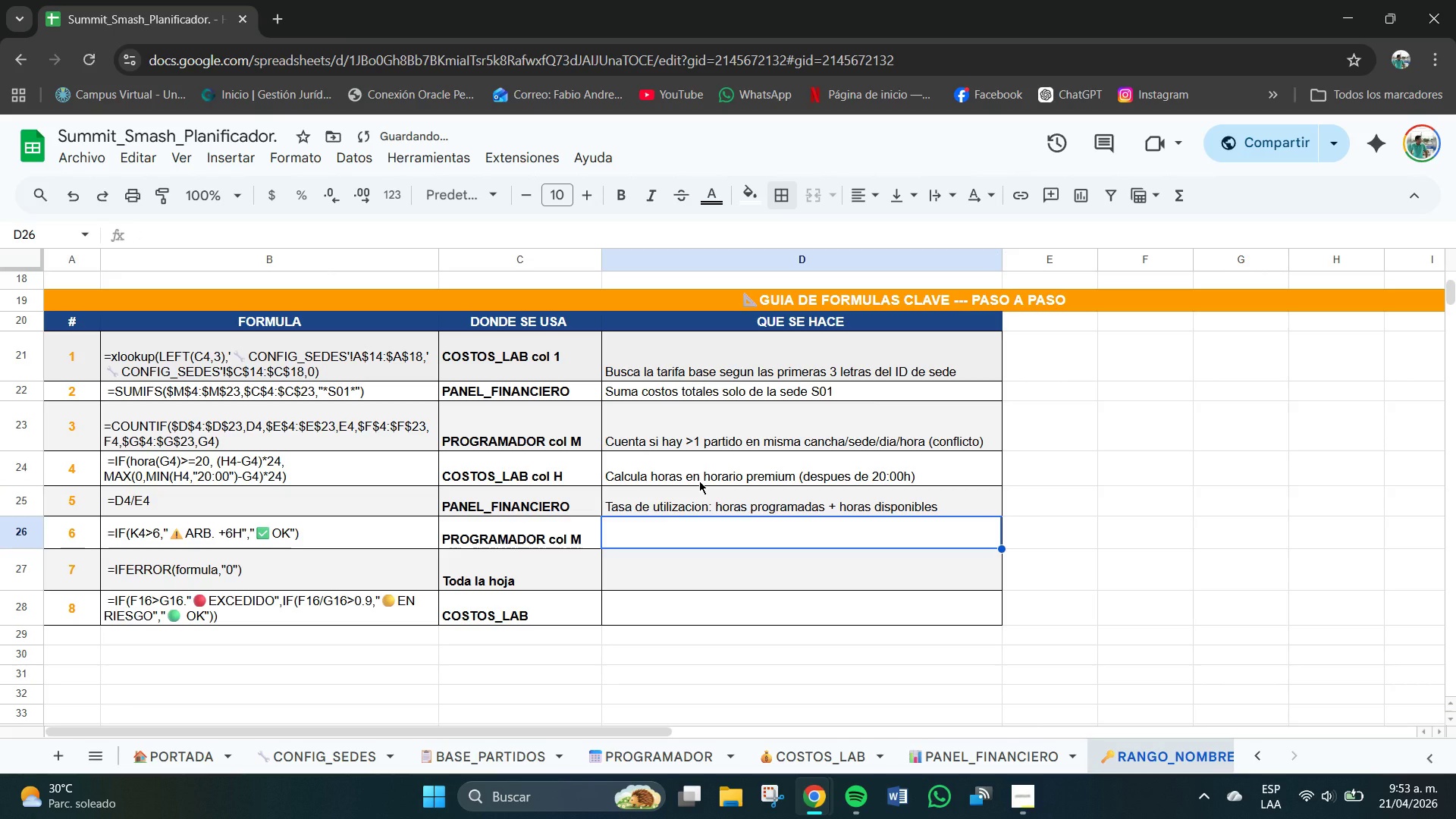 
type(al)
key(Backspace)
key(Backspace)
type(Alerta si el arbitro supera 6 horas conseg)
key(Backspace)
type(cutivas )
 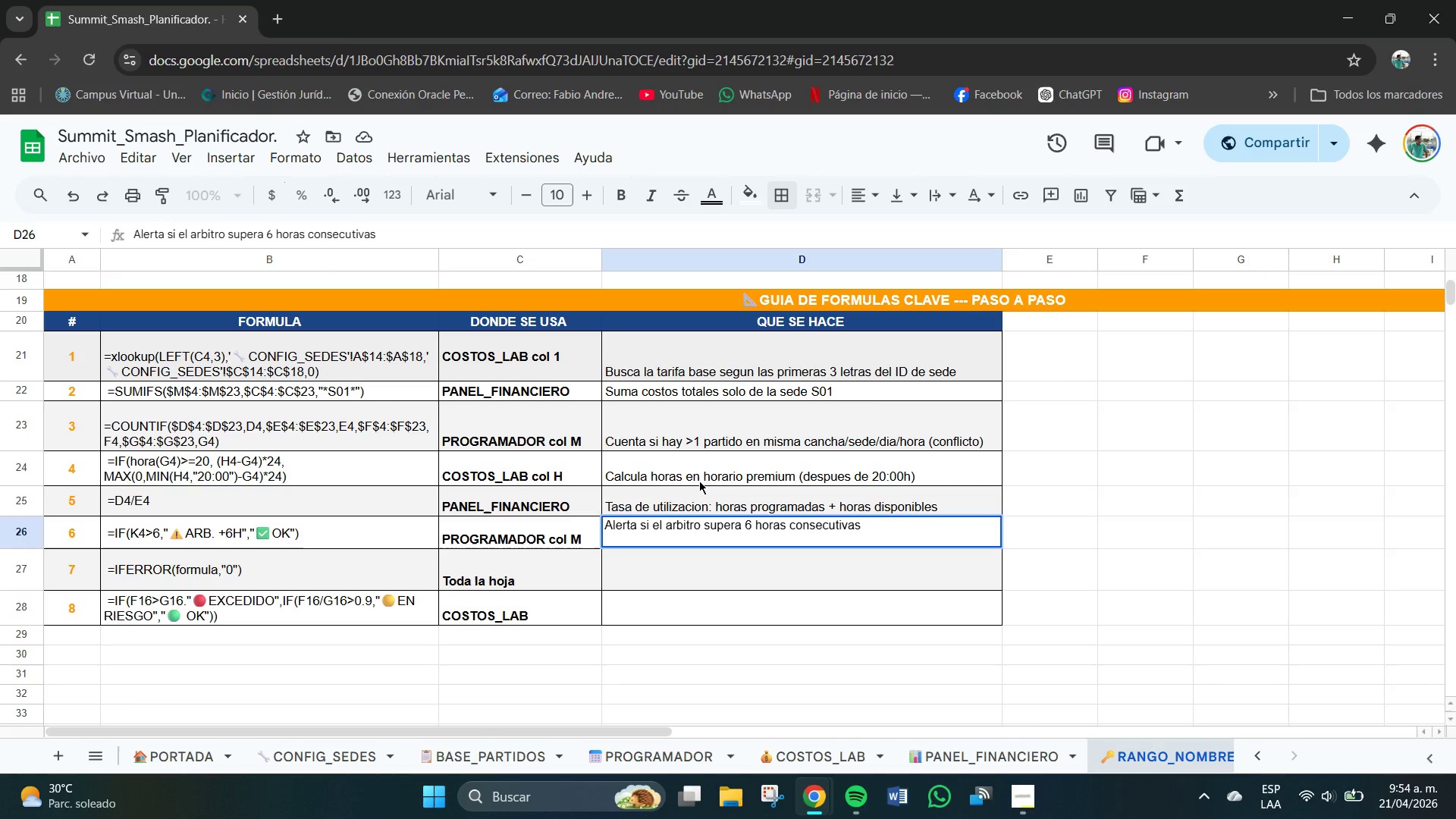 
key(Enter)
 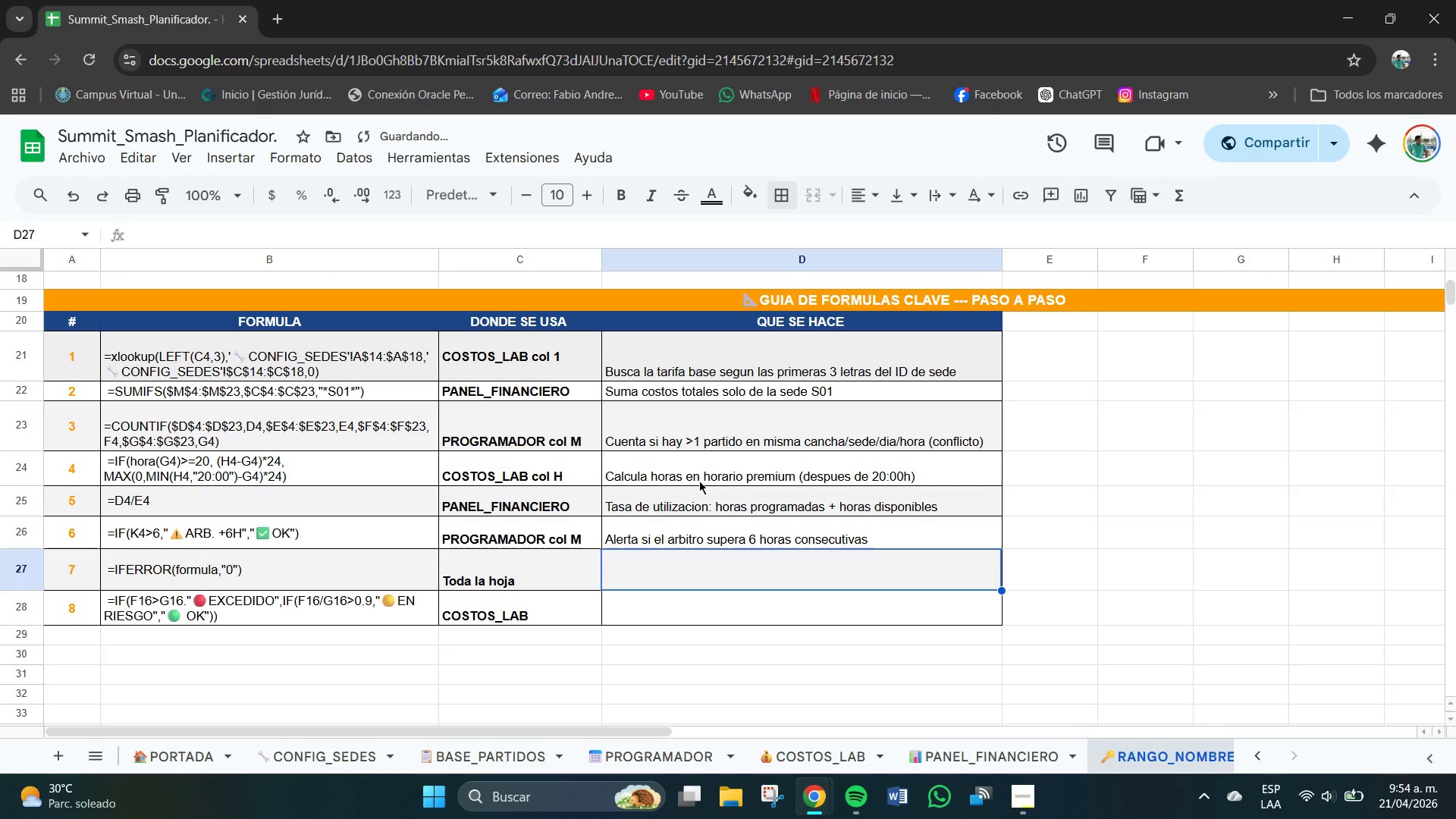 
type(t)
key(Backspace)
key(Backspace)
type(Tdoa )
key(Backspace)
key(Backspace)
key(Backspace)
key(Backspace)
type(oda la hoja -- envuelve formulas para evitar en)
key(Backspace)
type(er)
key(Backspace)
key(Backspace)
type(rrores al no haber datos )
 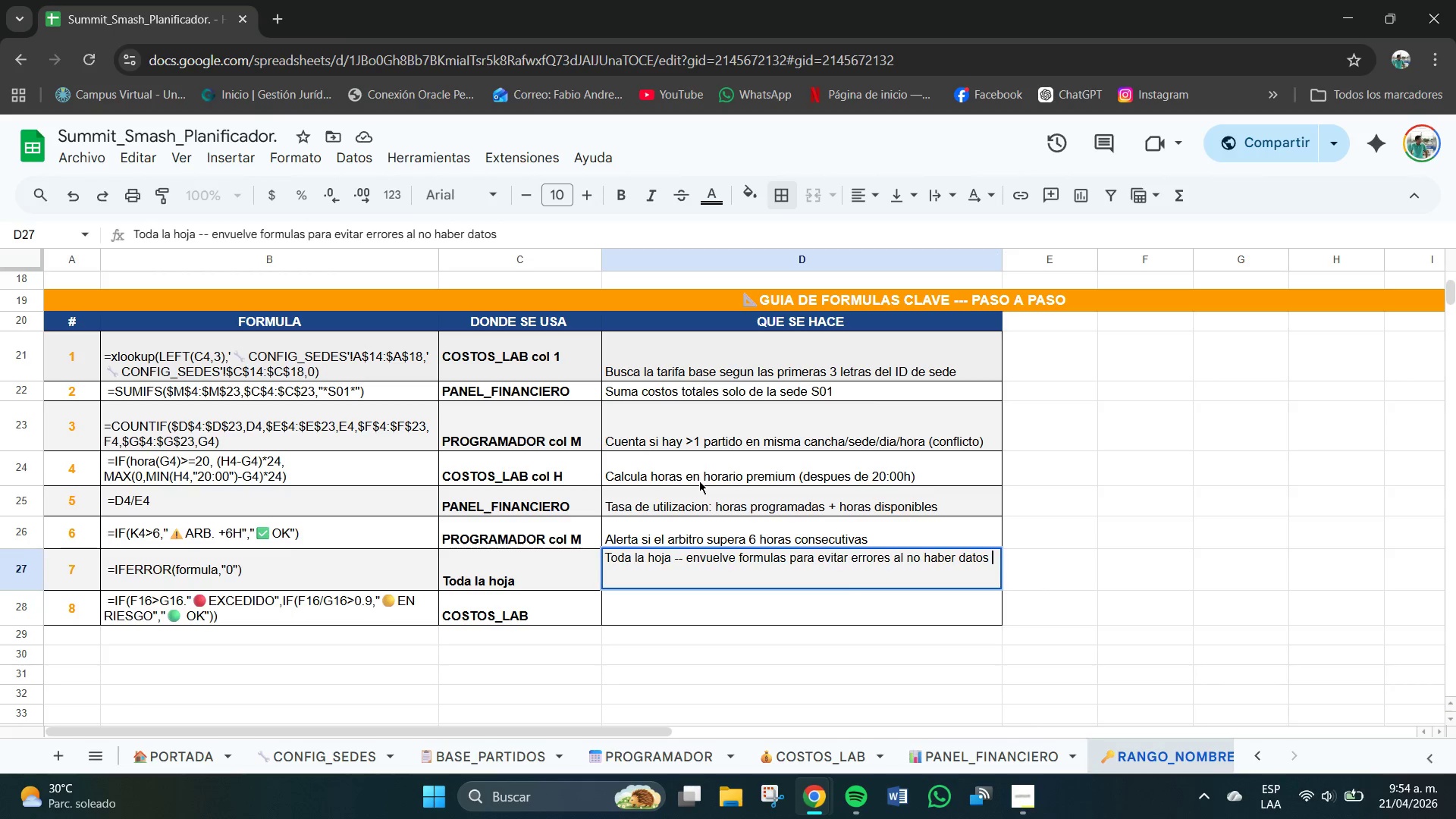 
key(Enter)
 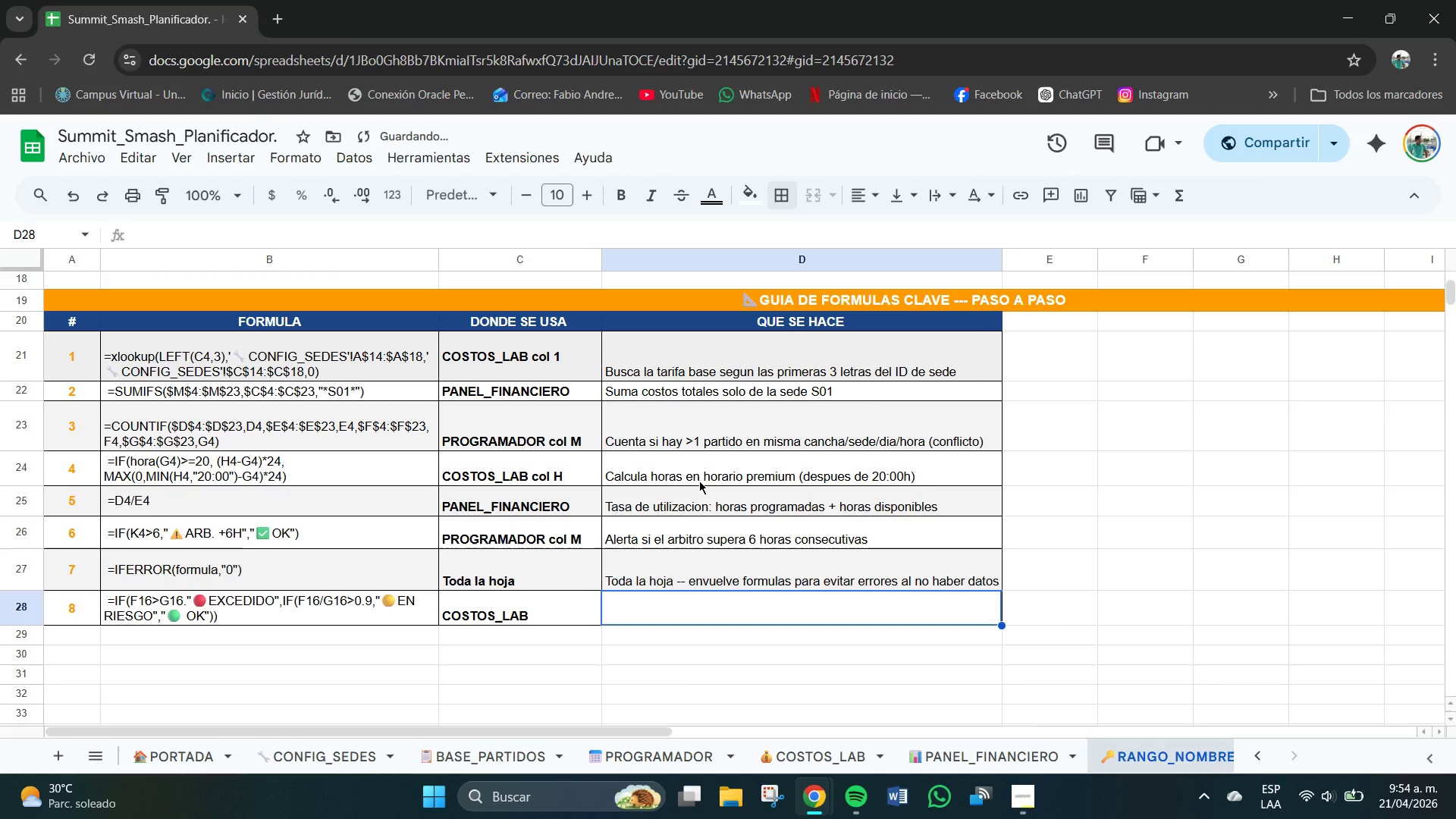 
type(semafor)
key(Backspace)
key(Backspace)
key(Backspace)
key(Backspace)
key(Backspace)
key(Backspace)
key(Backspace)
type(Semaforo de presupuesto )
key(Backspace)
type(> rpjo)
key(Backspace)
key(Backspace)
type(o)
key(Backspace)
key(Backspace)
type(ojo) E)
key(Backspace)
type(excedio, amarillo)
 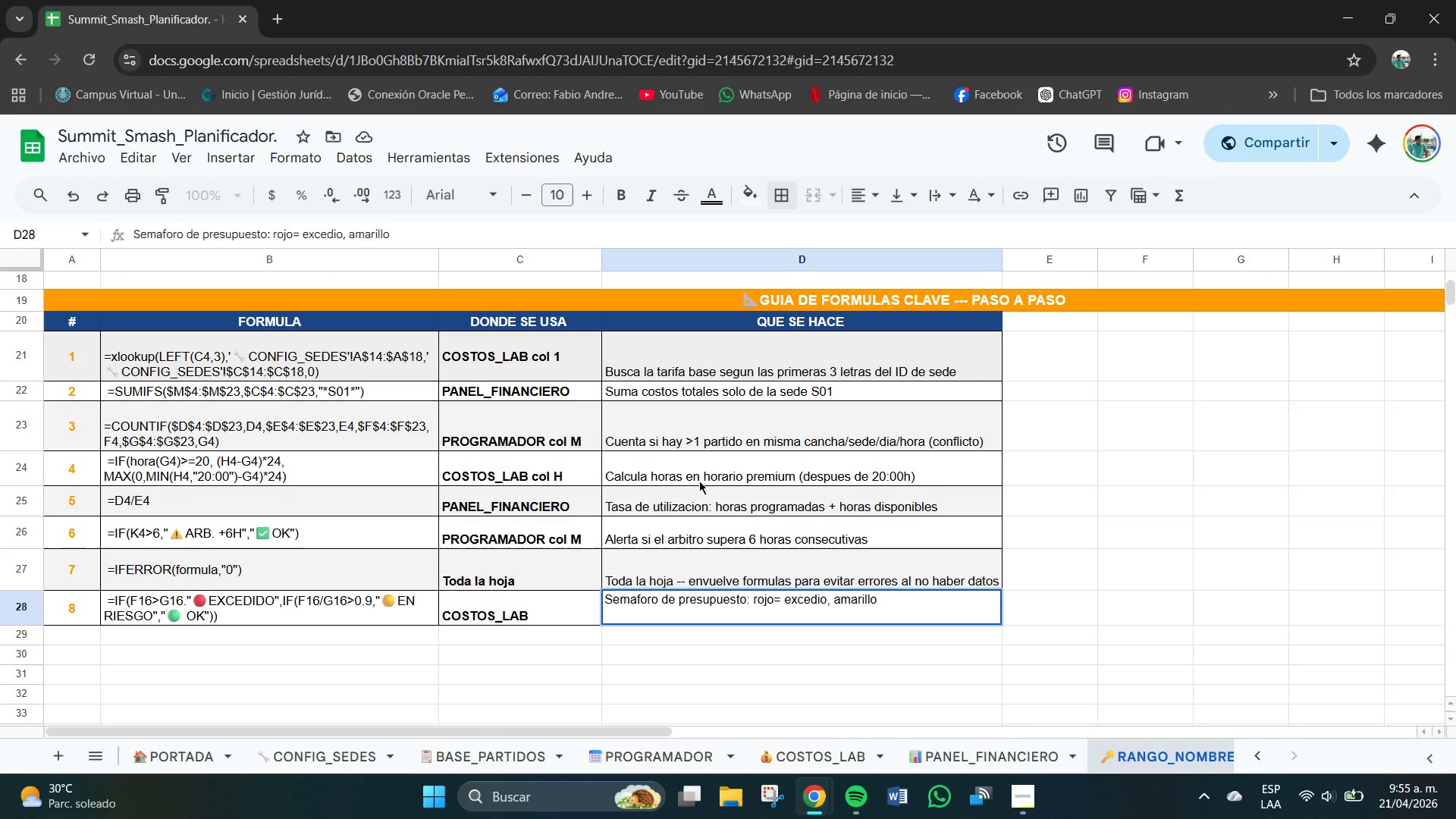 
type()riesgo, verde)
 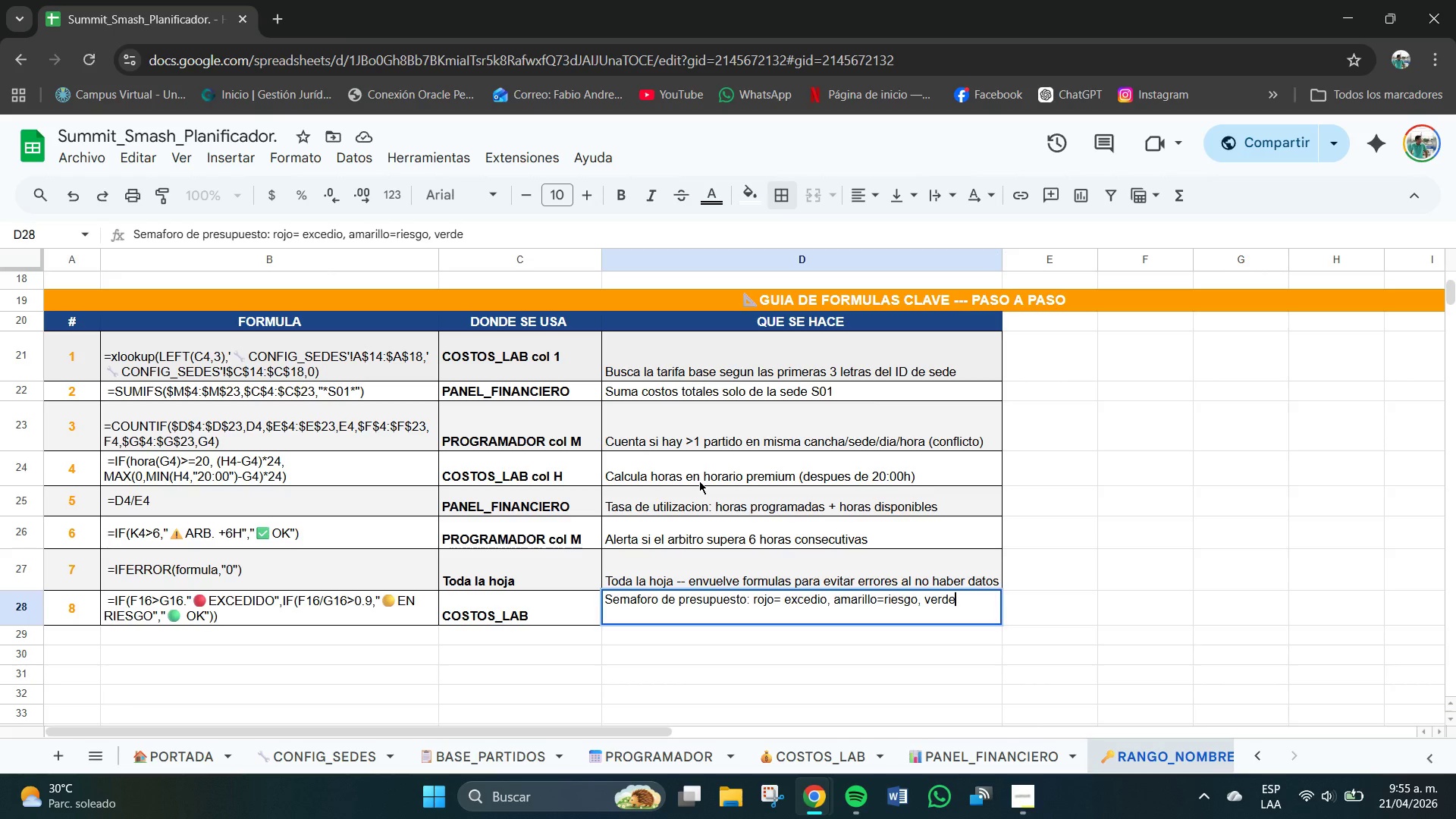 
type() ok )
 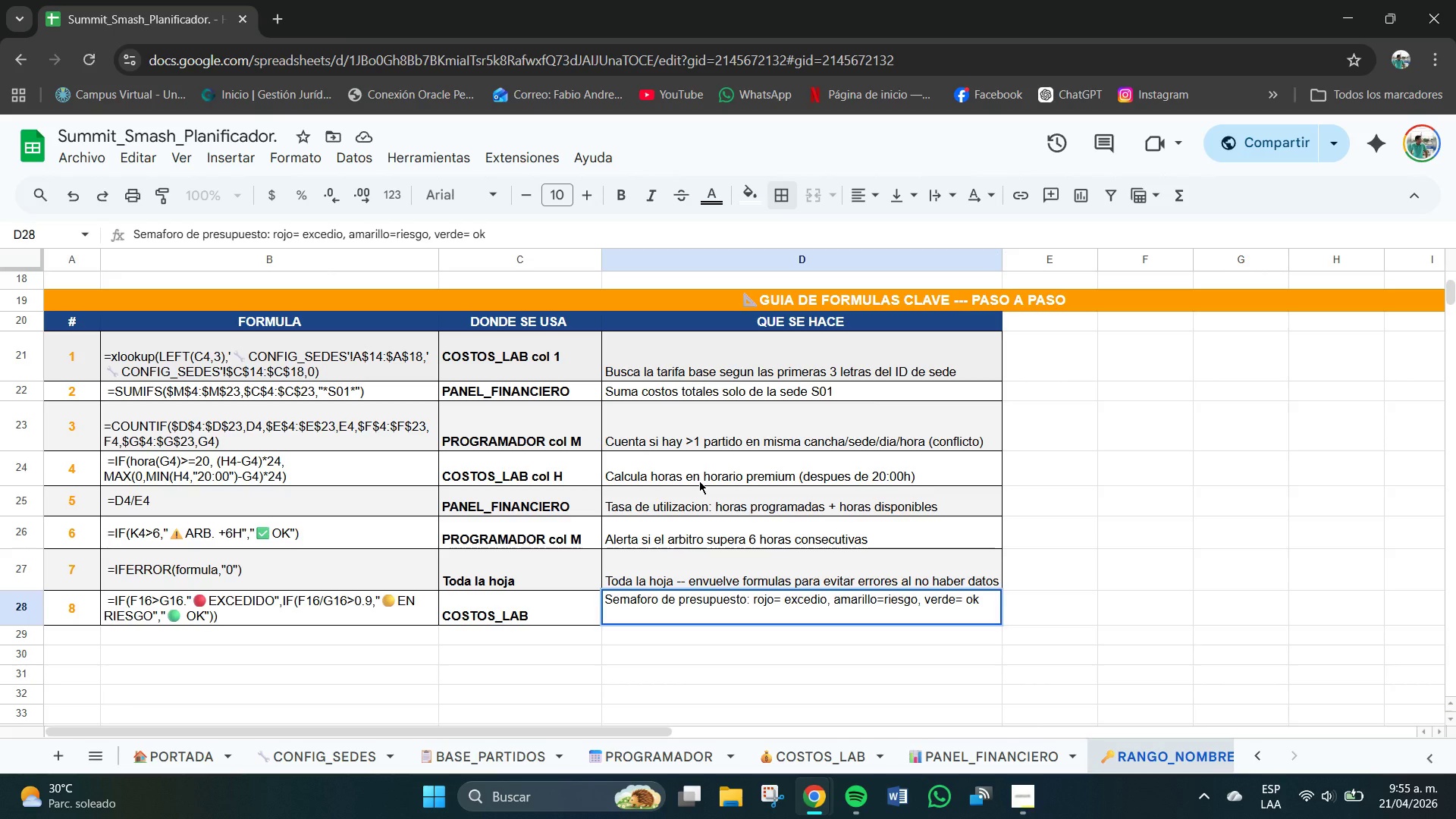 
key(Enter)
 